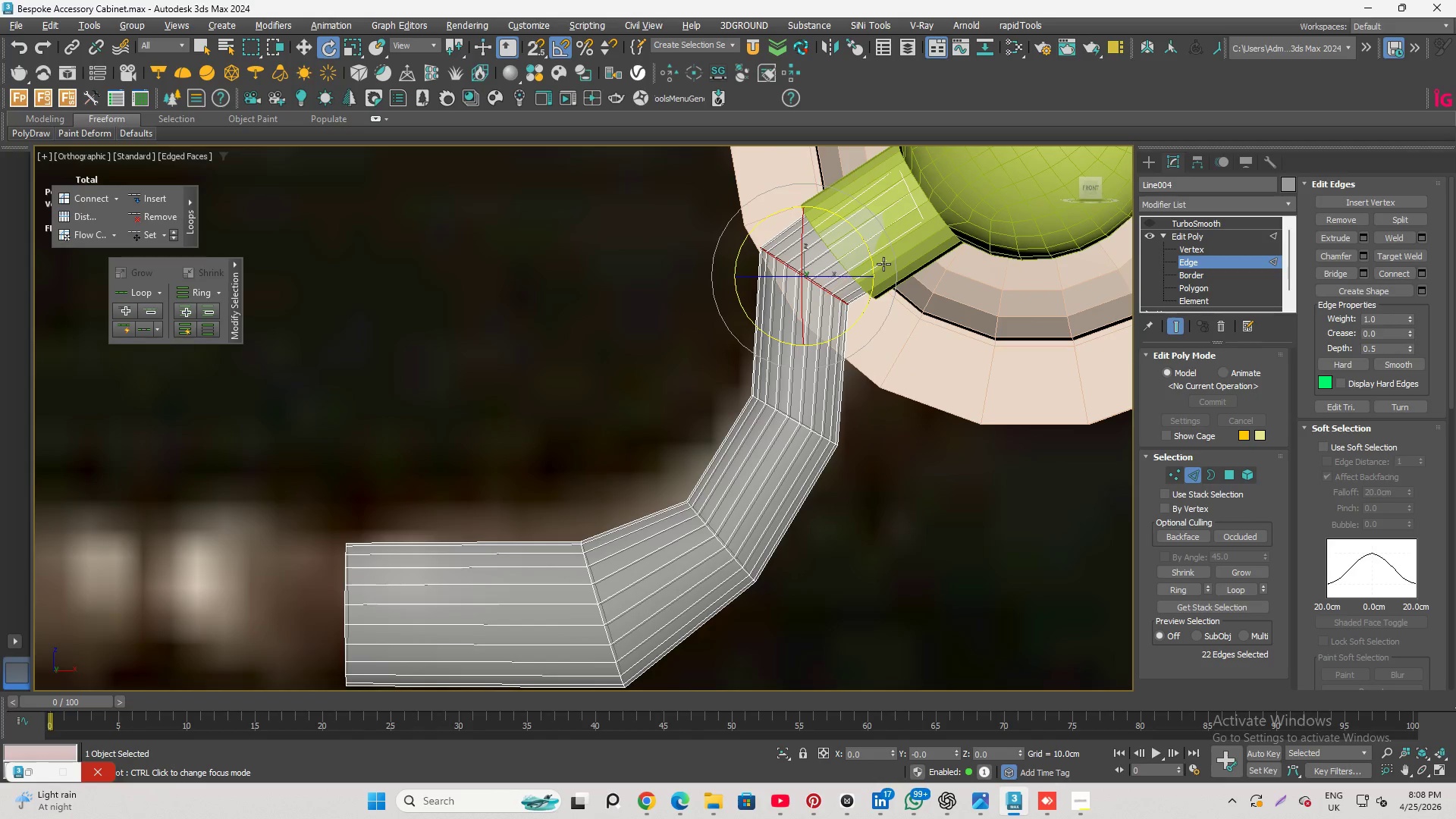 
key(Control+Z)
 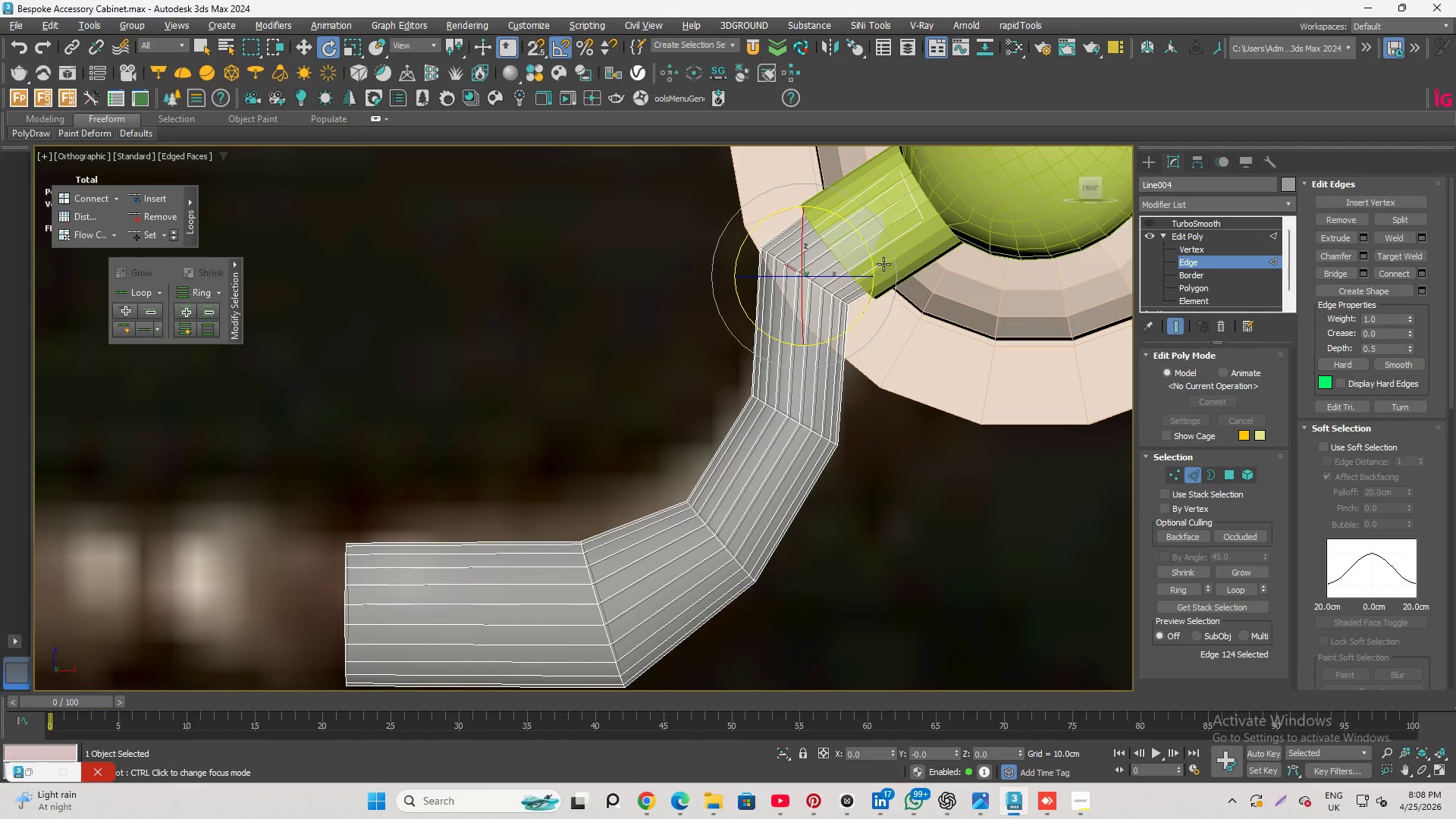 
hold_key(key=Z, duration=0.34)
 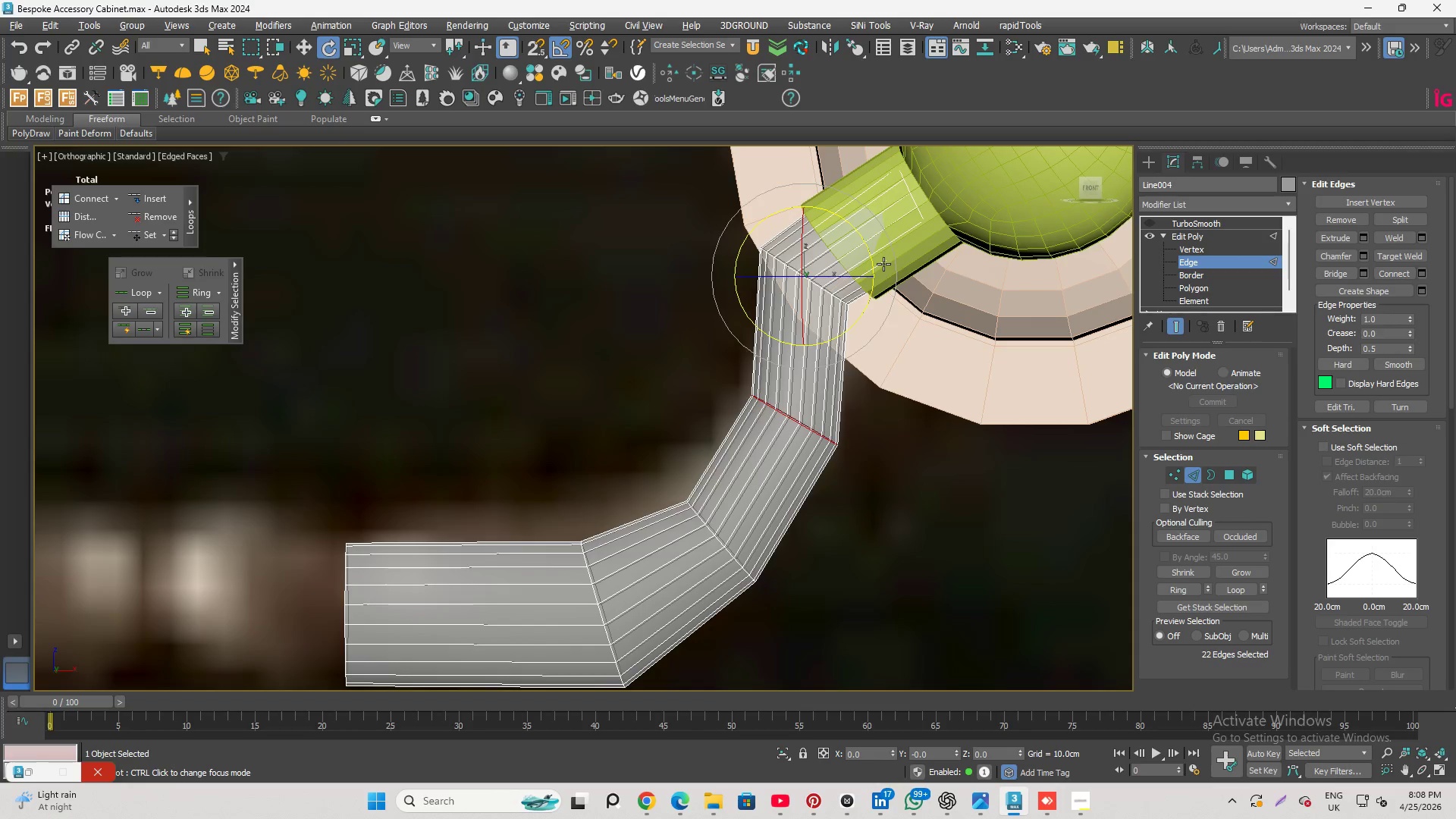 
hold_key(key=Z, duration=0.34)
 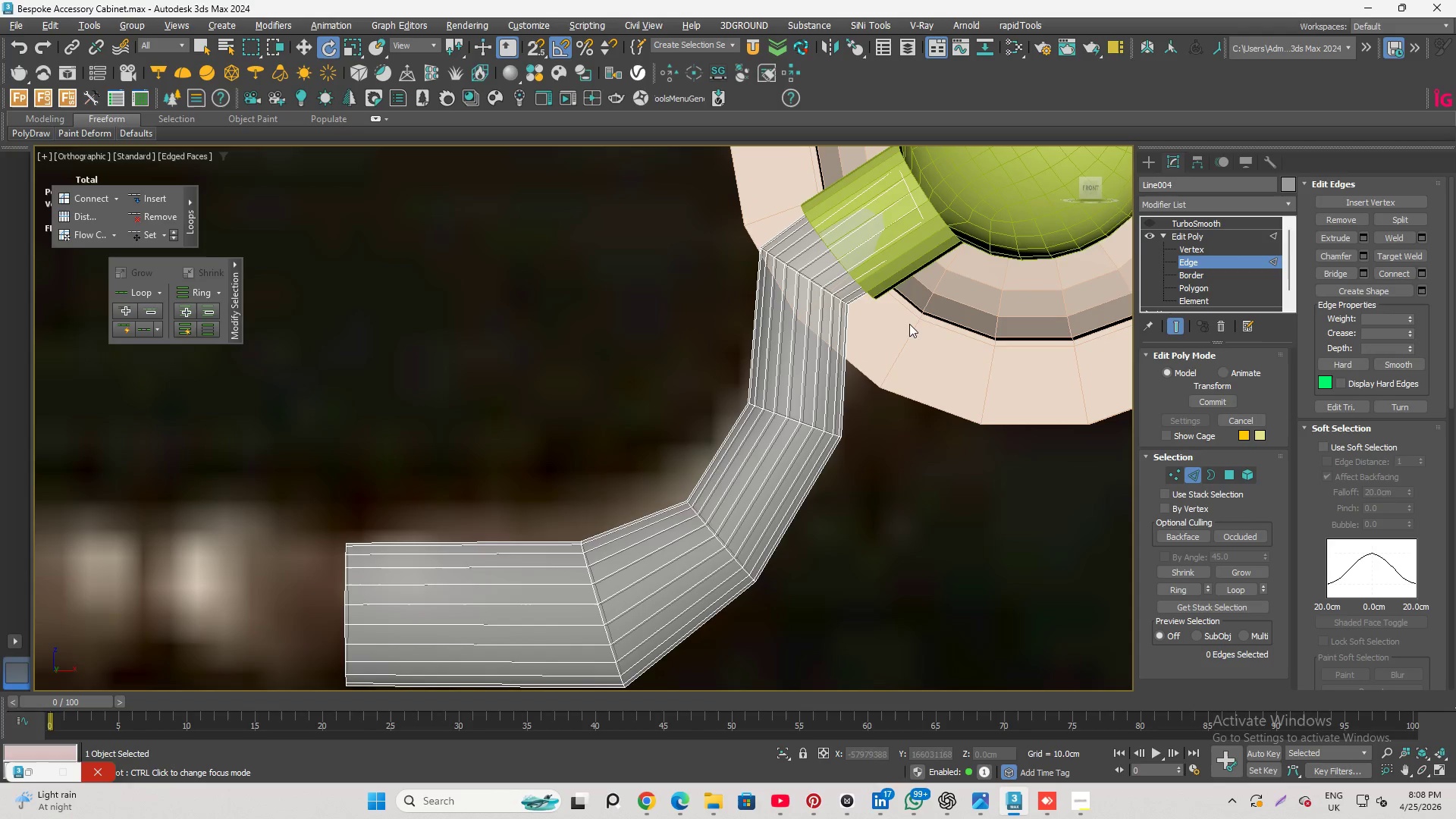 
hold_key(key=AltLeft, duration=0.67)
 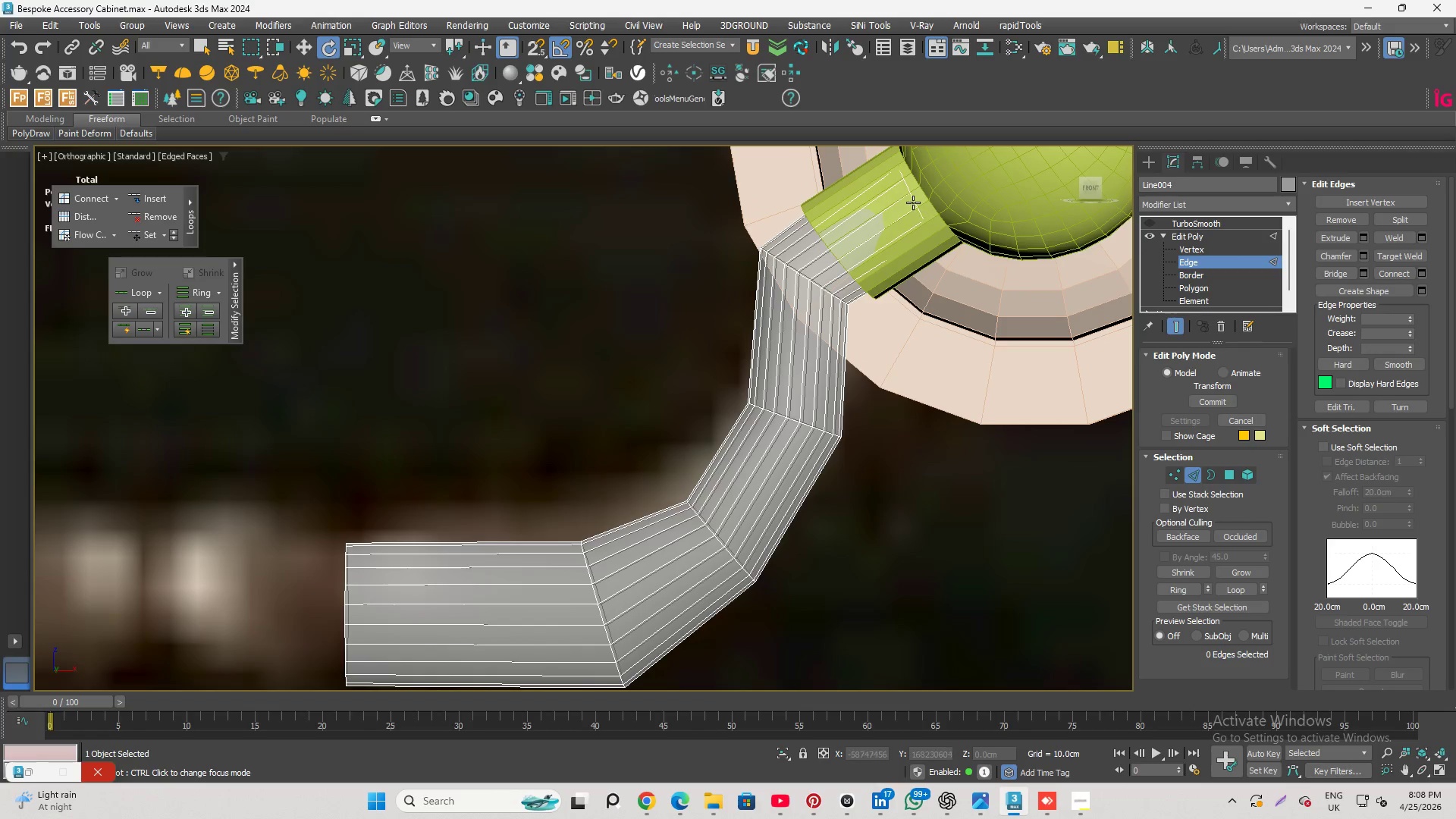 
key(Alt+Q)
 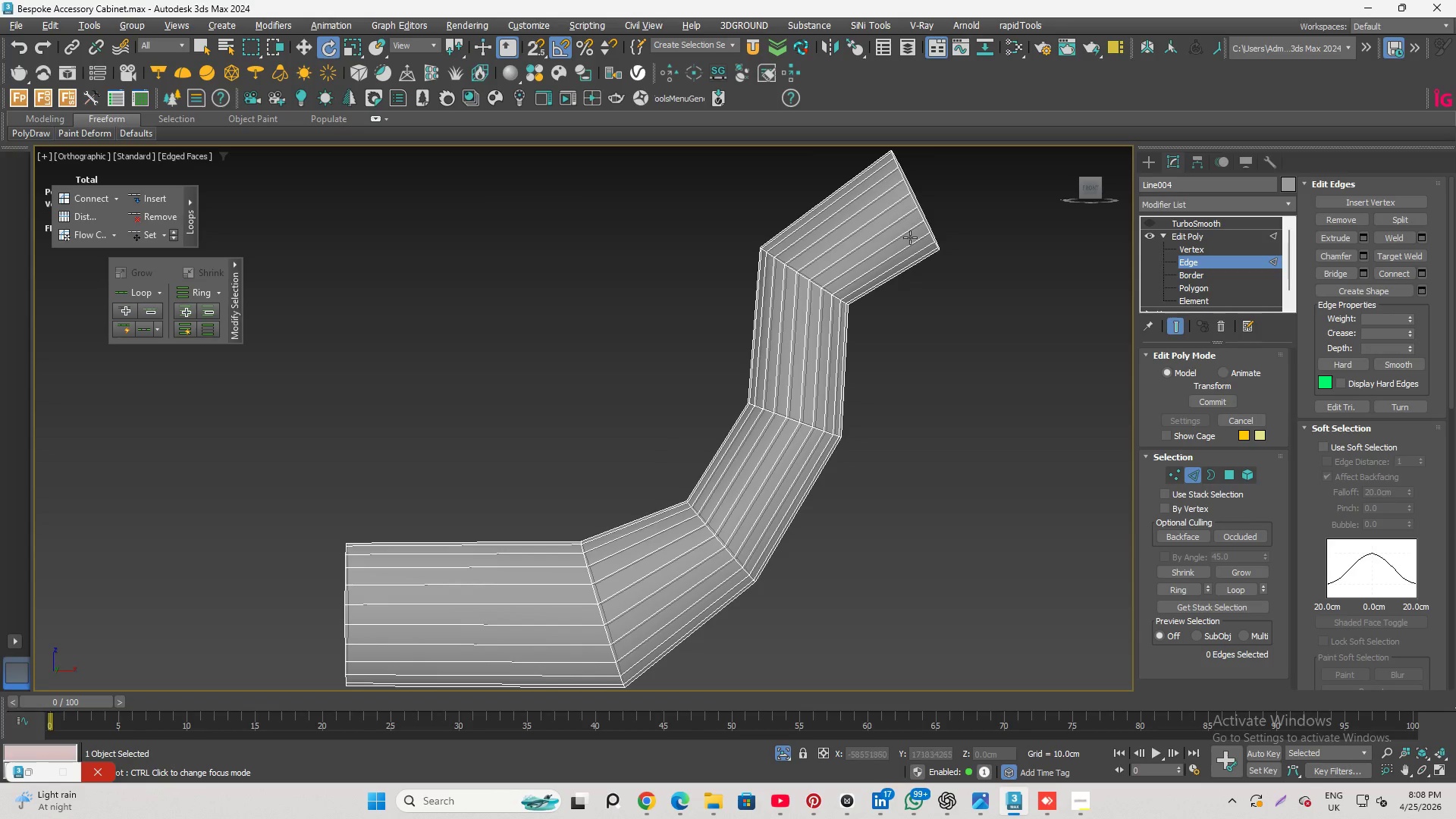 
hold_key(key=AltLeft, duration=1.31)
 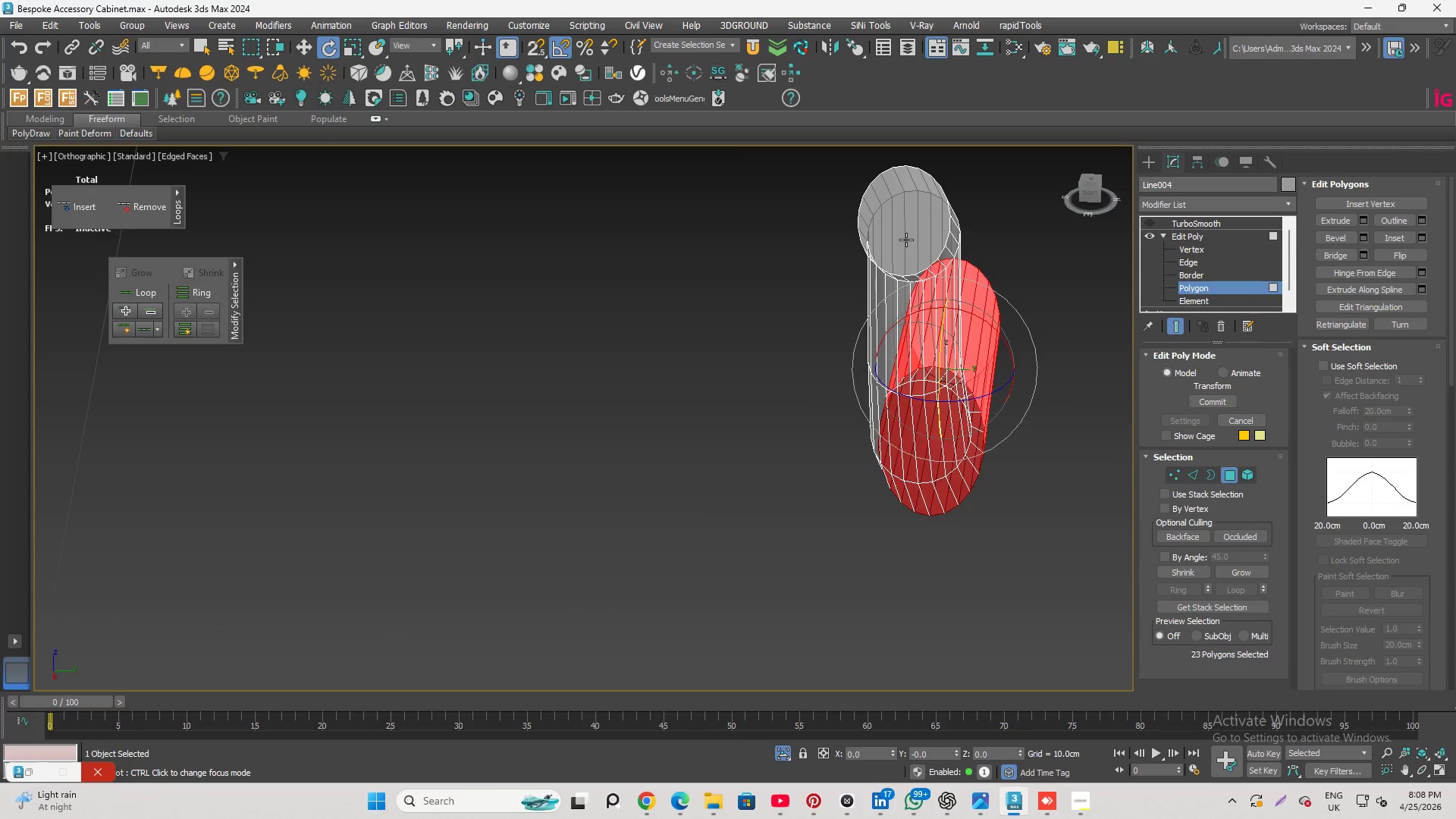 
left_click([906, 240])
 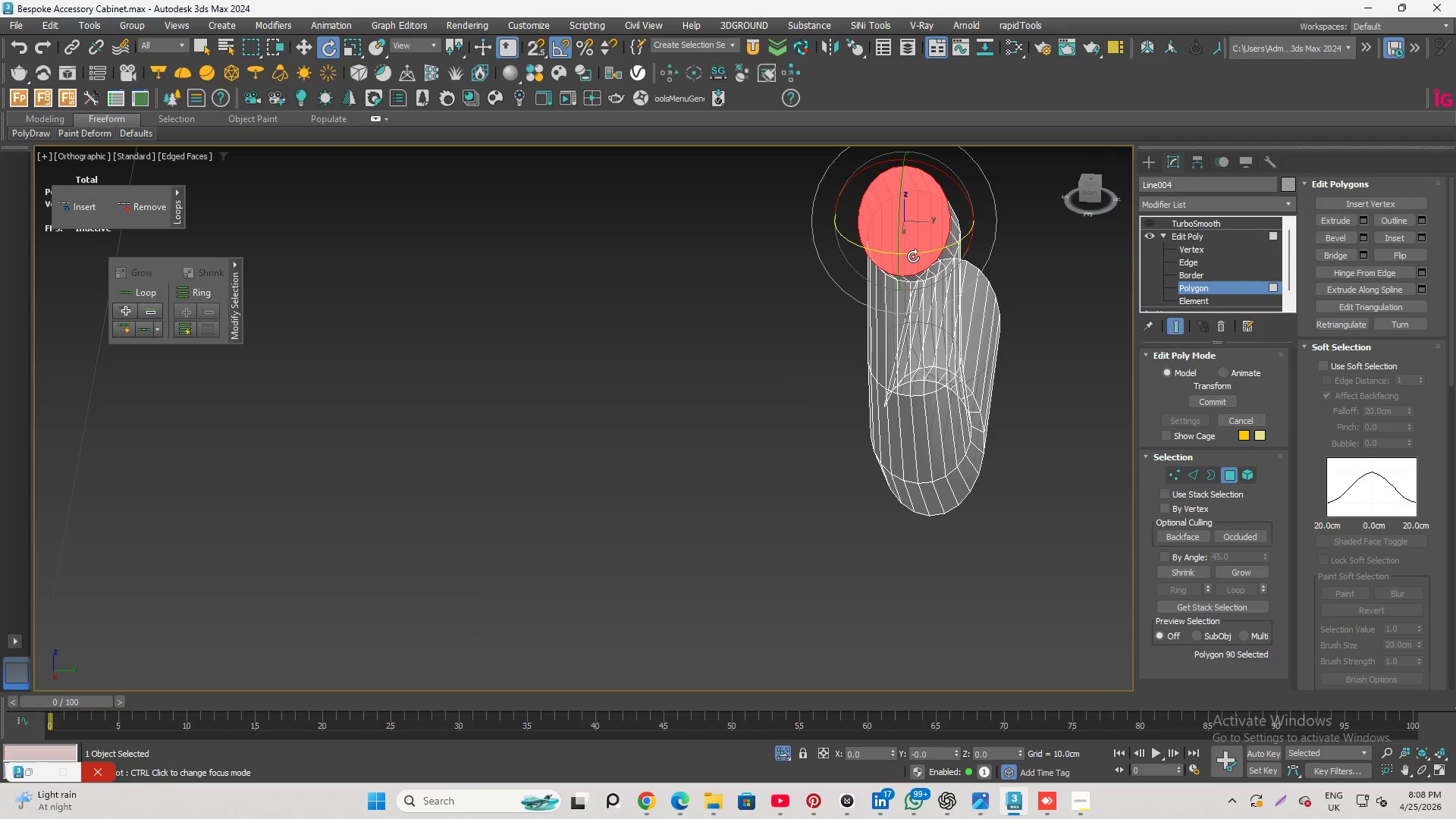 
key(Delete)
 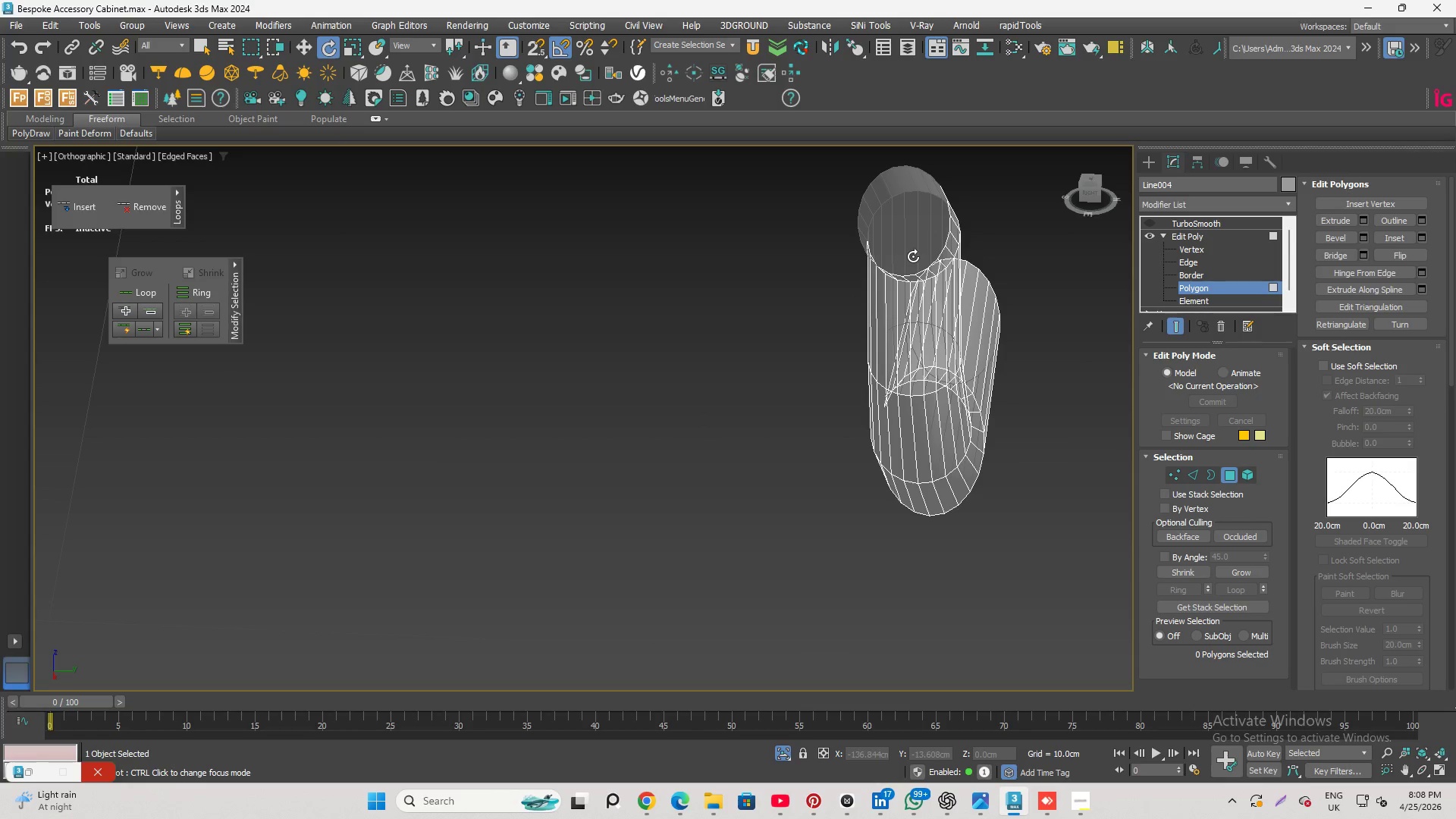 
hold_key(key=AltLeft, duration=1.0)
 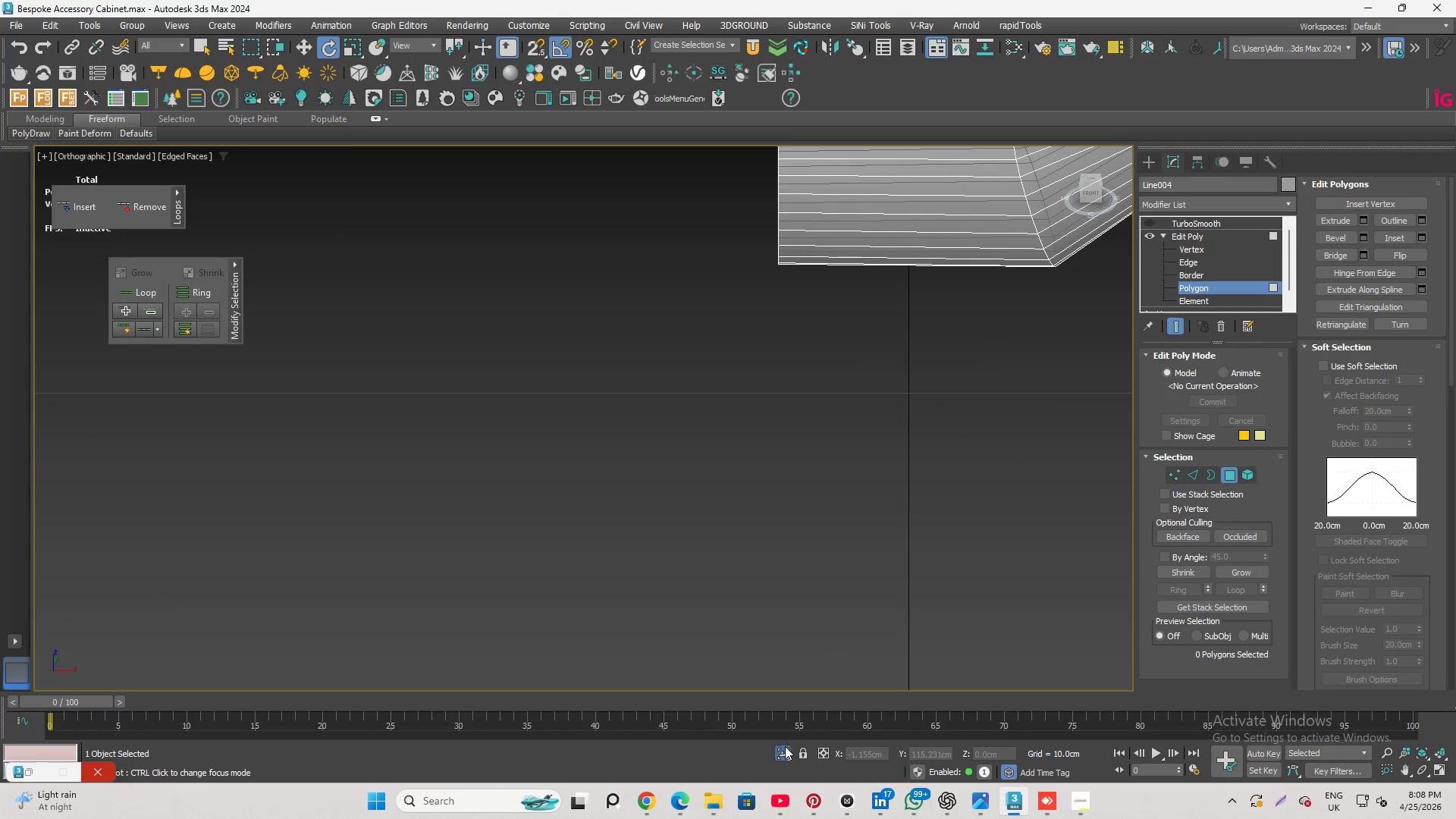 
left_click([783, 749])
 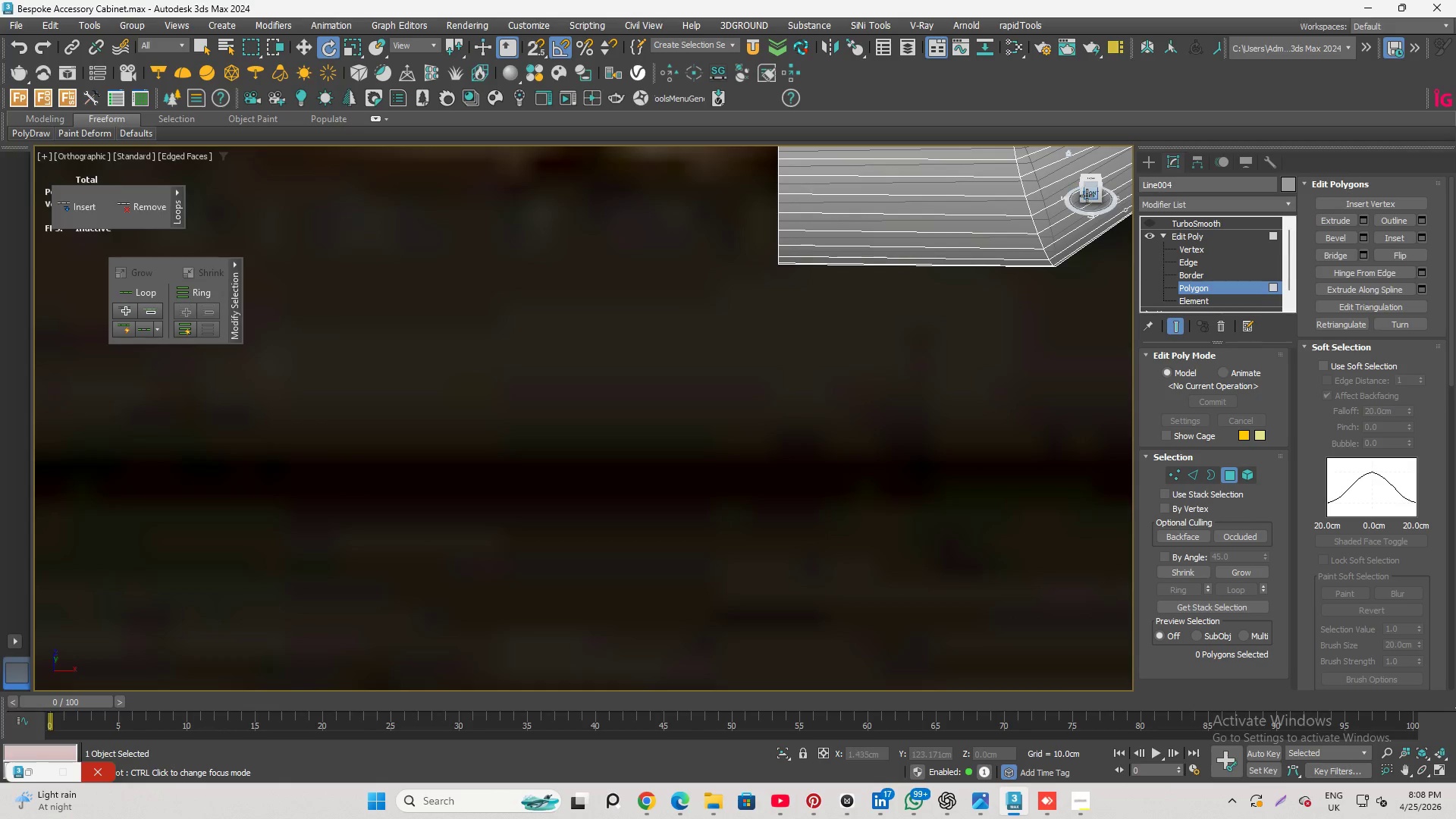 
left_click([1087, 196])
 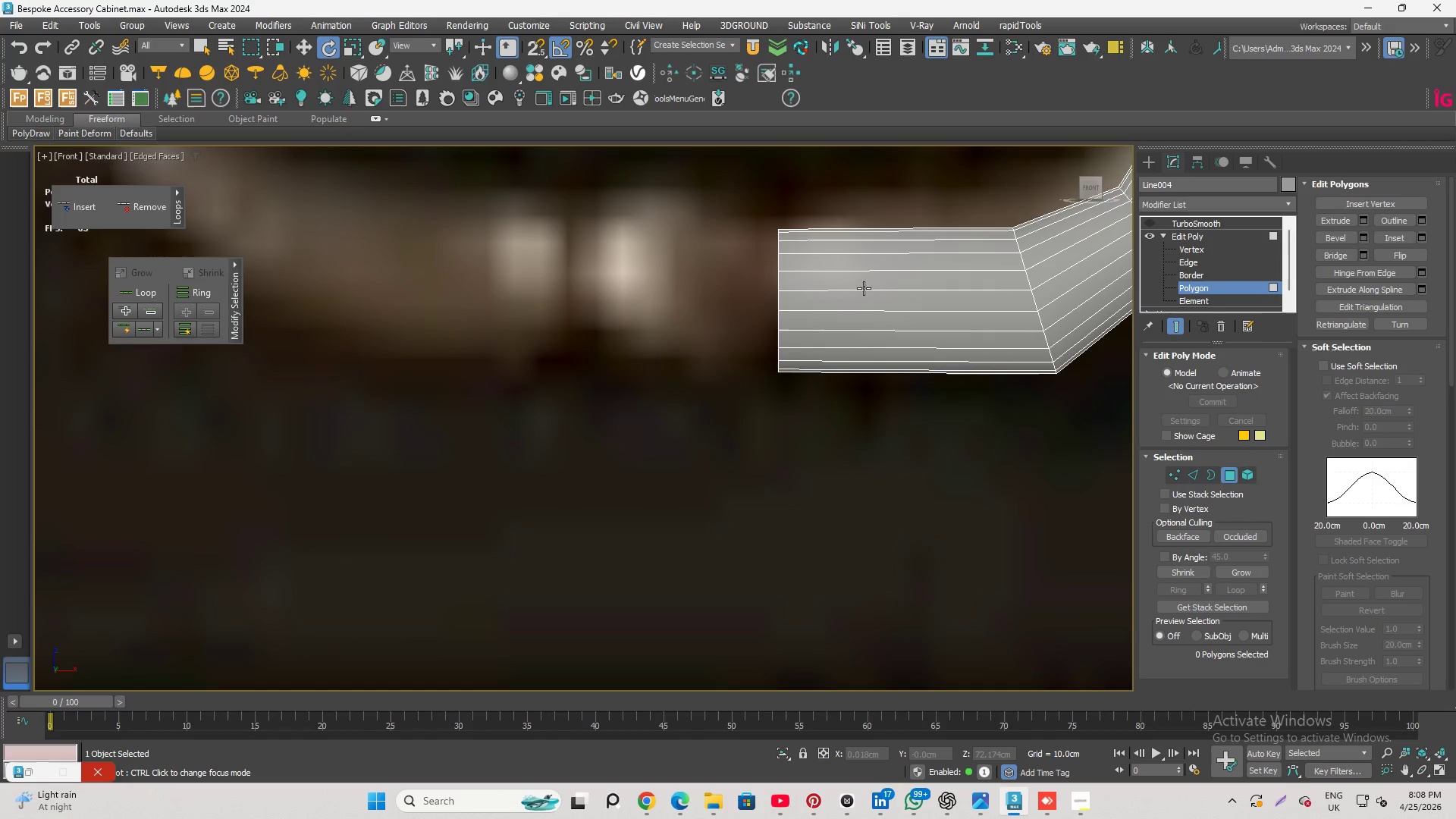 
scroll: coordinate [705, 403], scroll_direction: down, amount: 4.0
 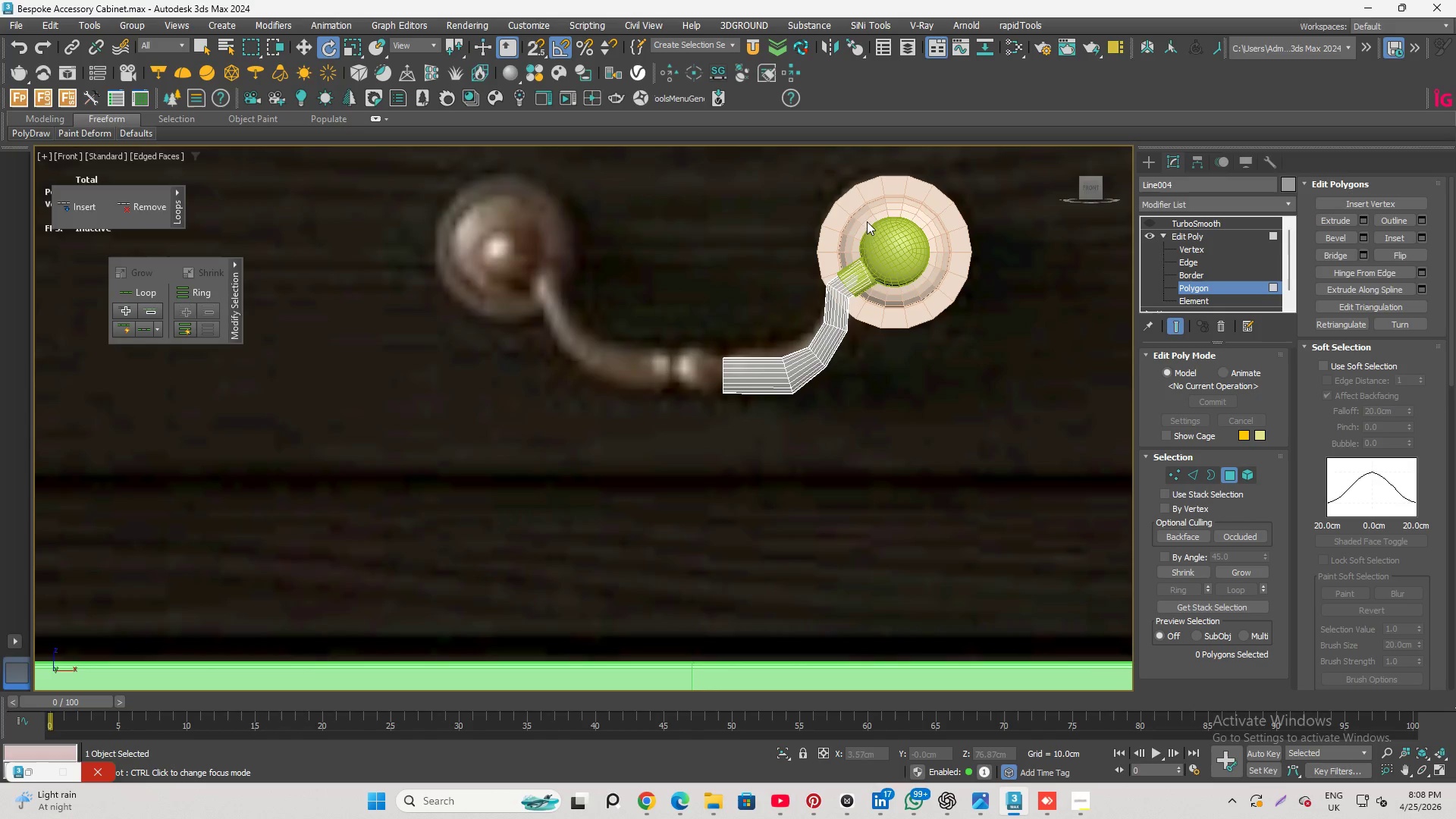 
scroll: coordinate [842, 234], scroll_direction: up, amount: 1.0
 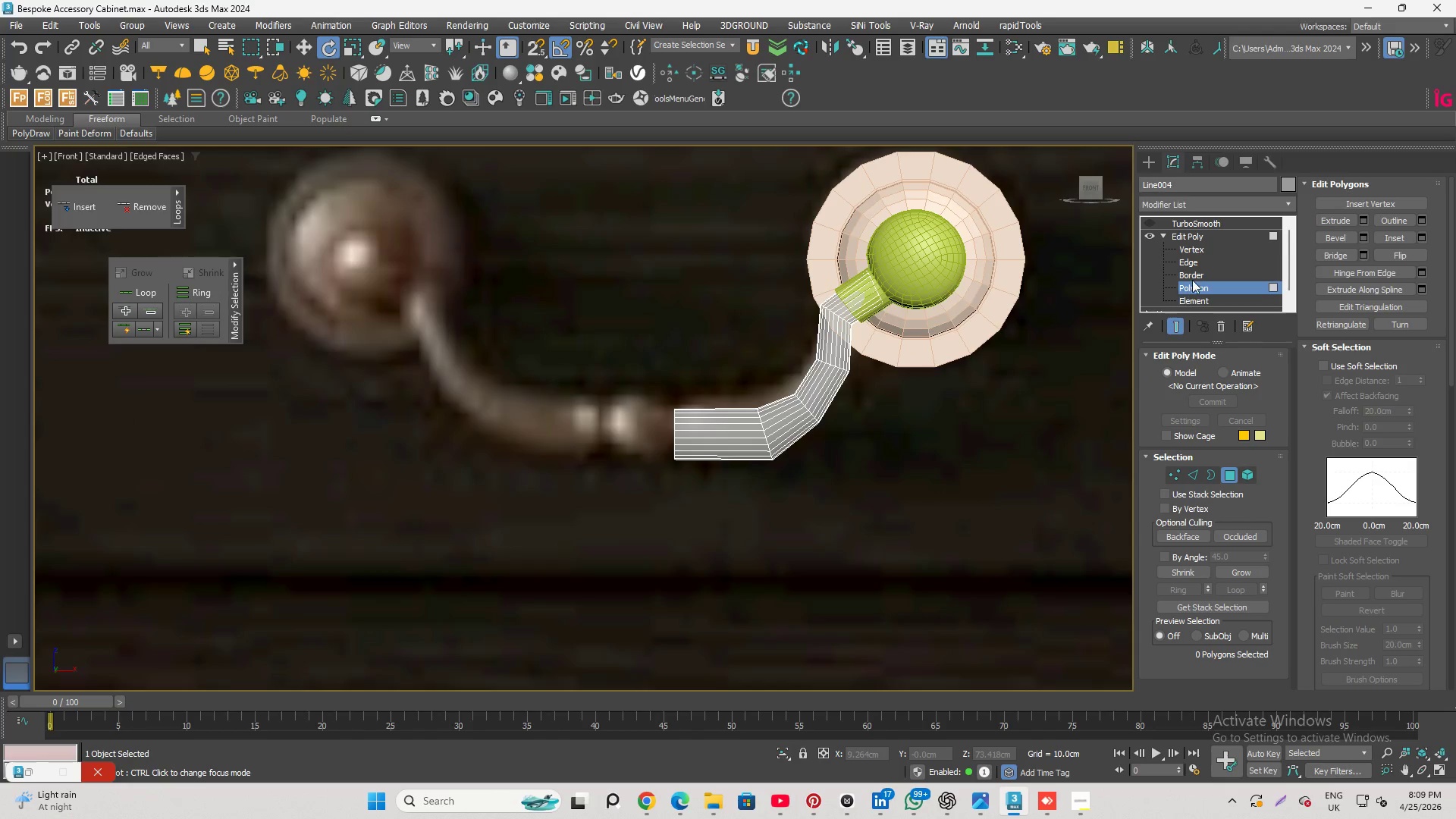 
left_click([1192, 280])
 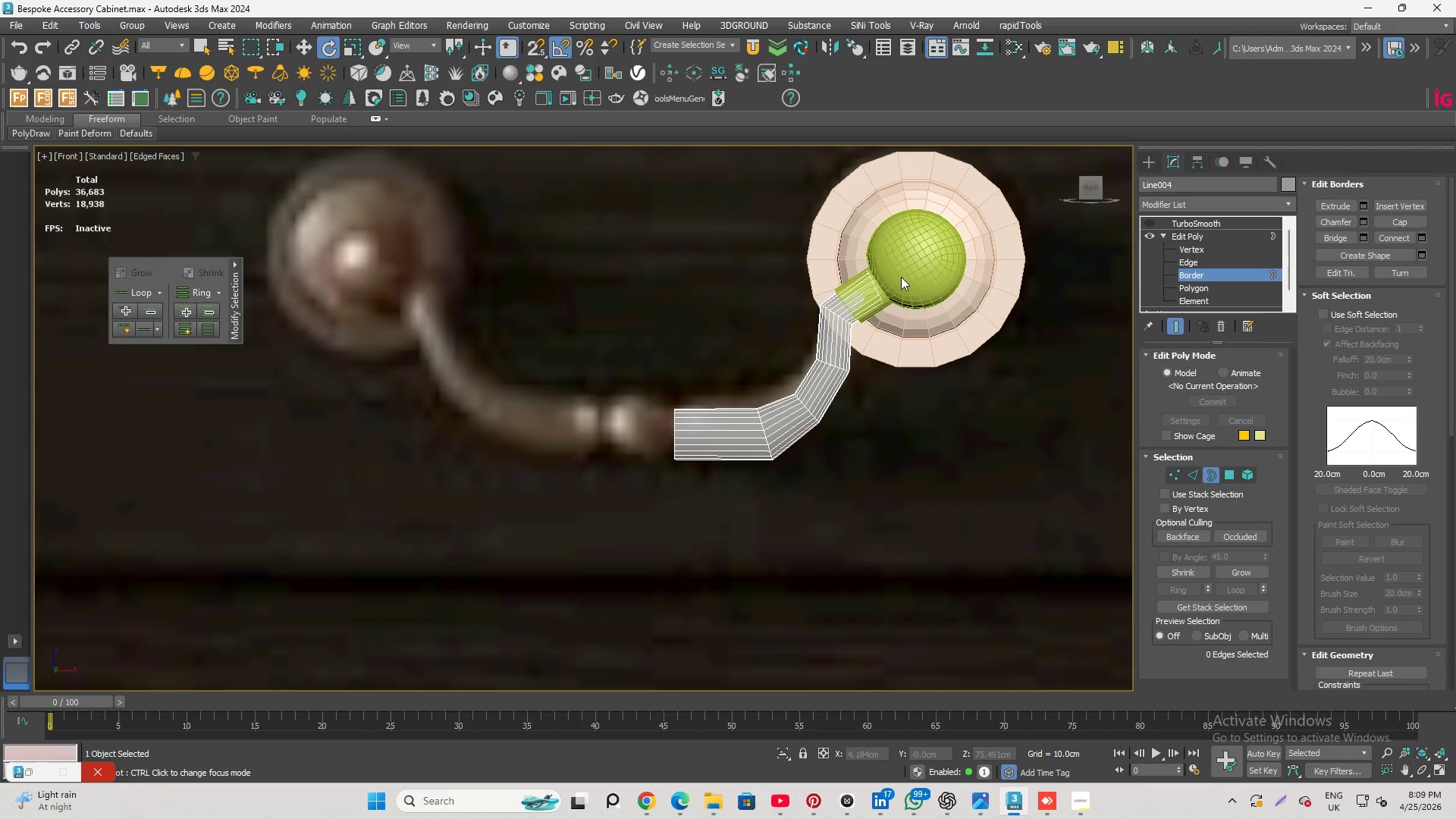 
left_click([865, 289])
 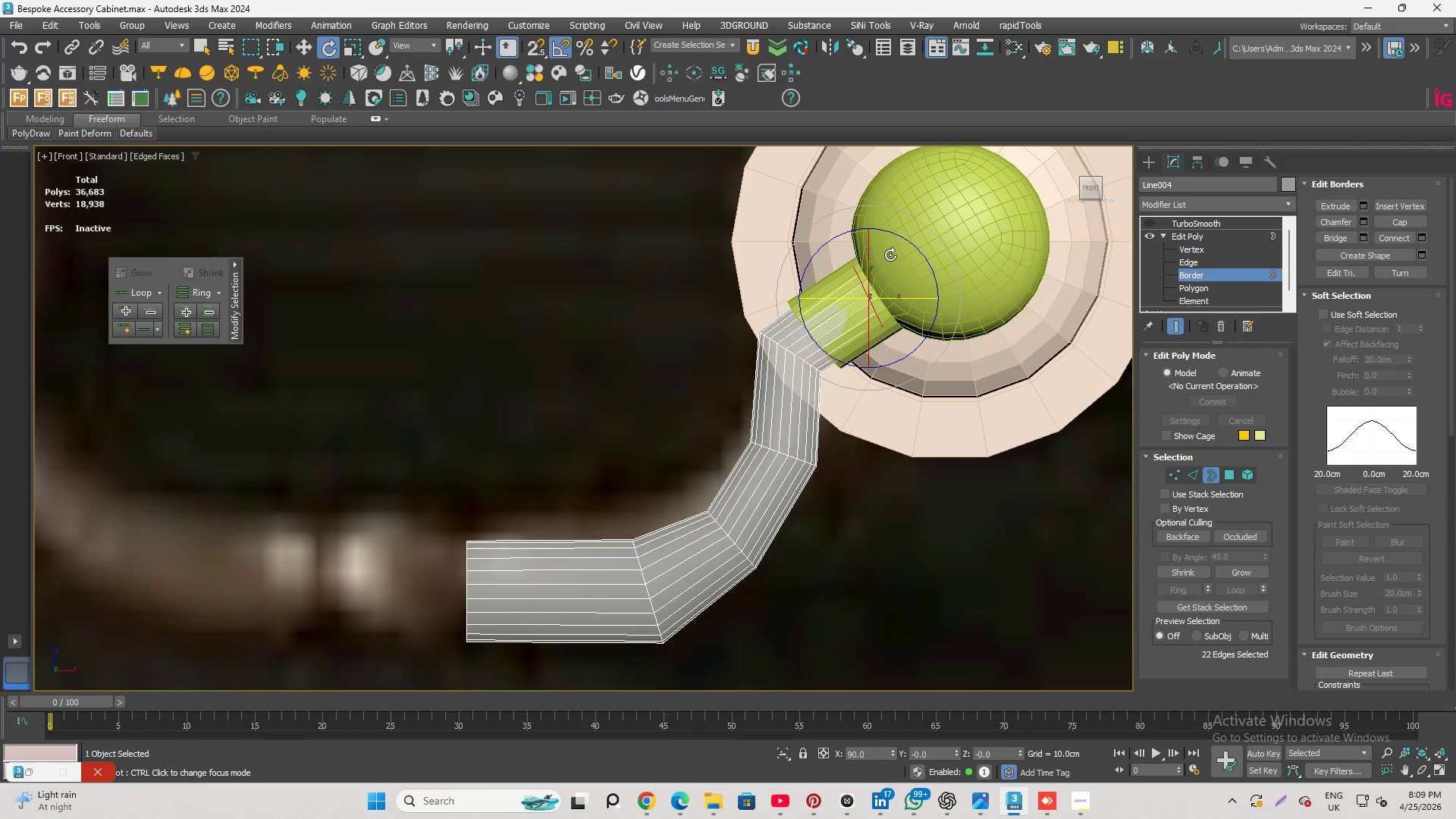 
scroll: coordinate [881, 277], scroll_direction: up, amount: 2.0
 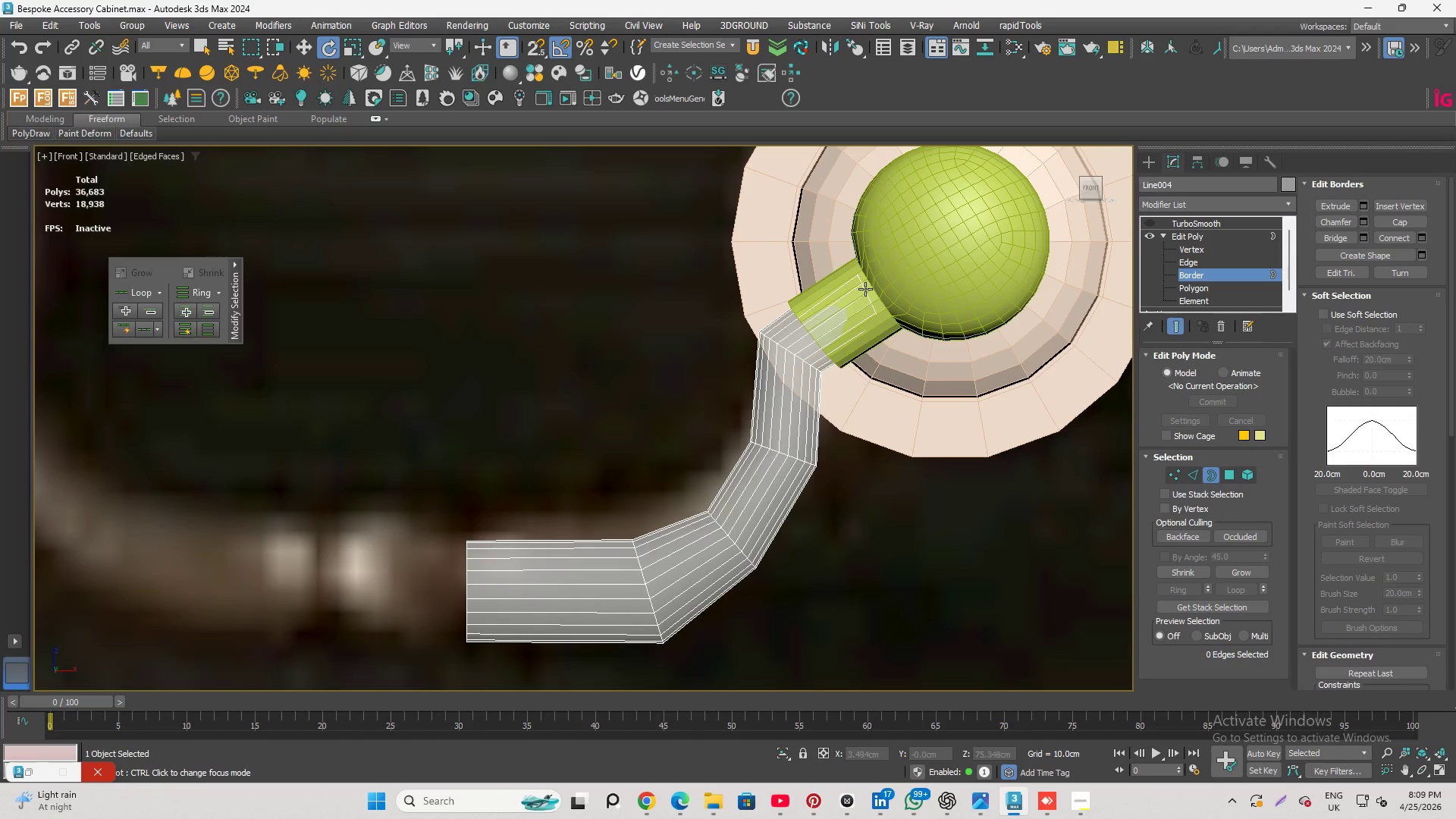 
key(F3)
 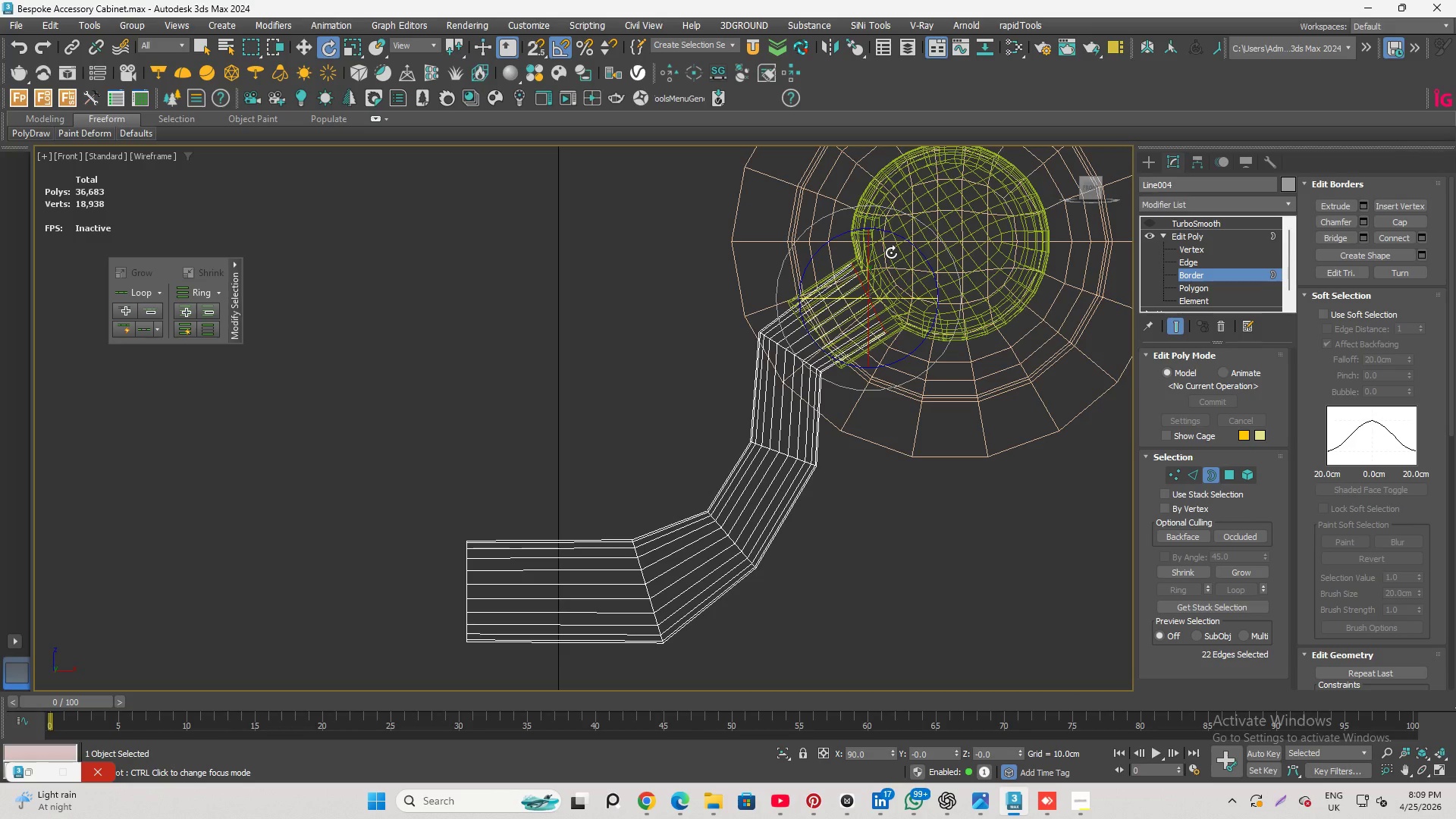 
key(E)
 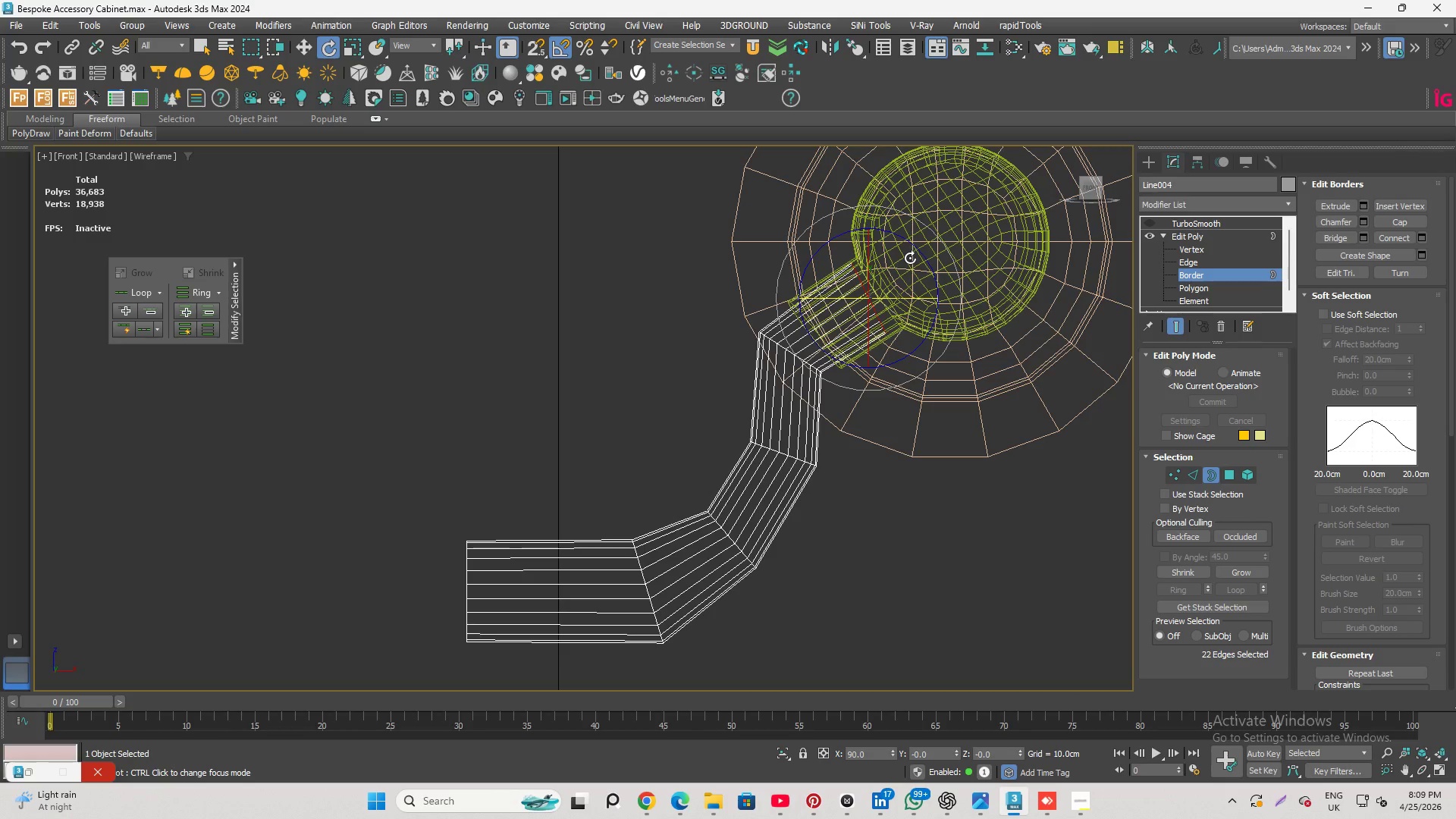 
left_click_drag(start_coordinate=[931, 261], to_coordinate=[929, 255])
 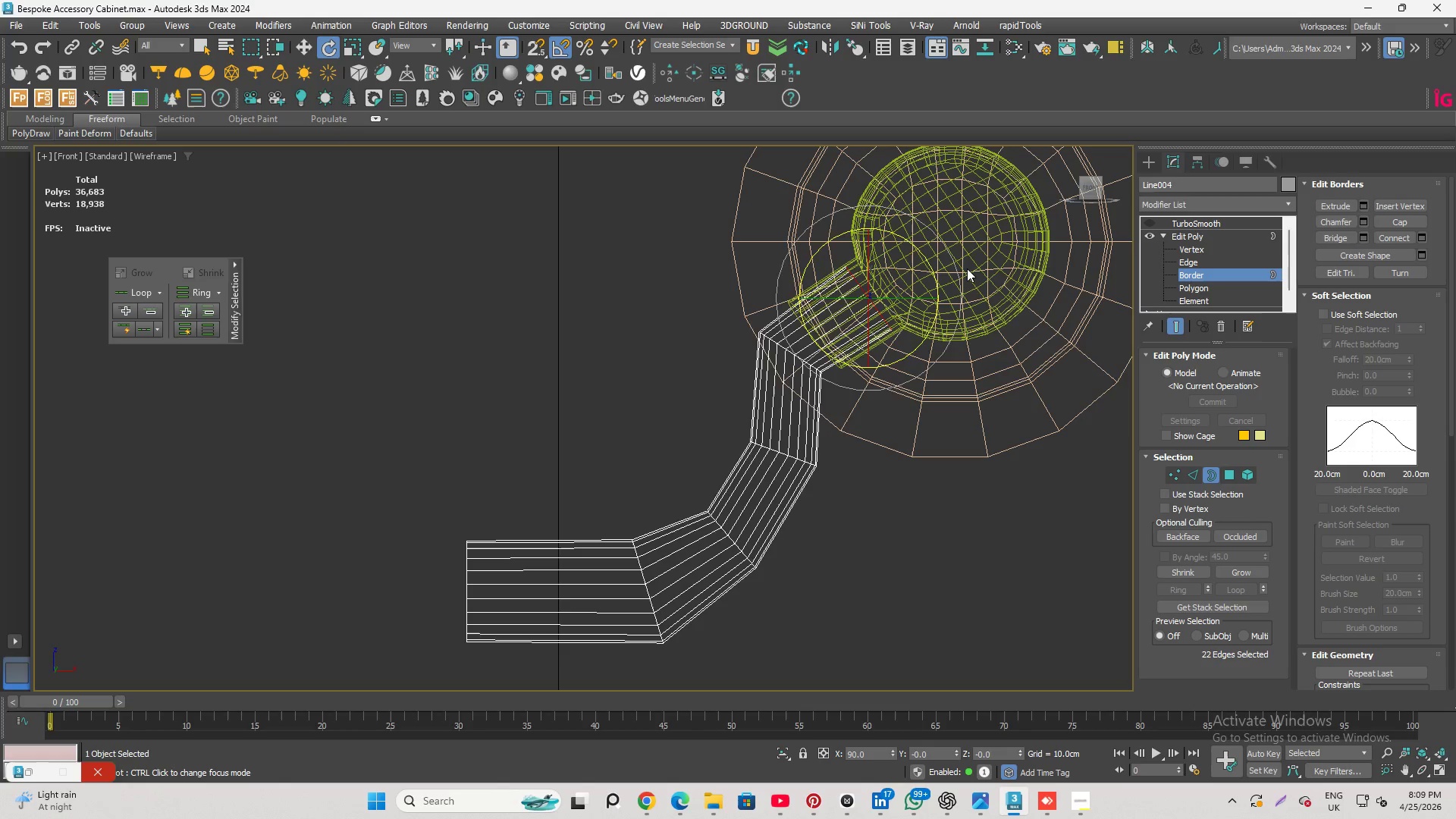 
key(W)
 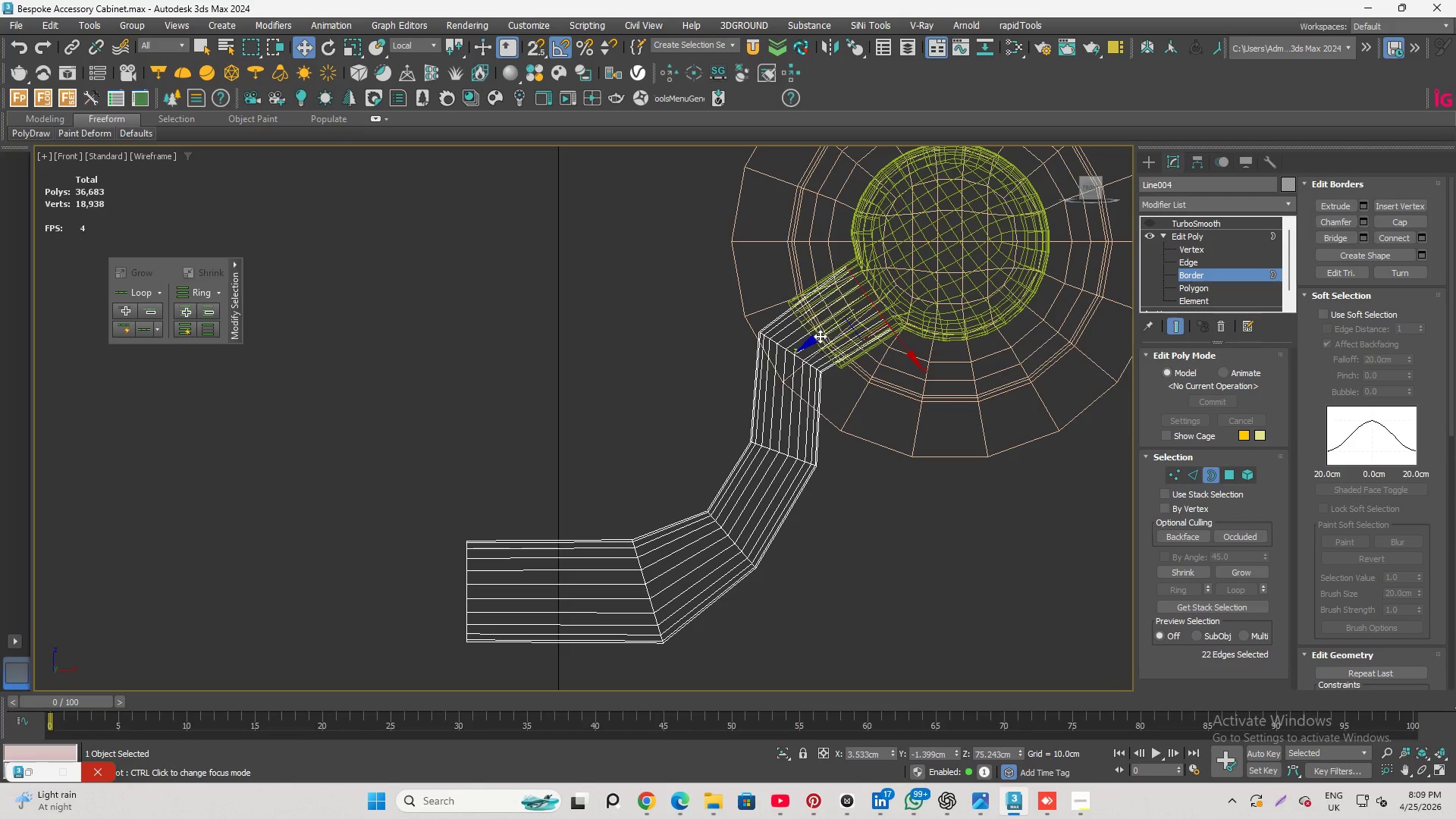 
left_click_drag(start_coordinate=[817, 334], to_coordinate=[827, 331])
 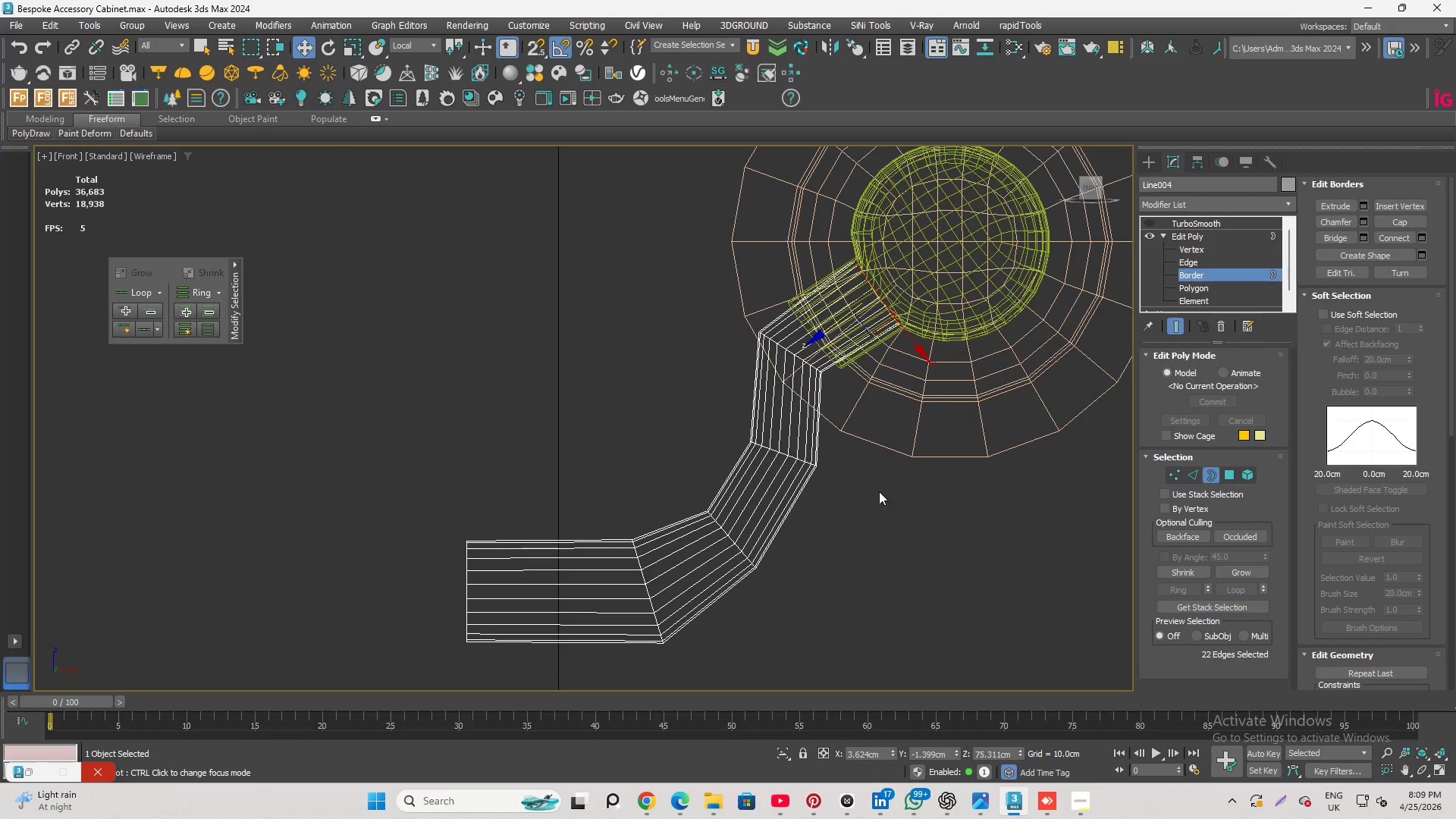 
left_click([880, 490])
 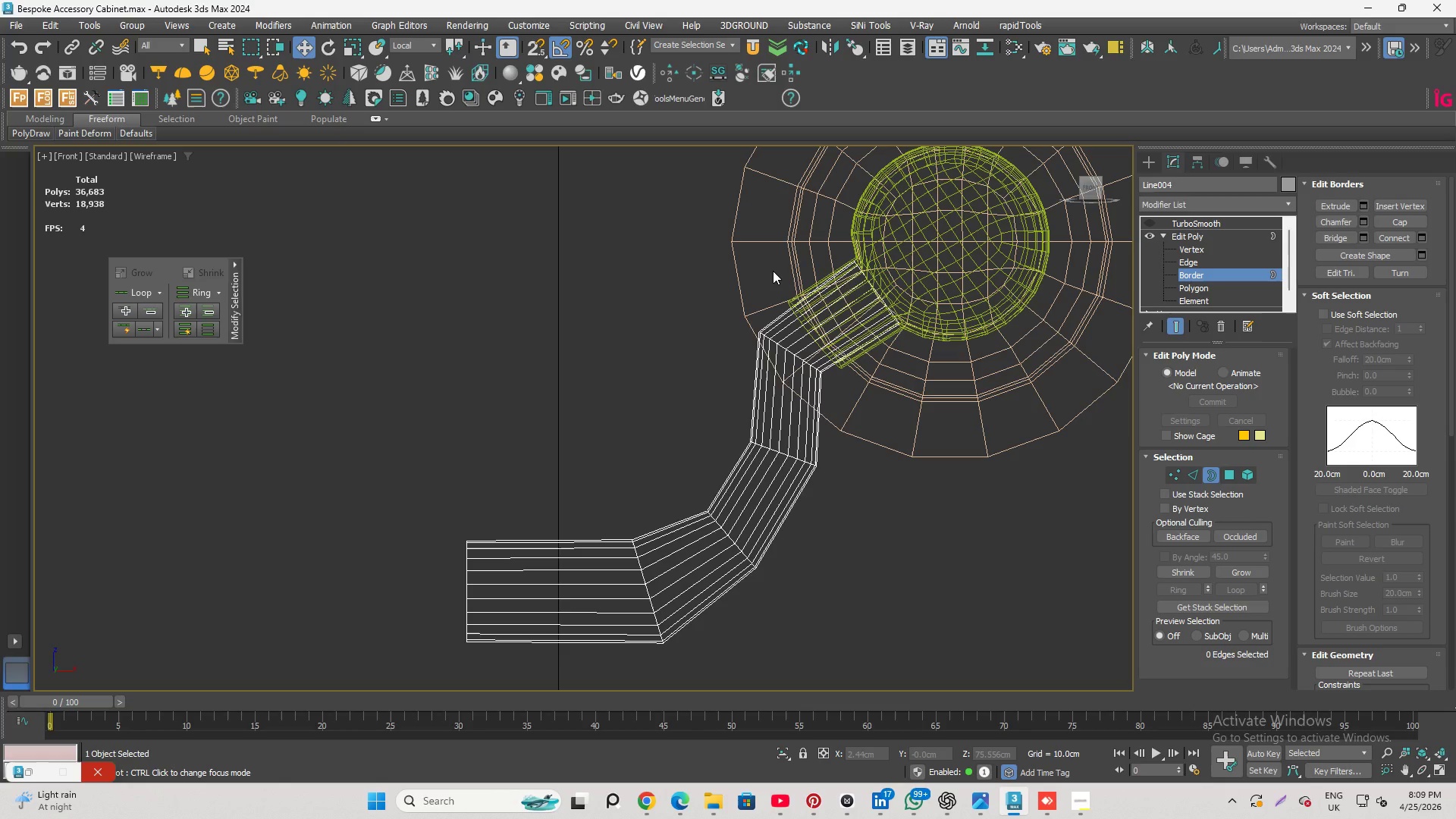 
wait(14.58)
 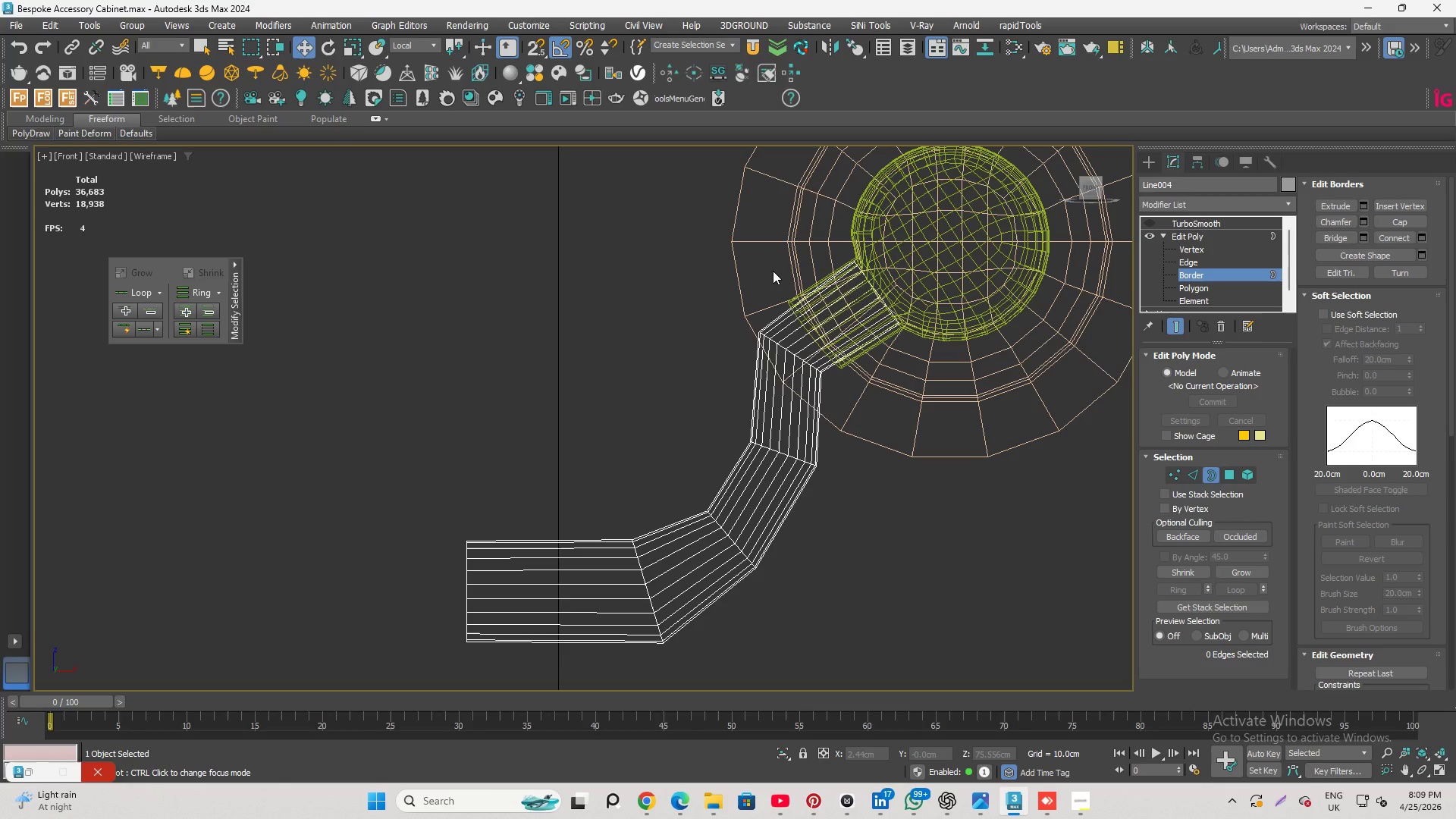 
scroll: coordinate [907, 353], scroll_direction: down, amount: 2.0
 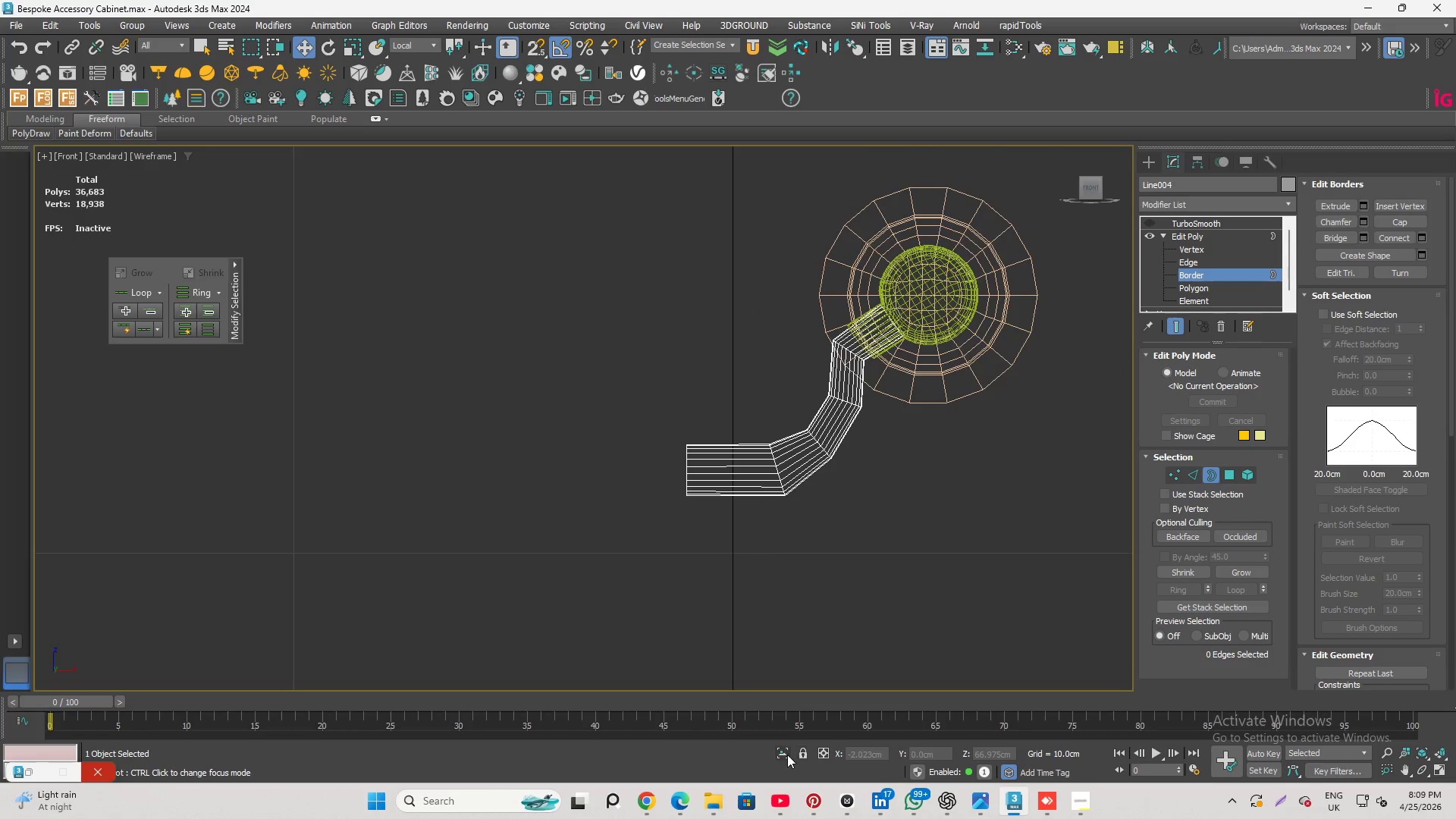 
left_click([776, 755])
 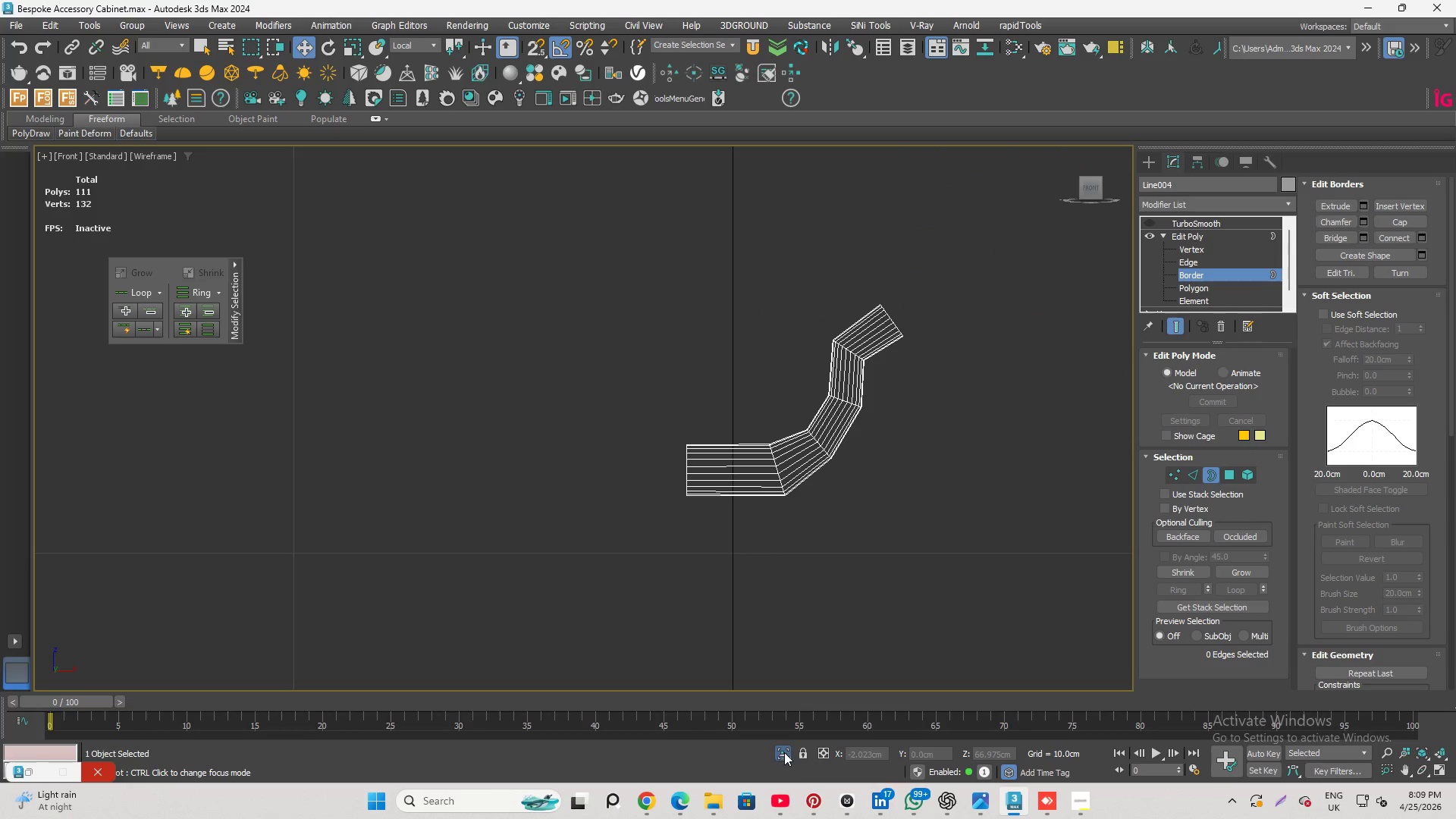 
left_click([787, 752])
 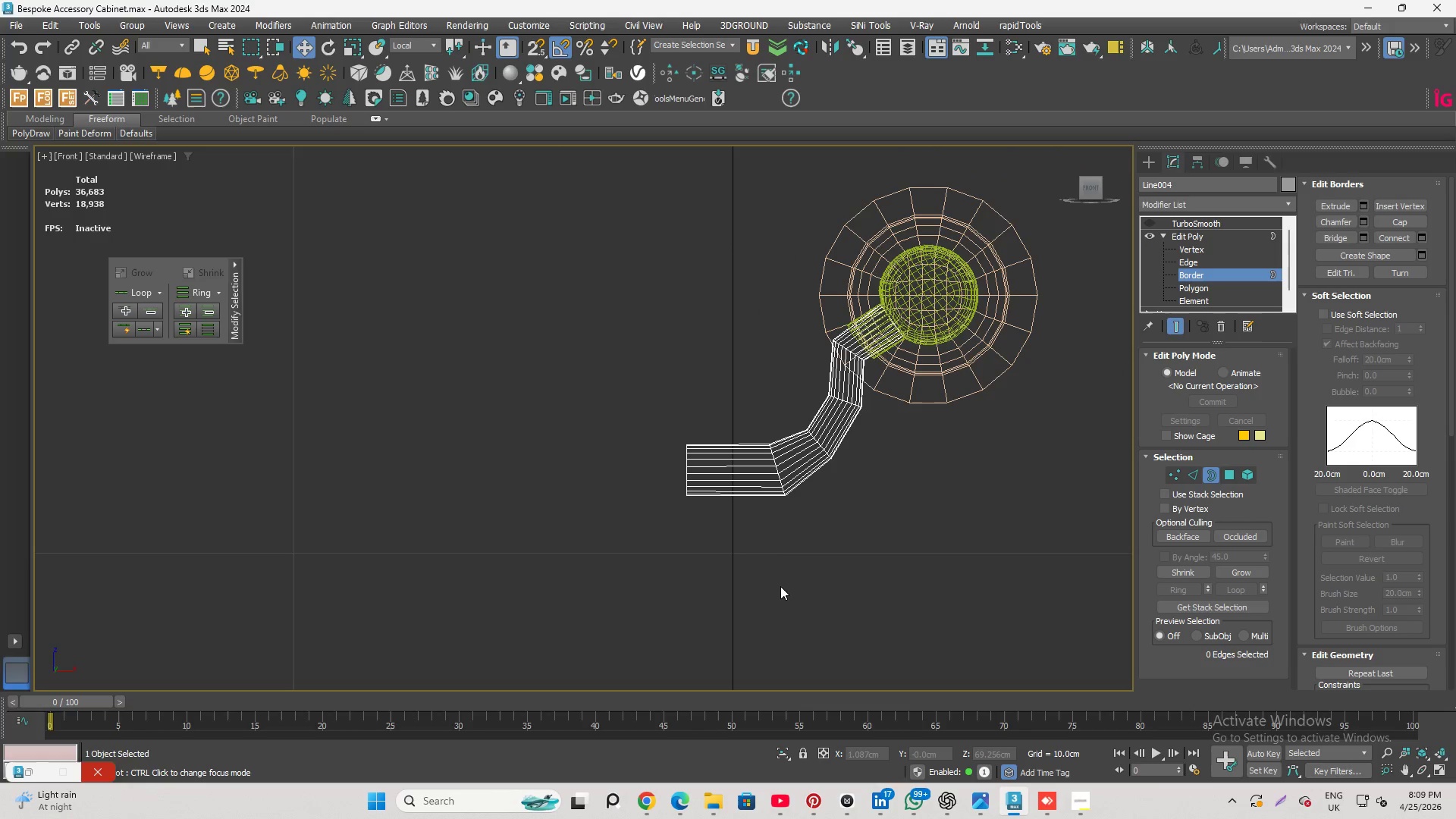 
scroll: coordinate [768, 566], scroll_direction: down, amount: 8.0
 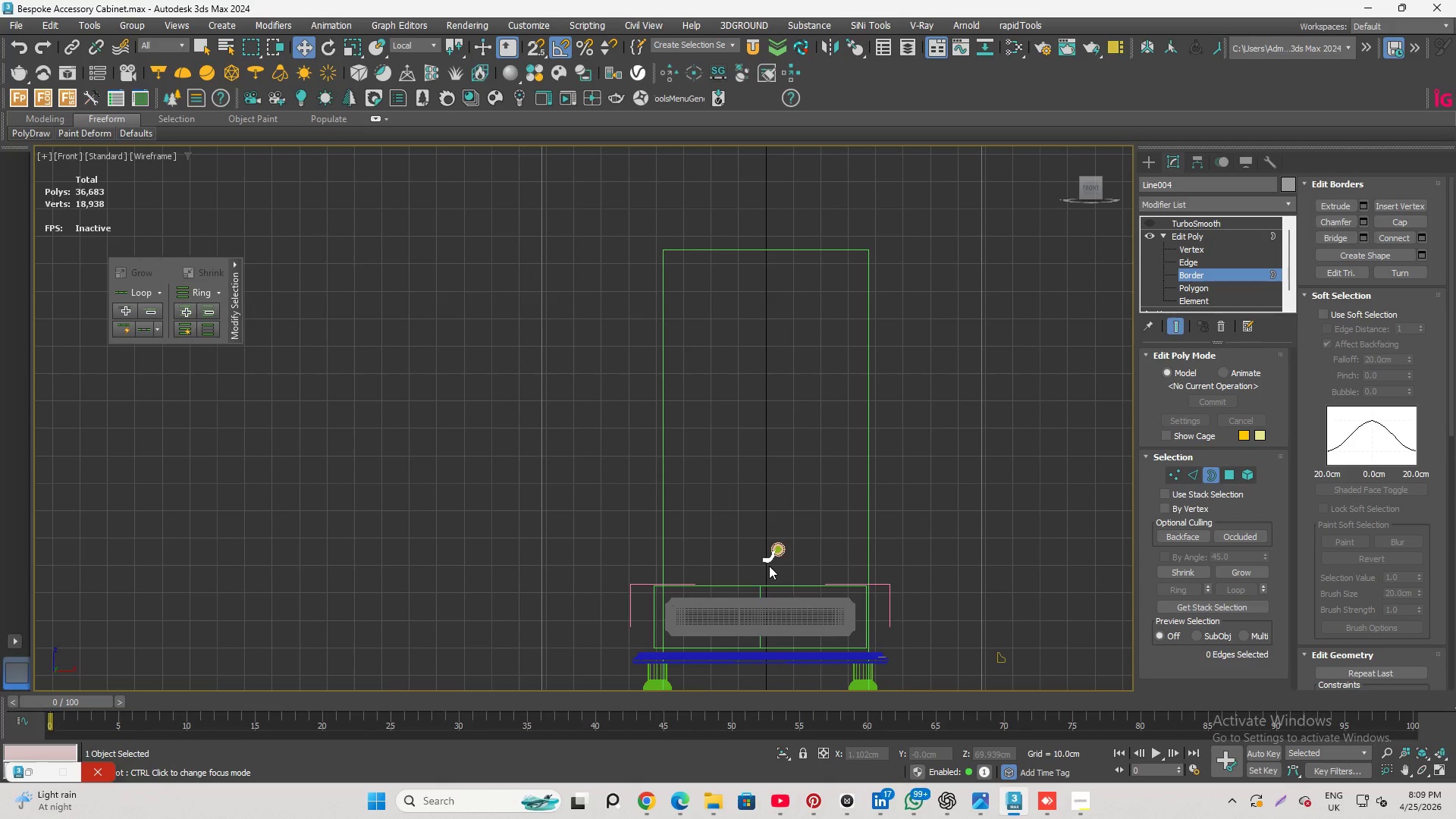 
scroll: coordinate [770, 566], scroll_direction: up, amount: 3.0
 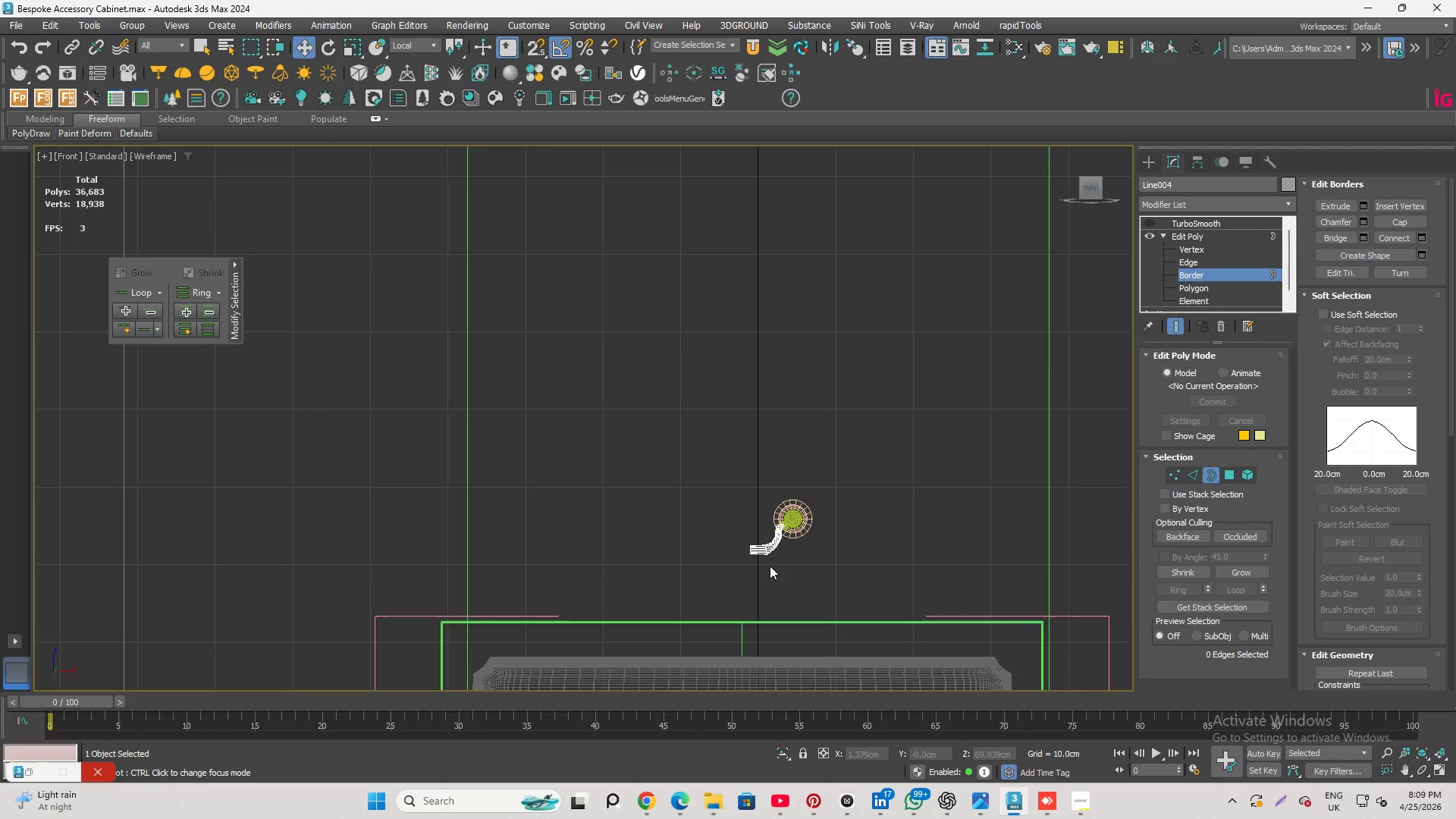 
key(F3)
 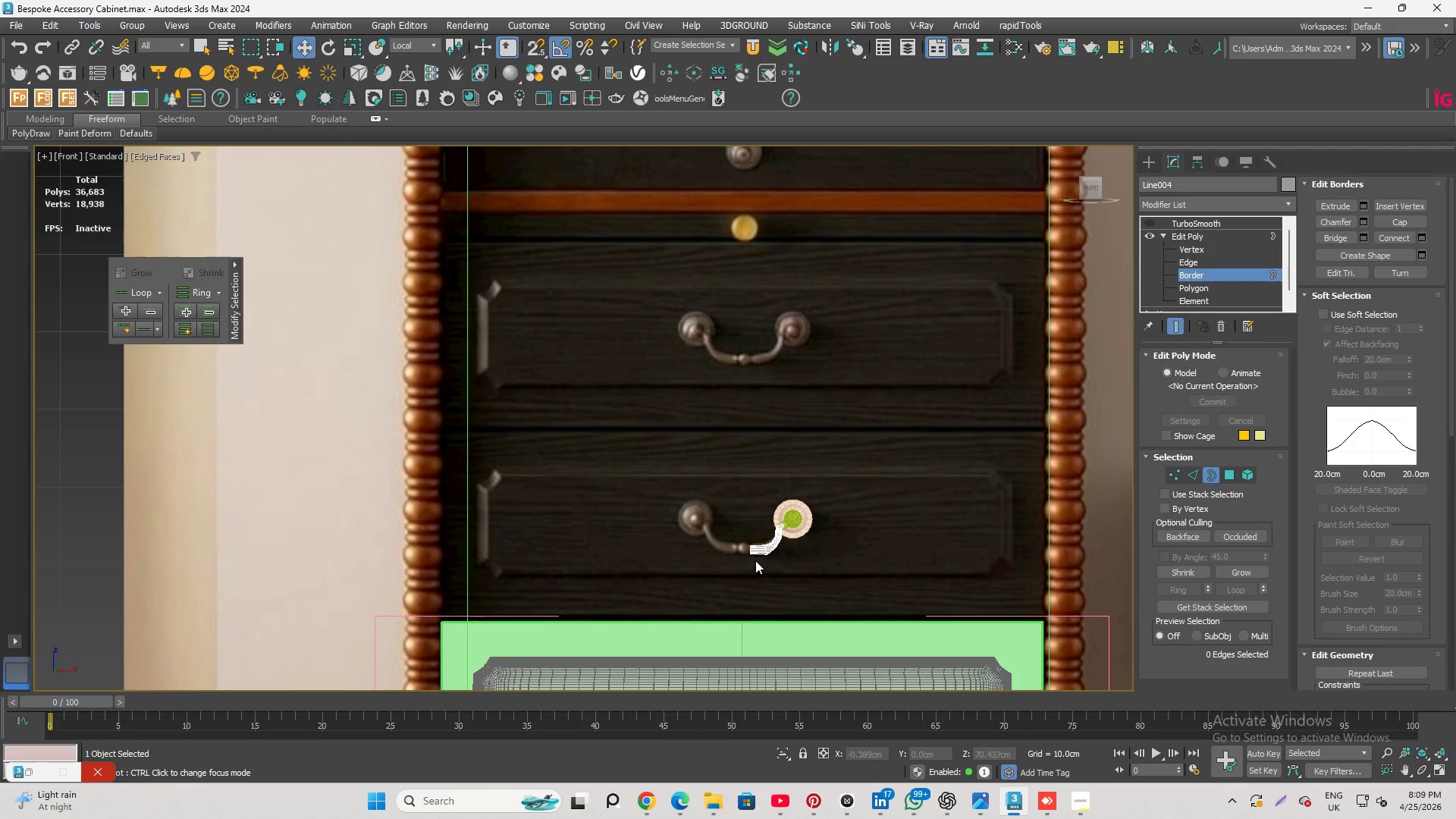 
scroll: coordinate [894, 469], scroll_direction: up, amount: 7.0
 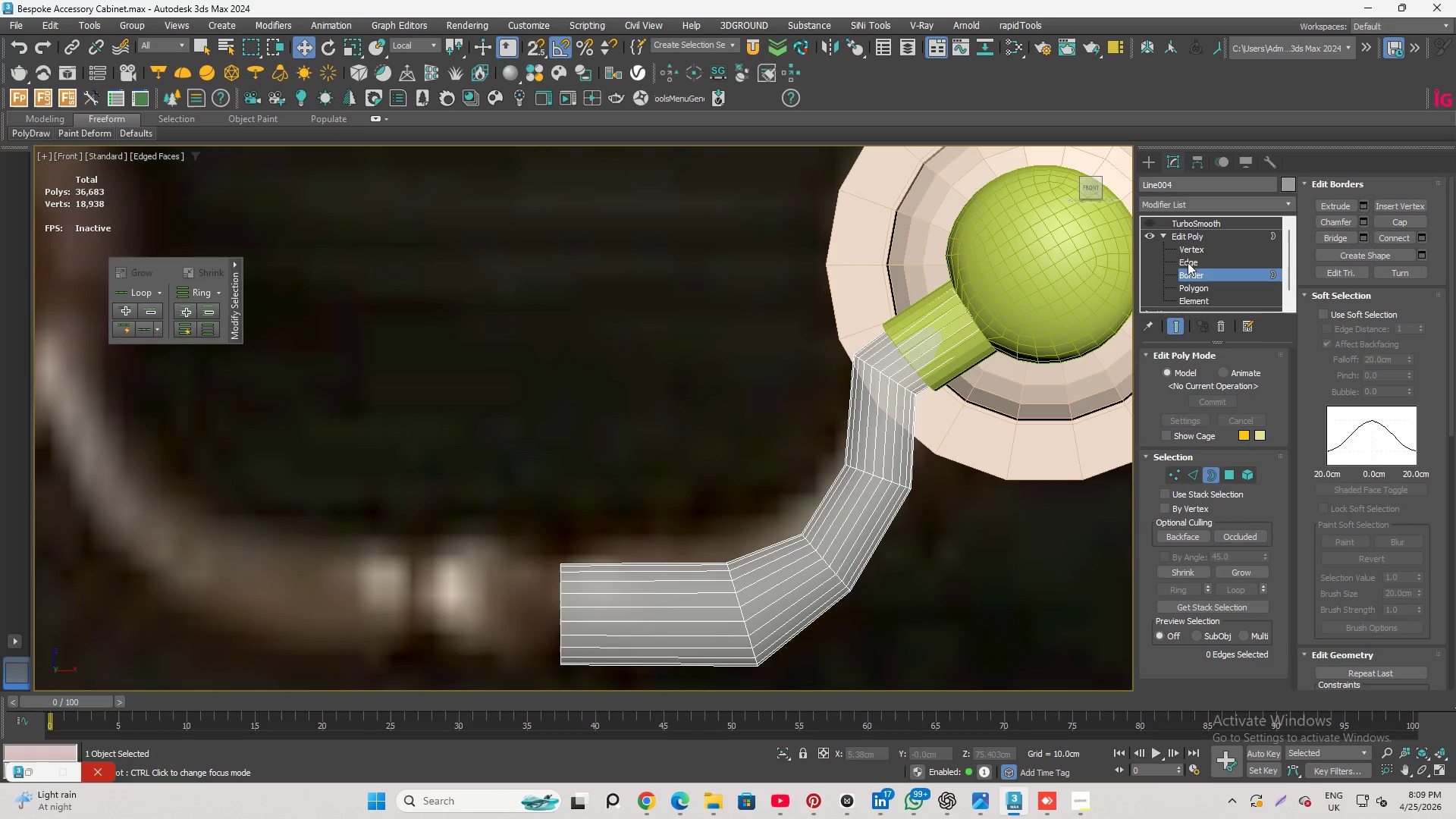 
left_click([1194, 259])
 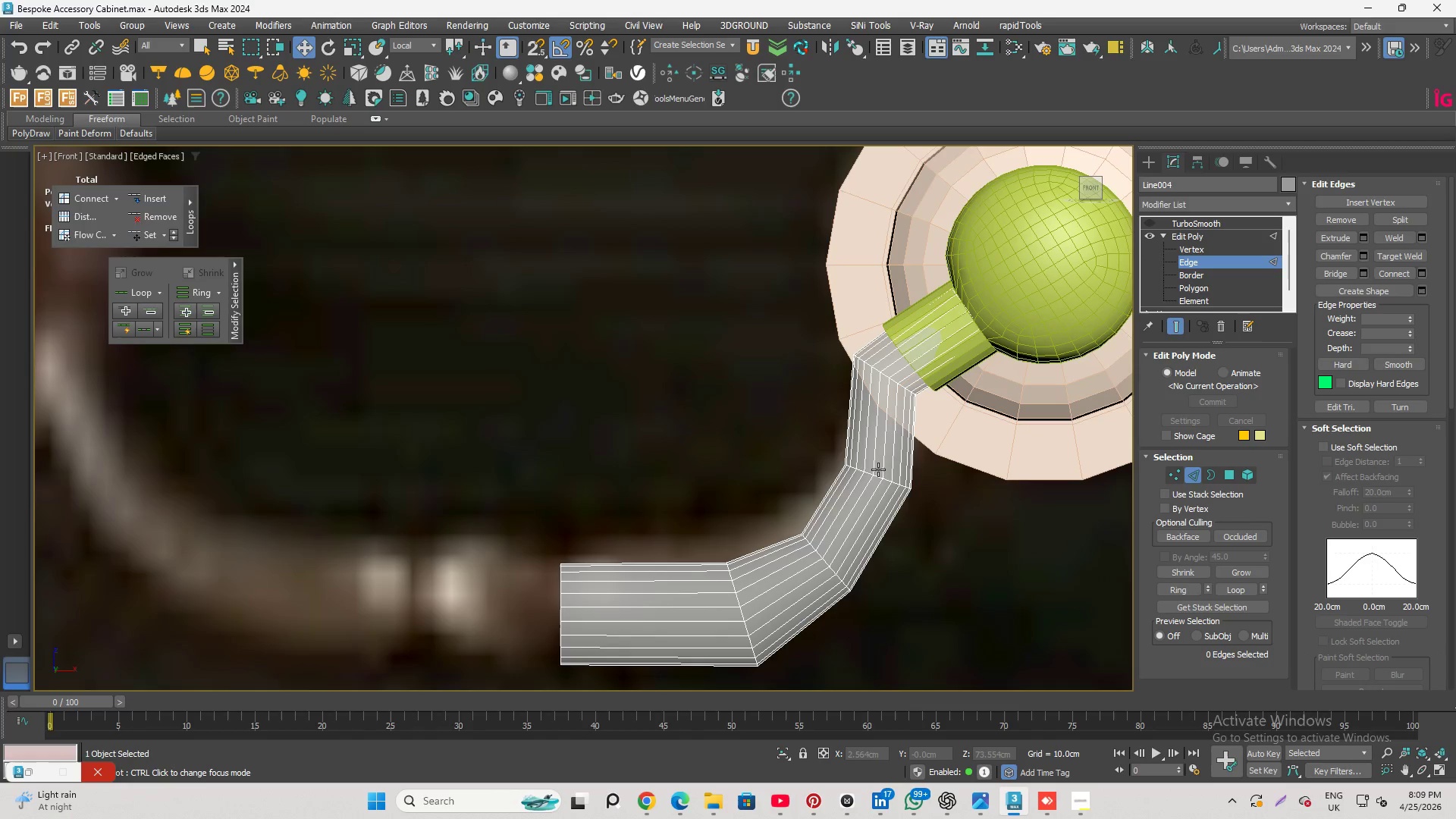 
left_click([871, 472])
 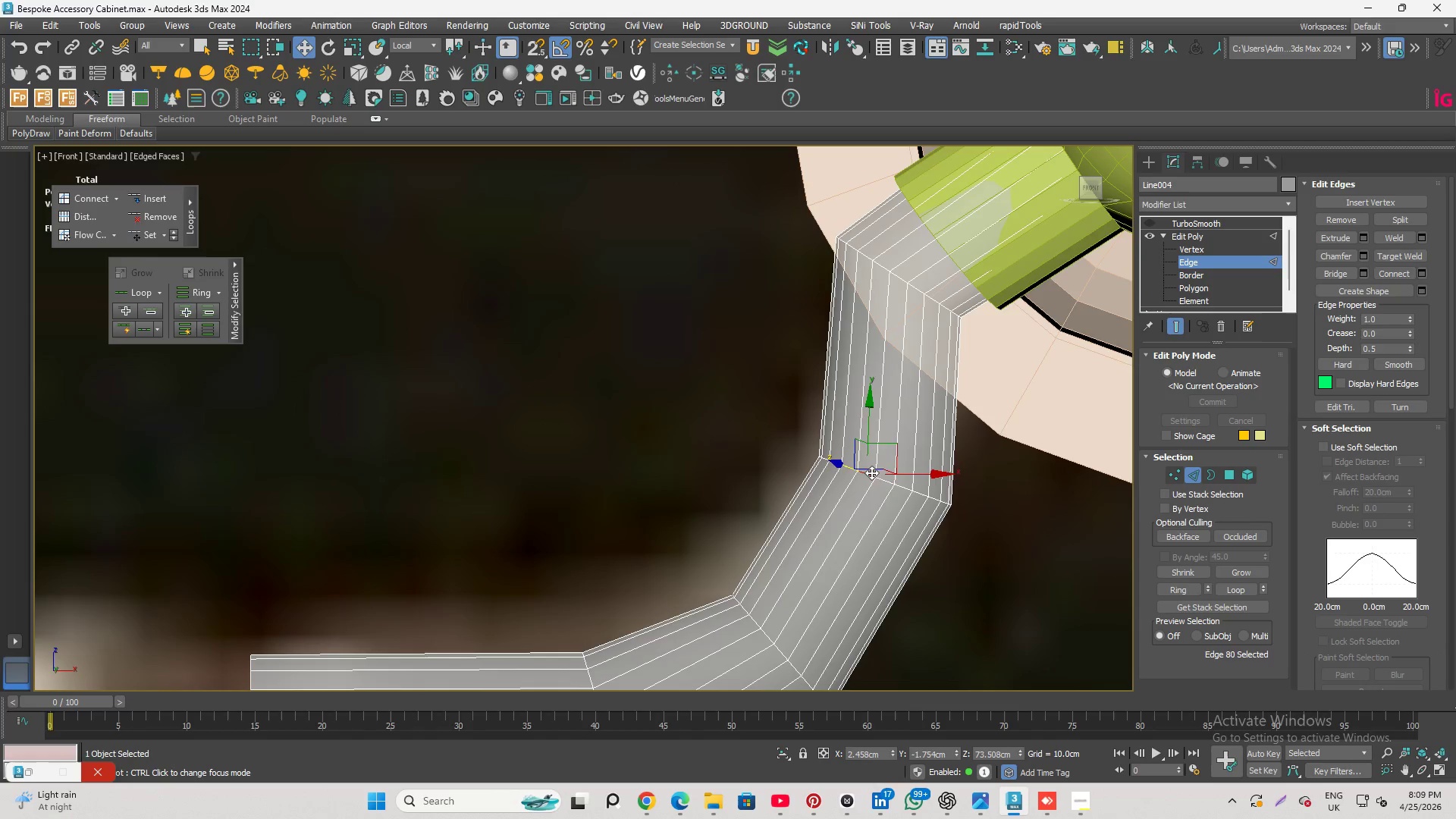 
scroll: coordinate [871, 472], scroll_direction: up, amount: 2.0
 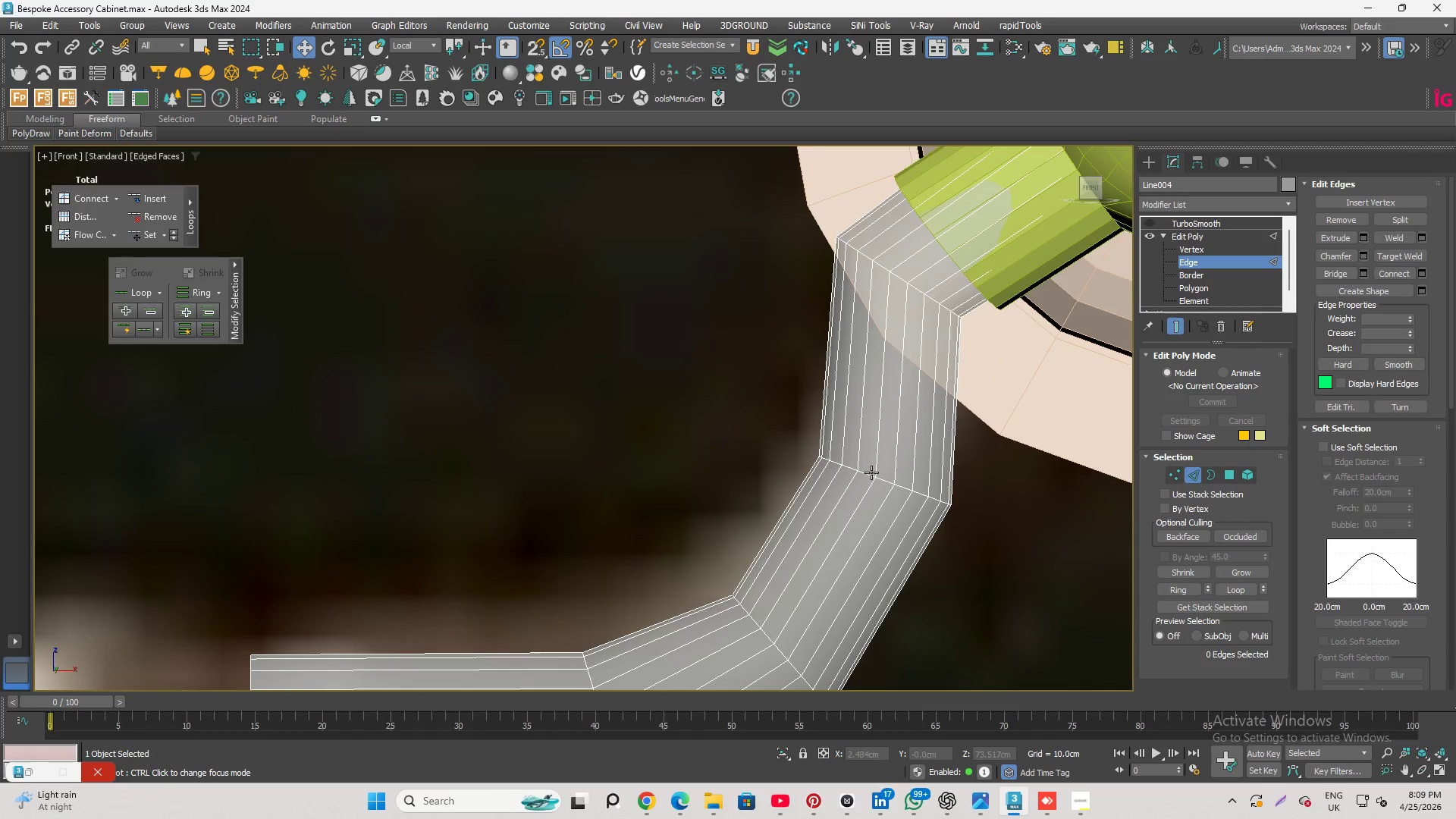 
double_click([871, 472])
 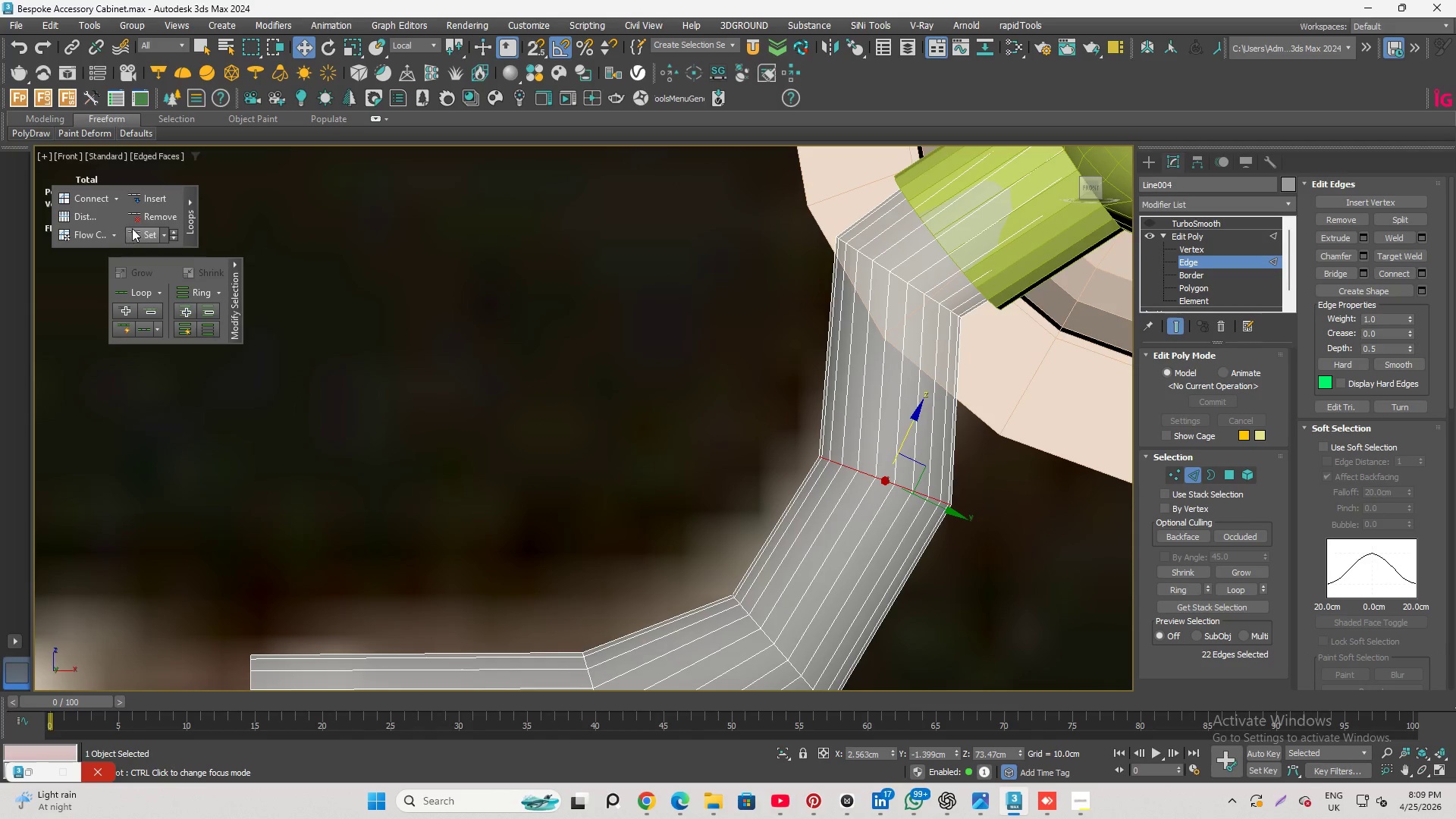 
left_click([138, 231])
 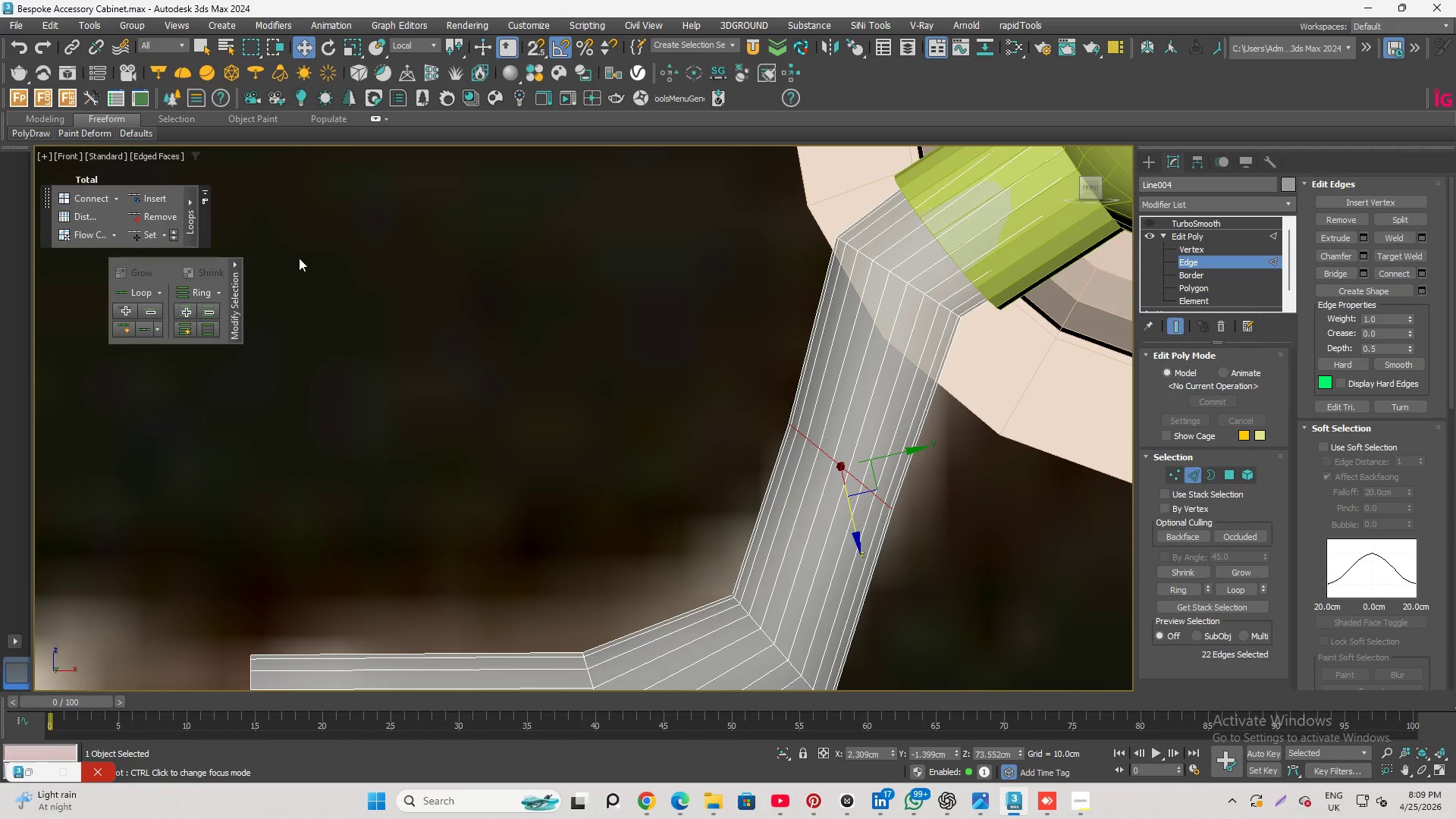 
scroll: coordinate [968, 465], scroll_direction: down, amount: 5.0
 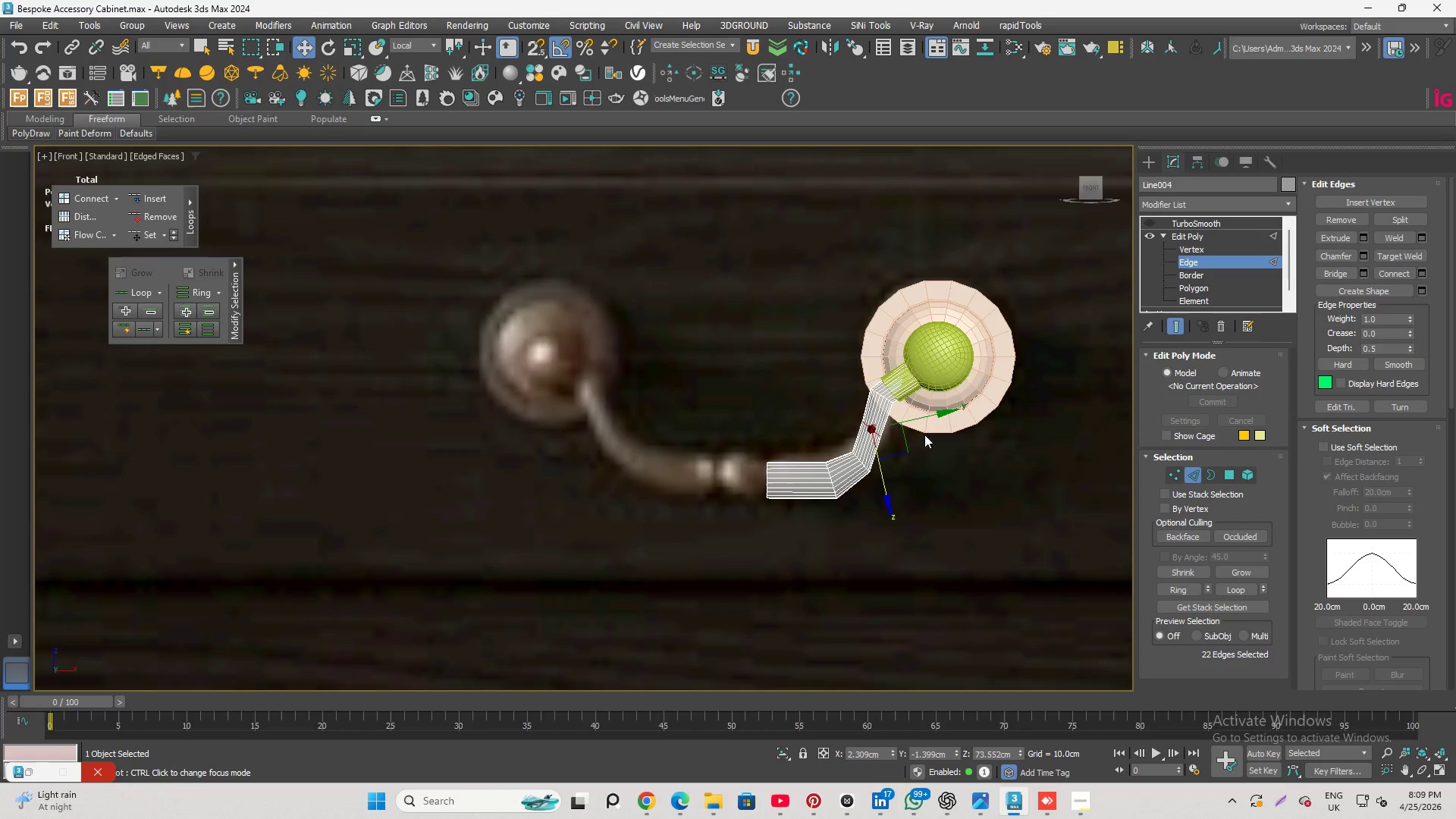 
scroll: coordinate [873, 413], scroll_direction: up, amount: 2.0
 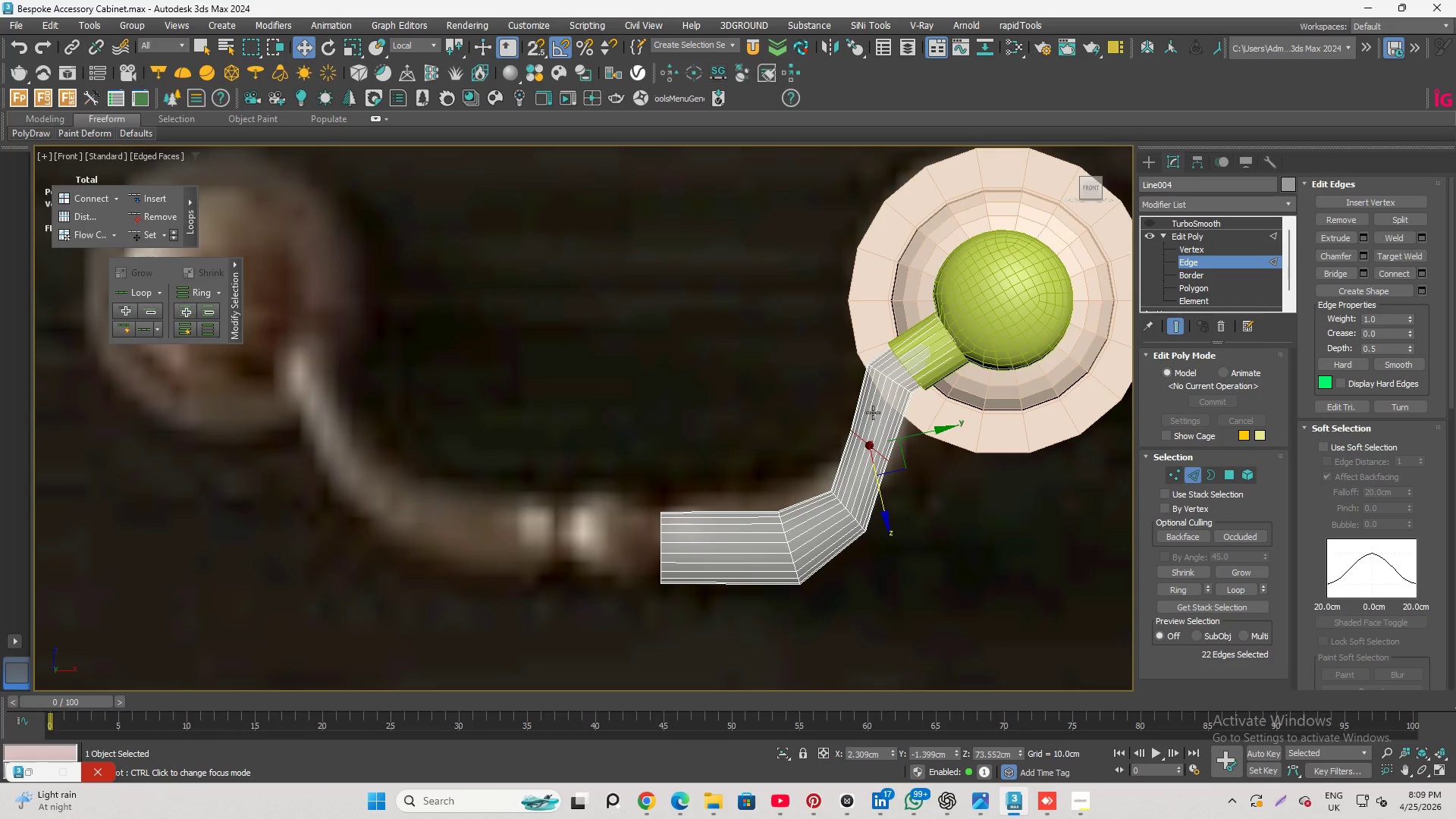 
key(Control+Z)
 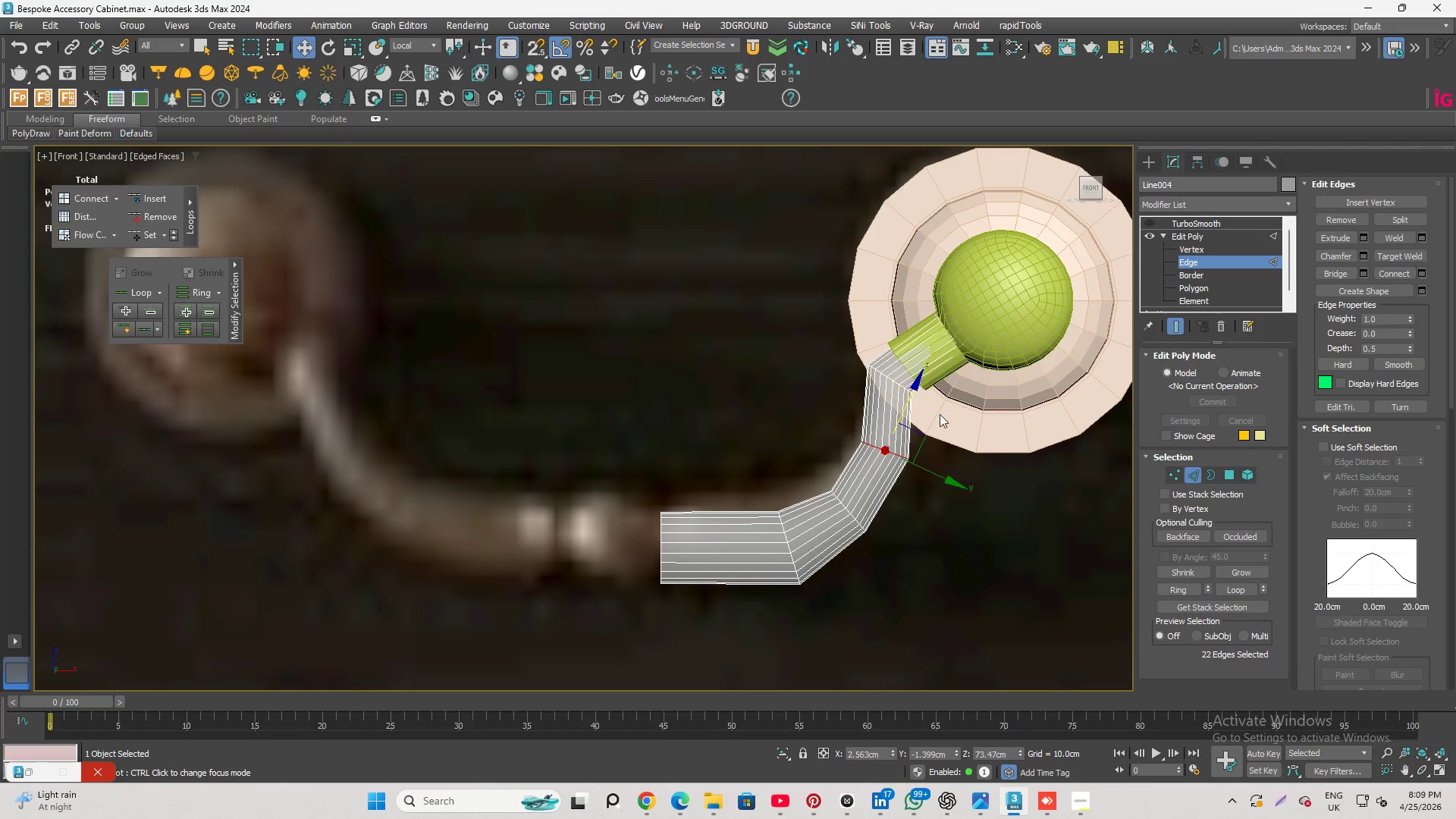 
scroll: coordinate [899, 373], scroll_direction: up, amount: 2.0
 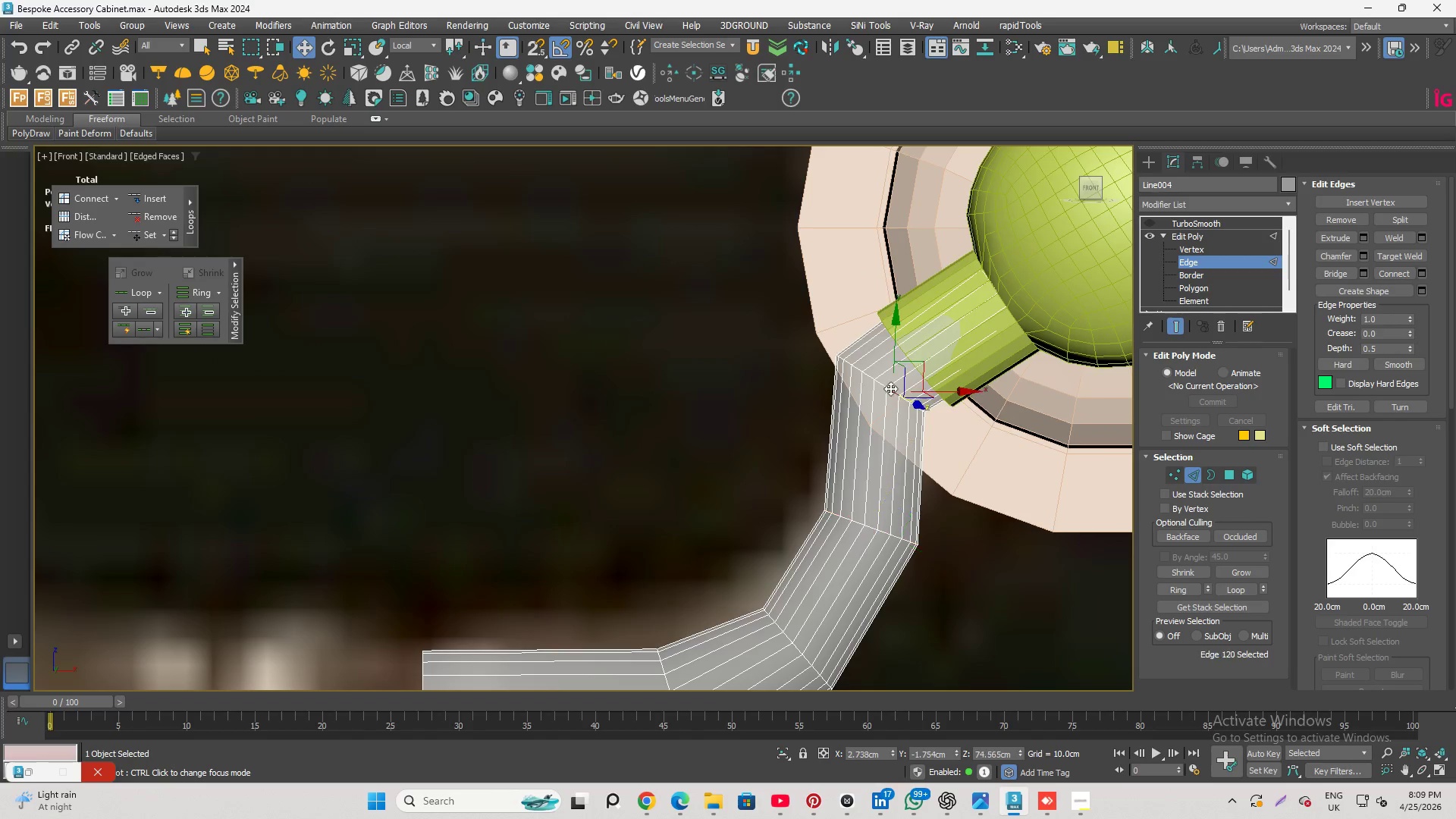 
double_click([890, 388])
 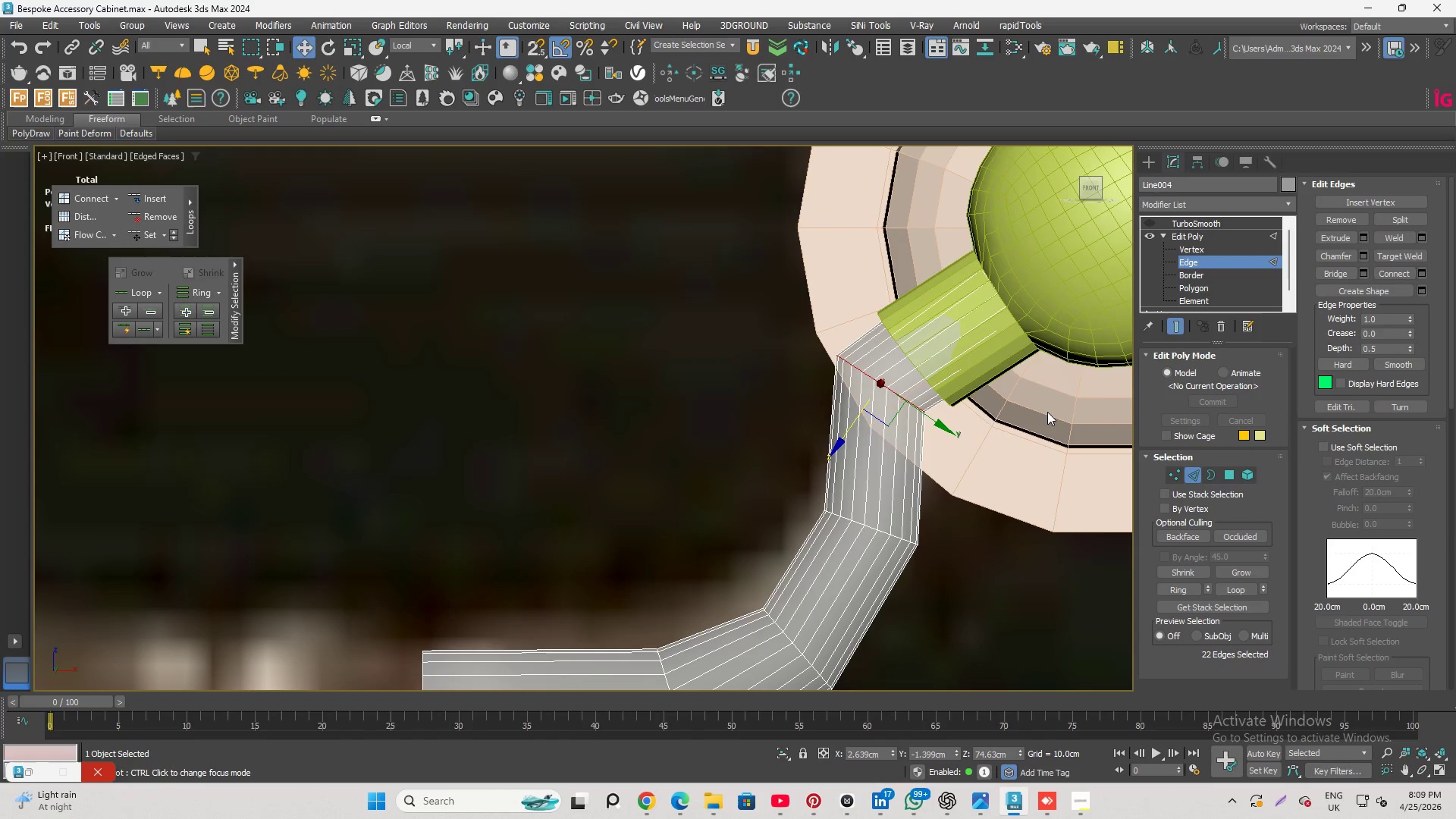 
scroll: coordinate [986, 444], scroll_direction: down, amount: 4.0
 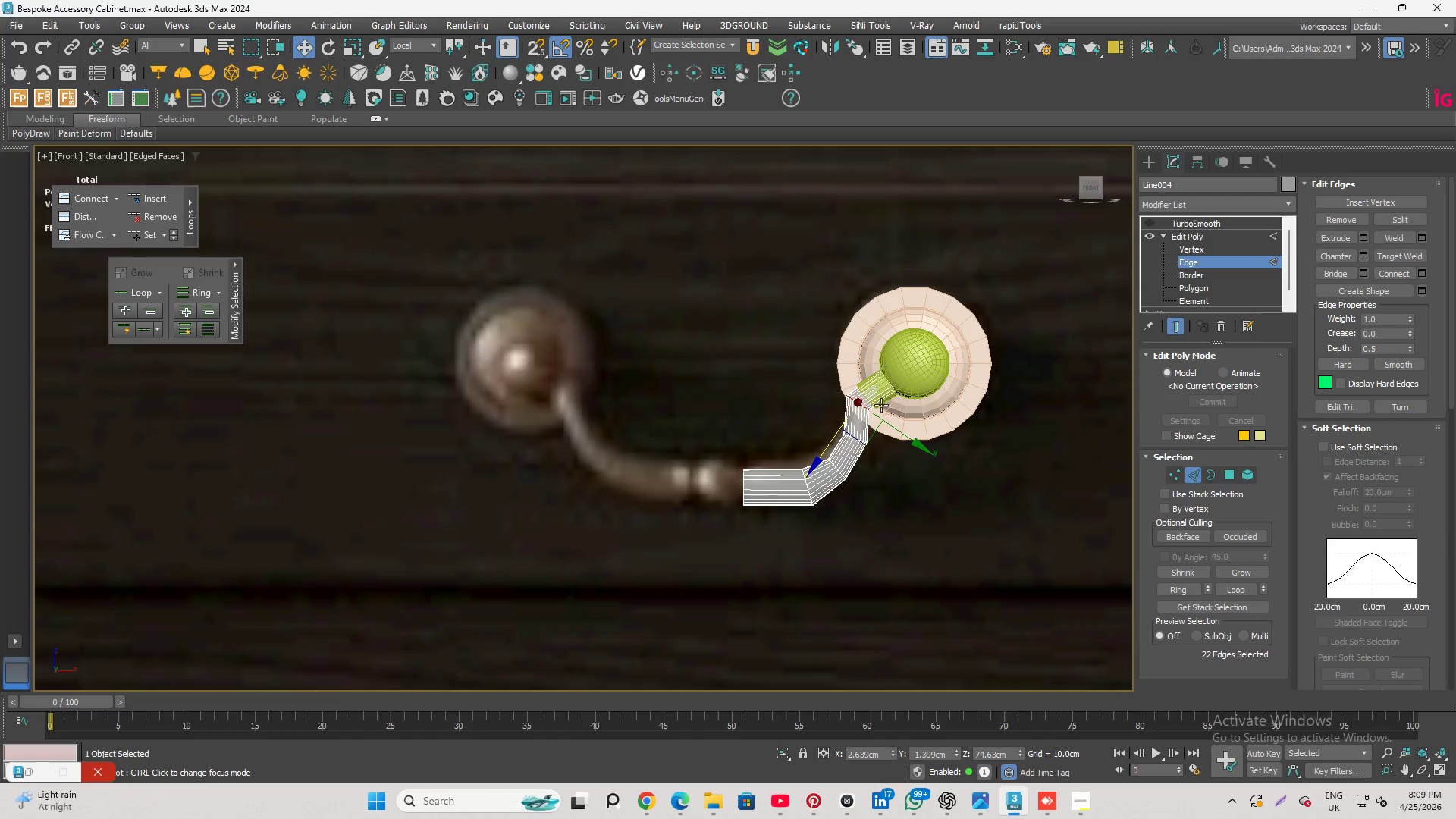 
scroll: coordinate [871, 394], scroll_direction: up, amount: 3.0
 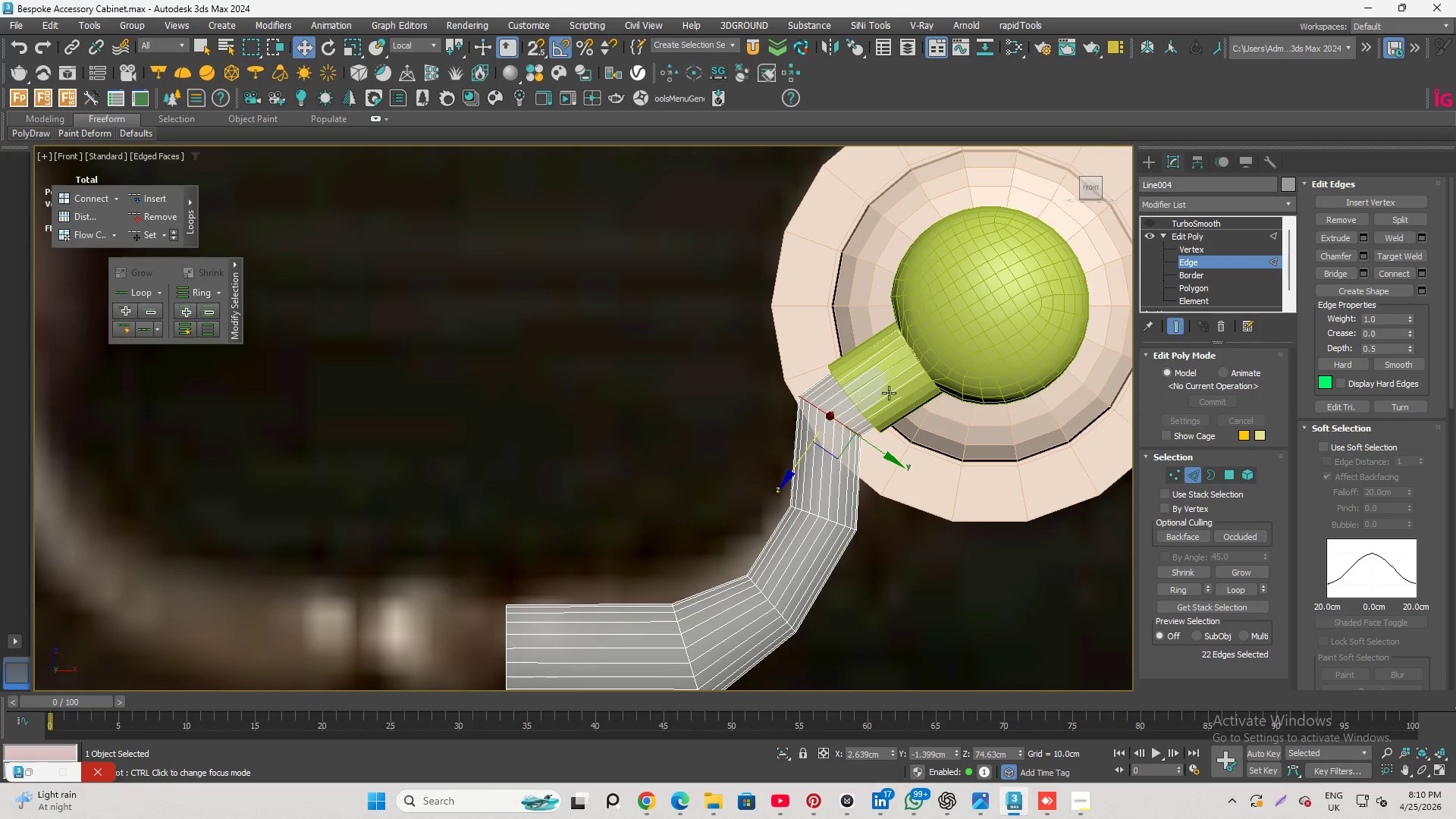 
key(E)
 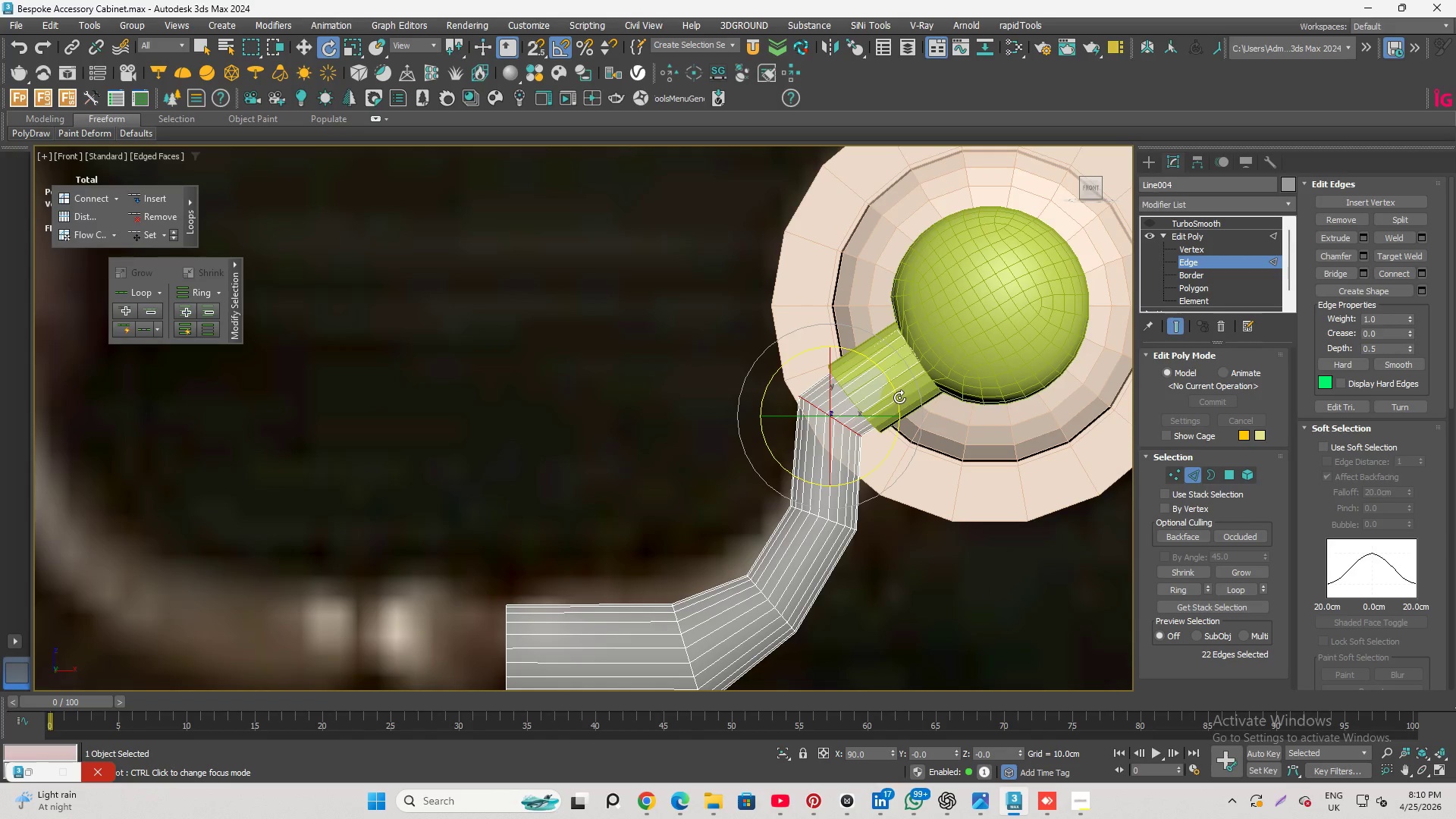 
left_click_drag(start_coordinate=[899, 397], to_coordinate=[900, 390])
 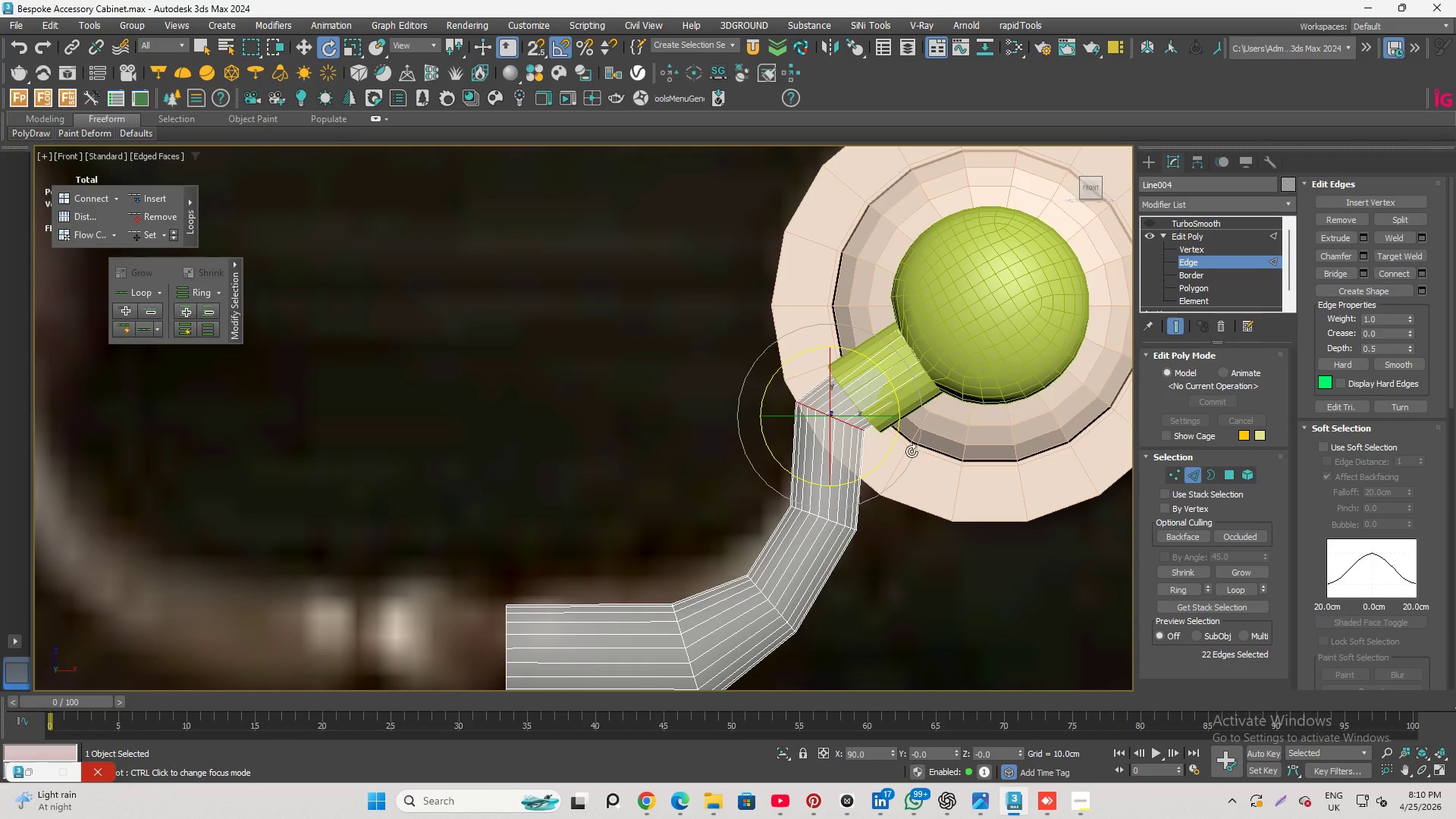 
key(W)
 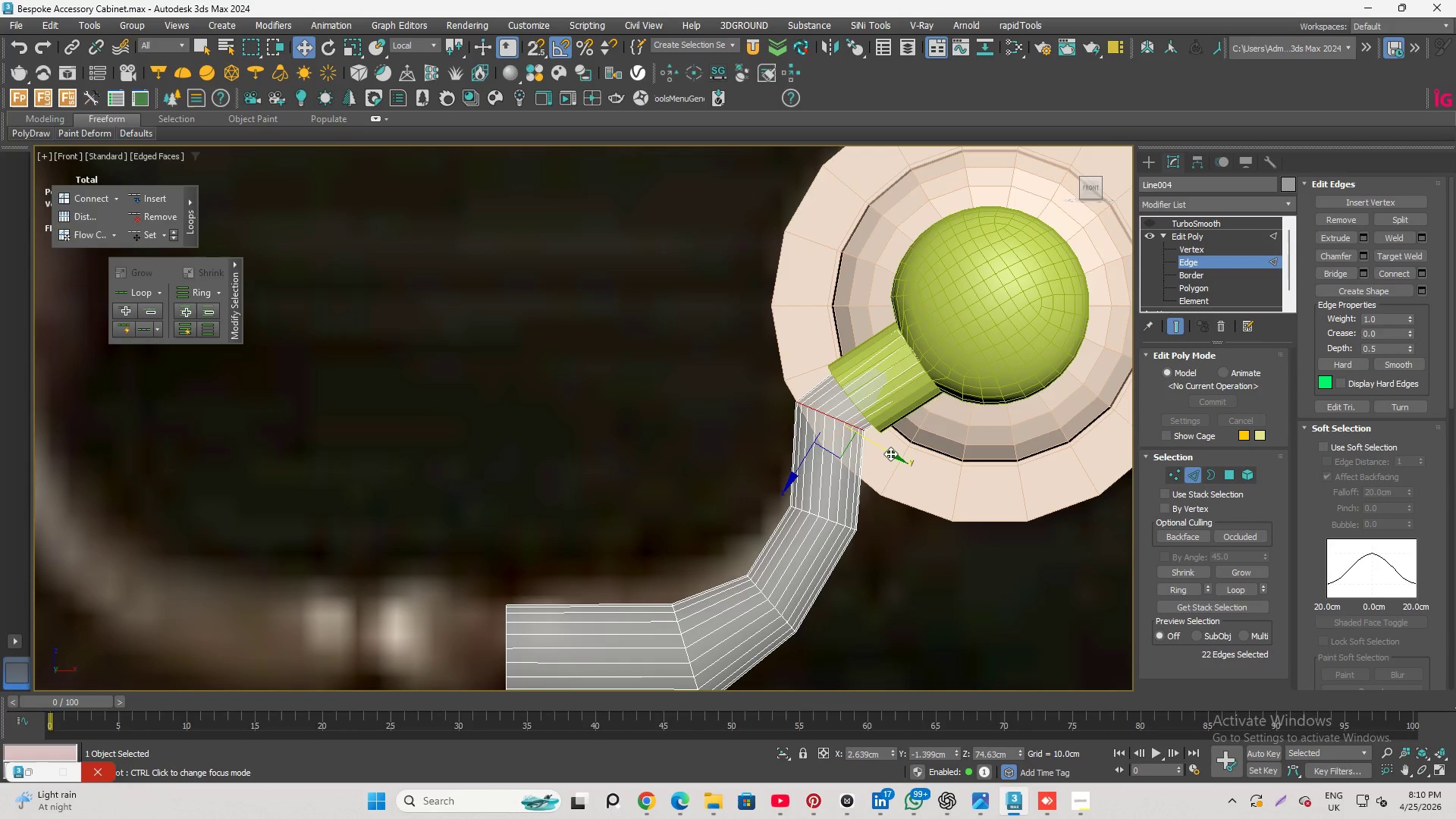 
left_click_drag(start_coordinate=[890, 453], to_coordinate=[908, 460])
 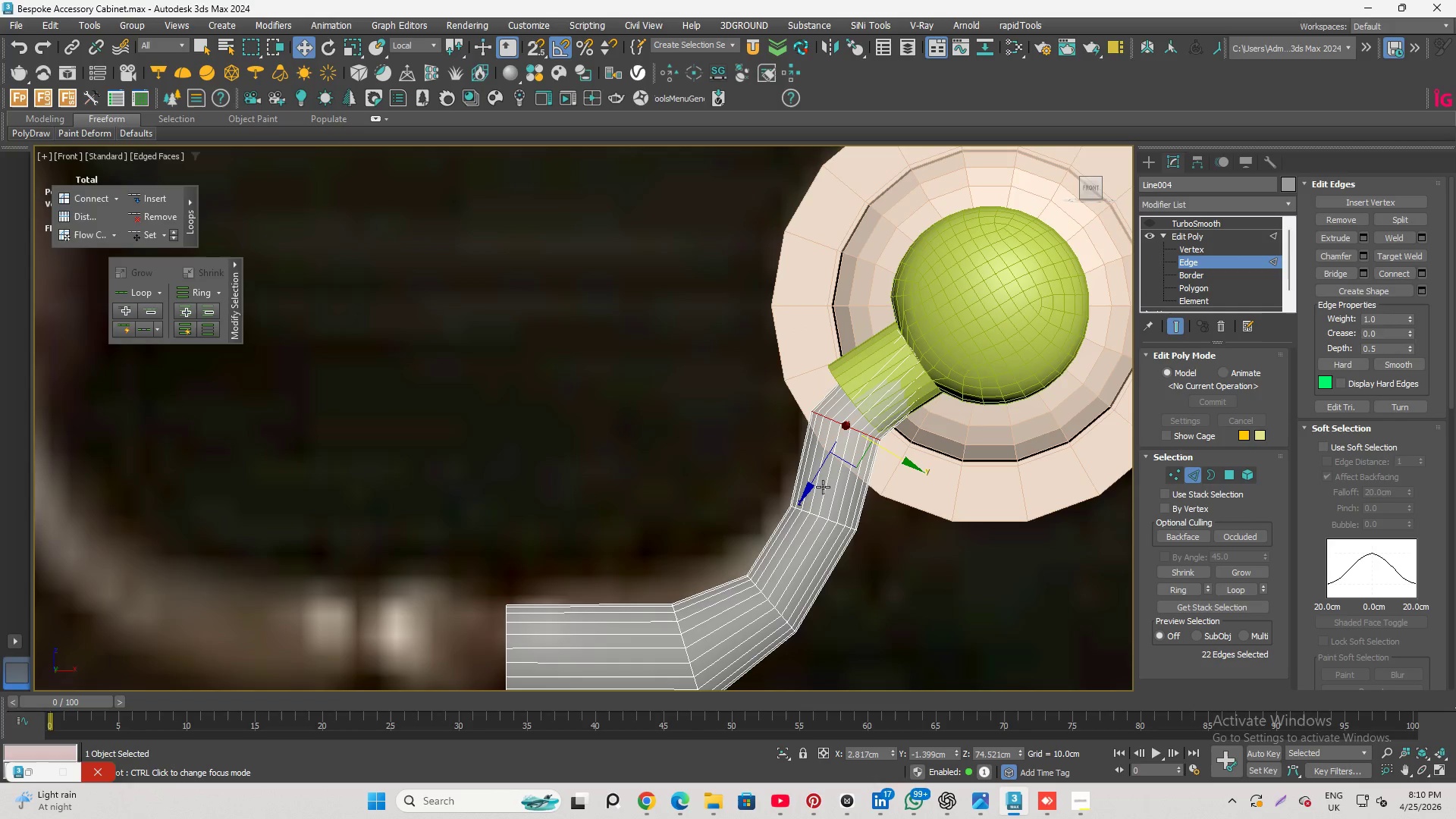 
key(Shift+X)
 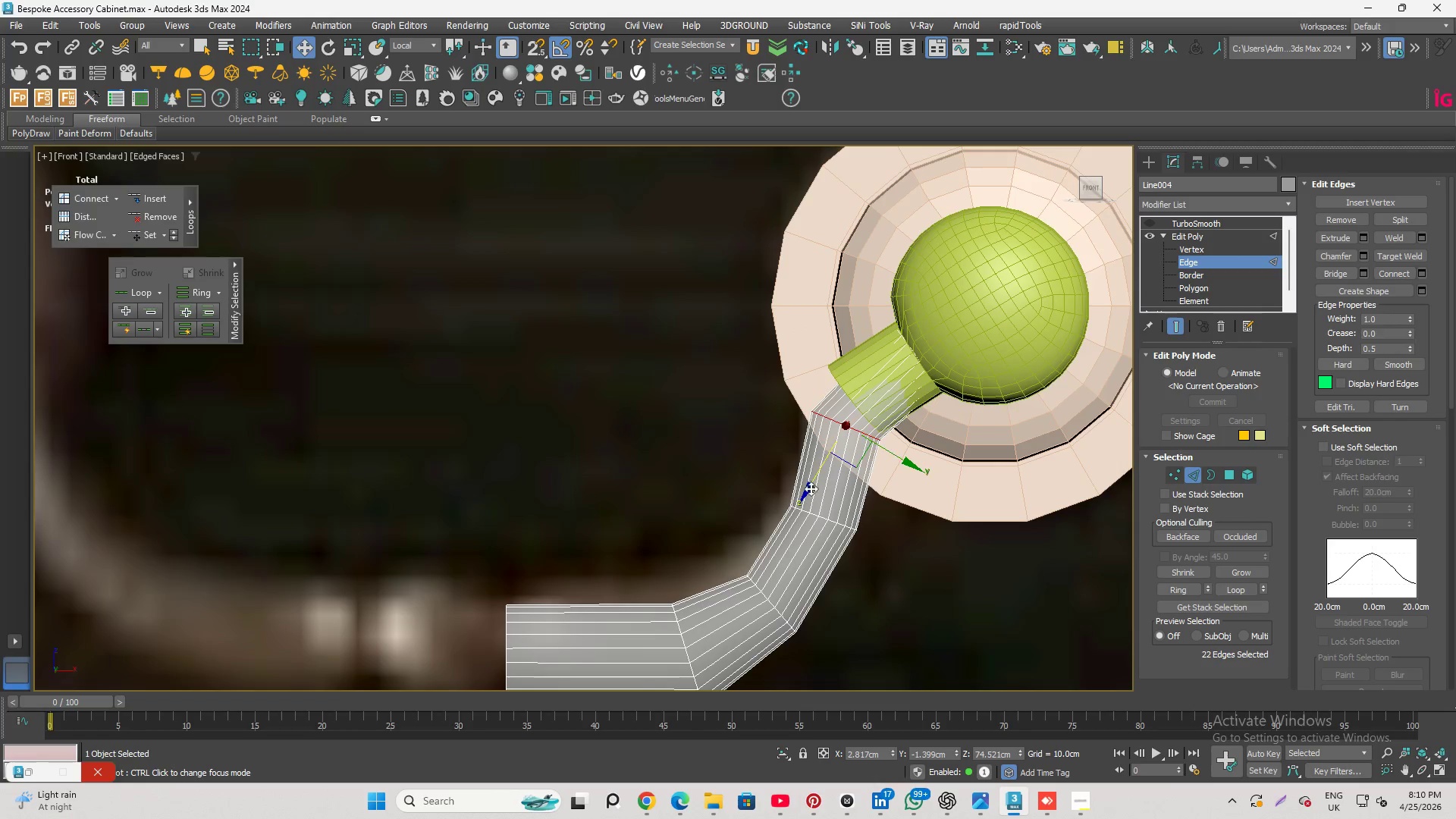 
left_click_drag(start_coordinate=[811, 486], to_coordinate=[825, 458])
 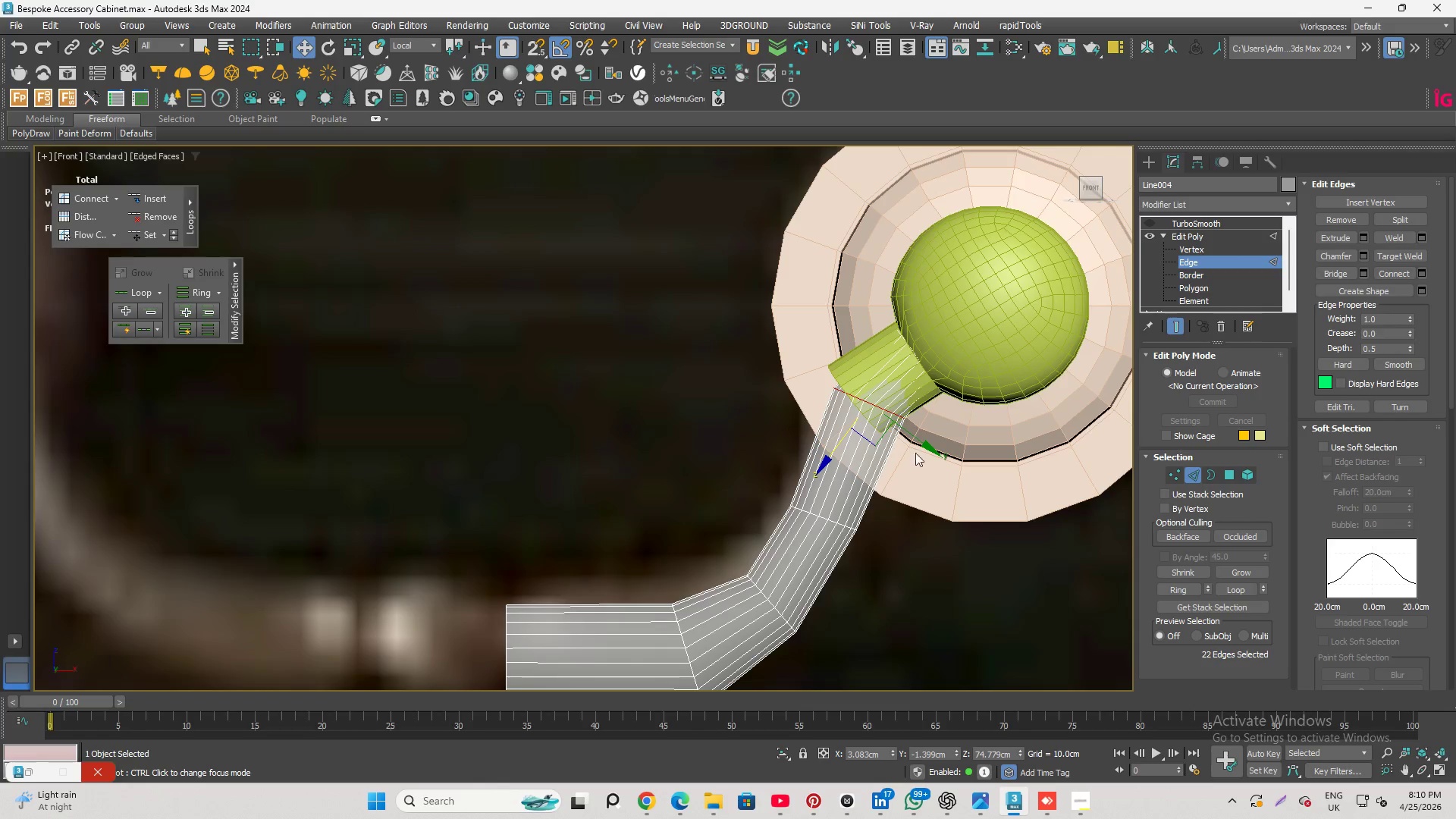 
key(R)
 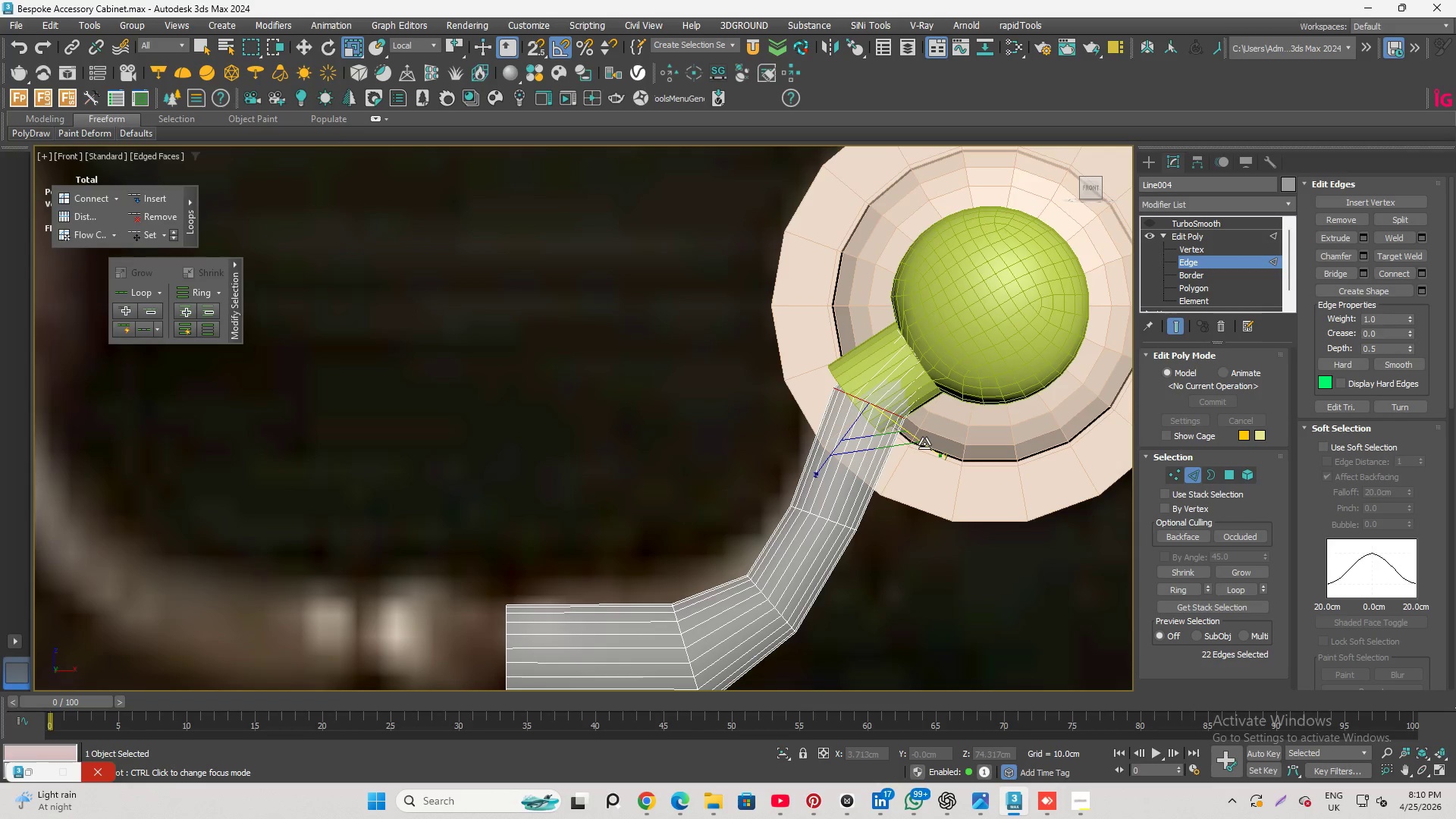 
left_click_drag(start_coordinate=[926, 444], to_coordinate=[921, 441])
 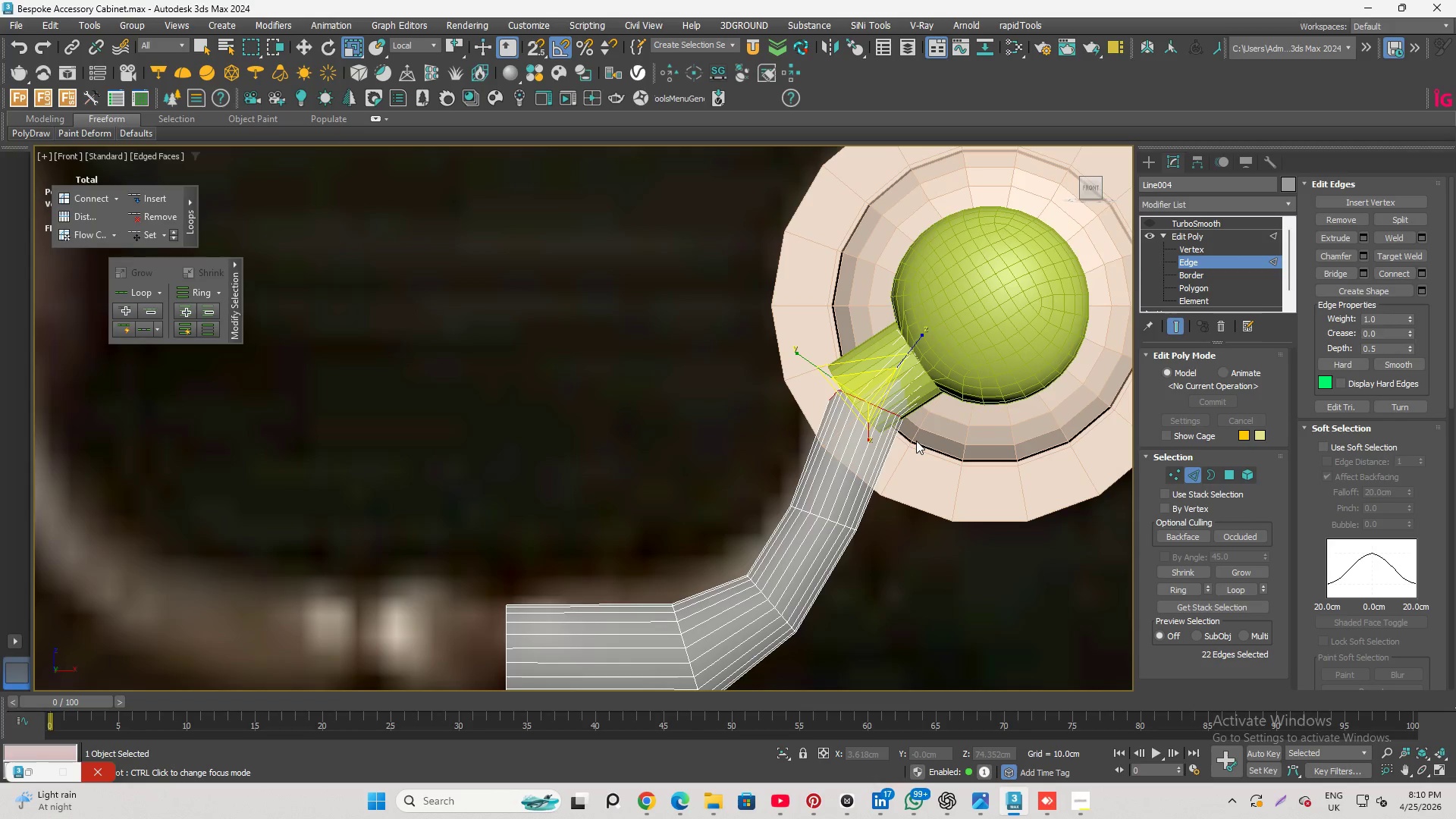 
hold_key(key=AltLeft, duration=2.11)
 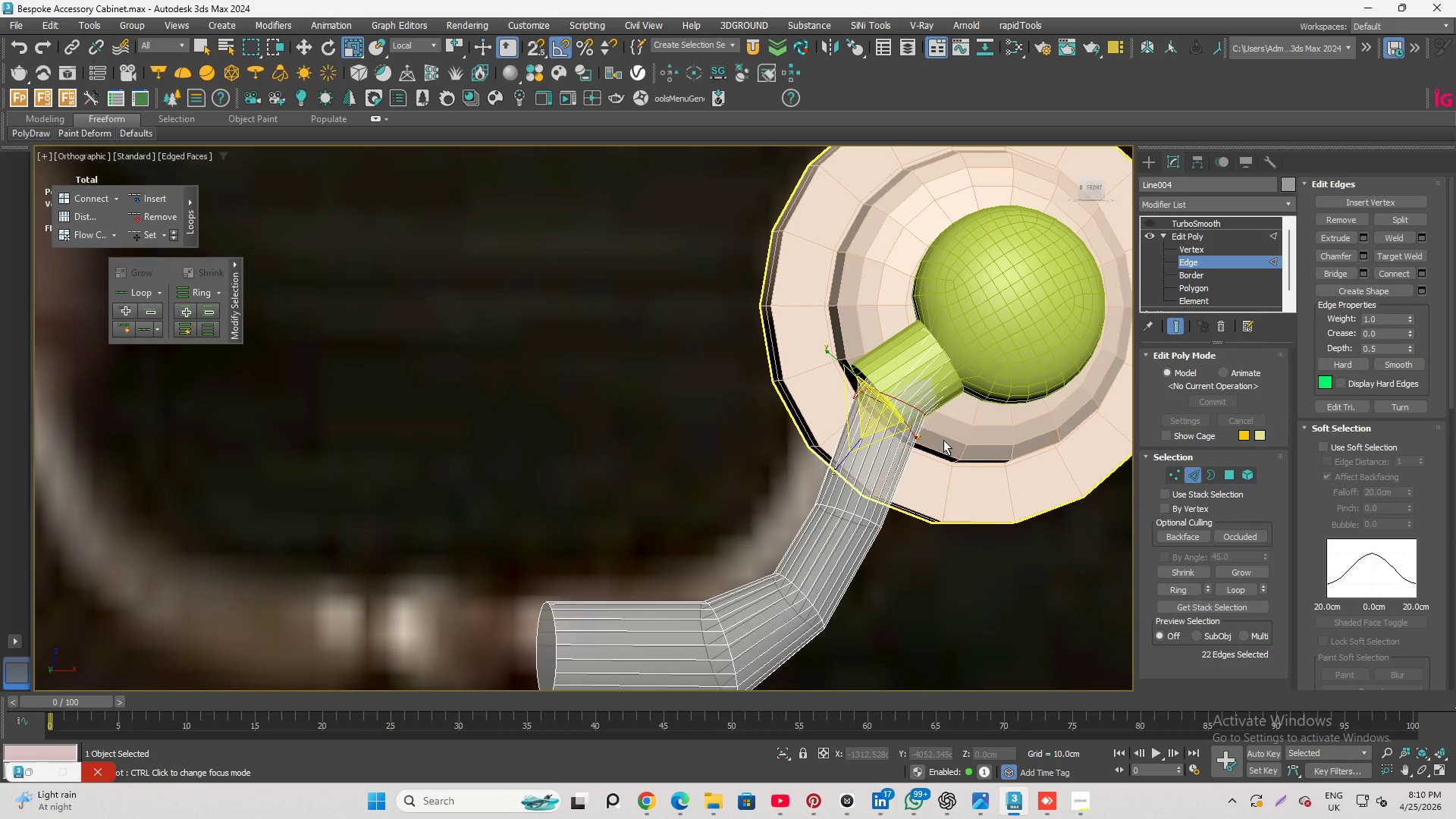 
key(Control+Z)
 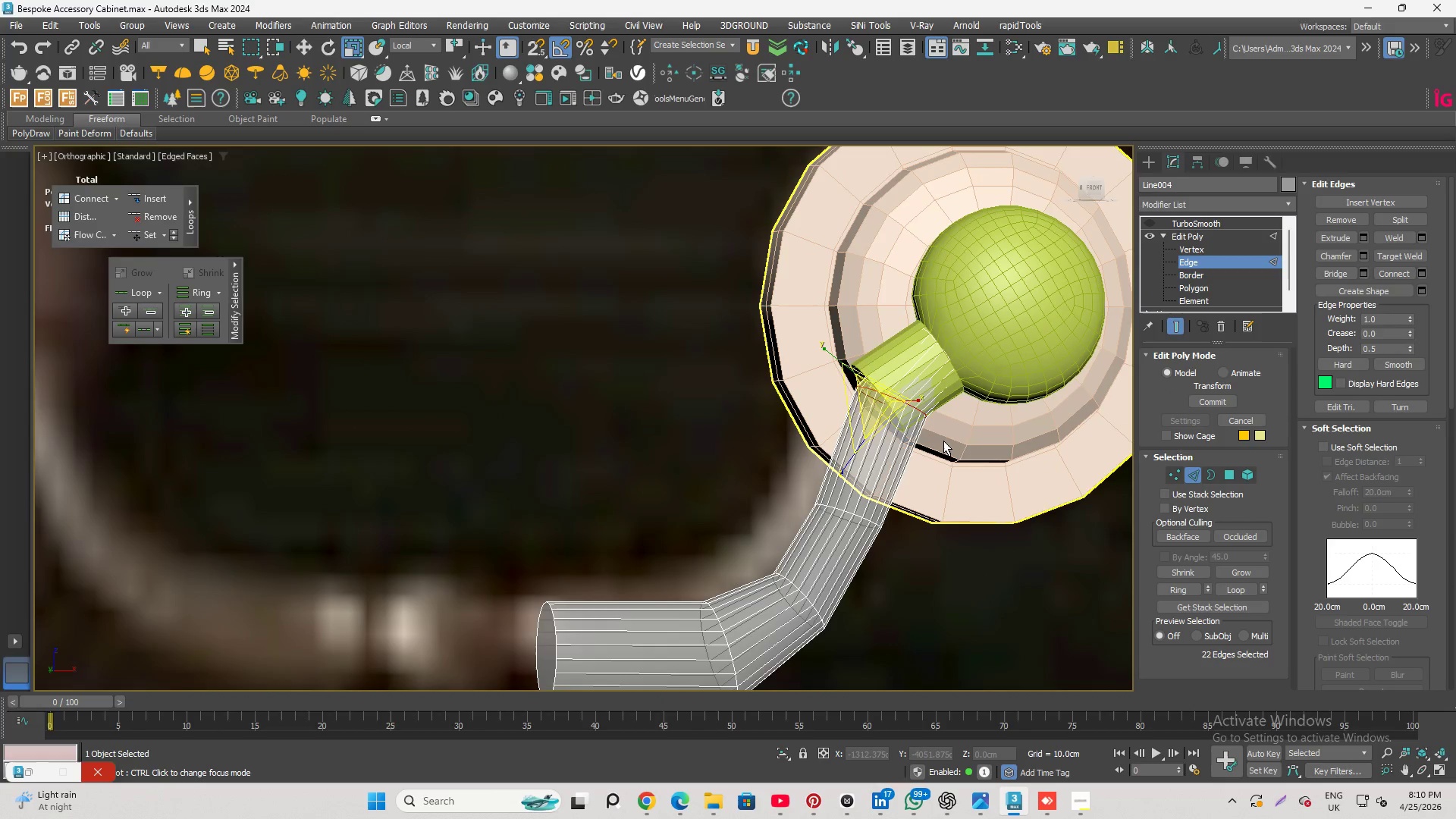 
hold_key(key=ShiftLeft, duration=0.56)
 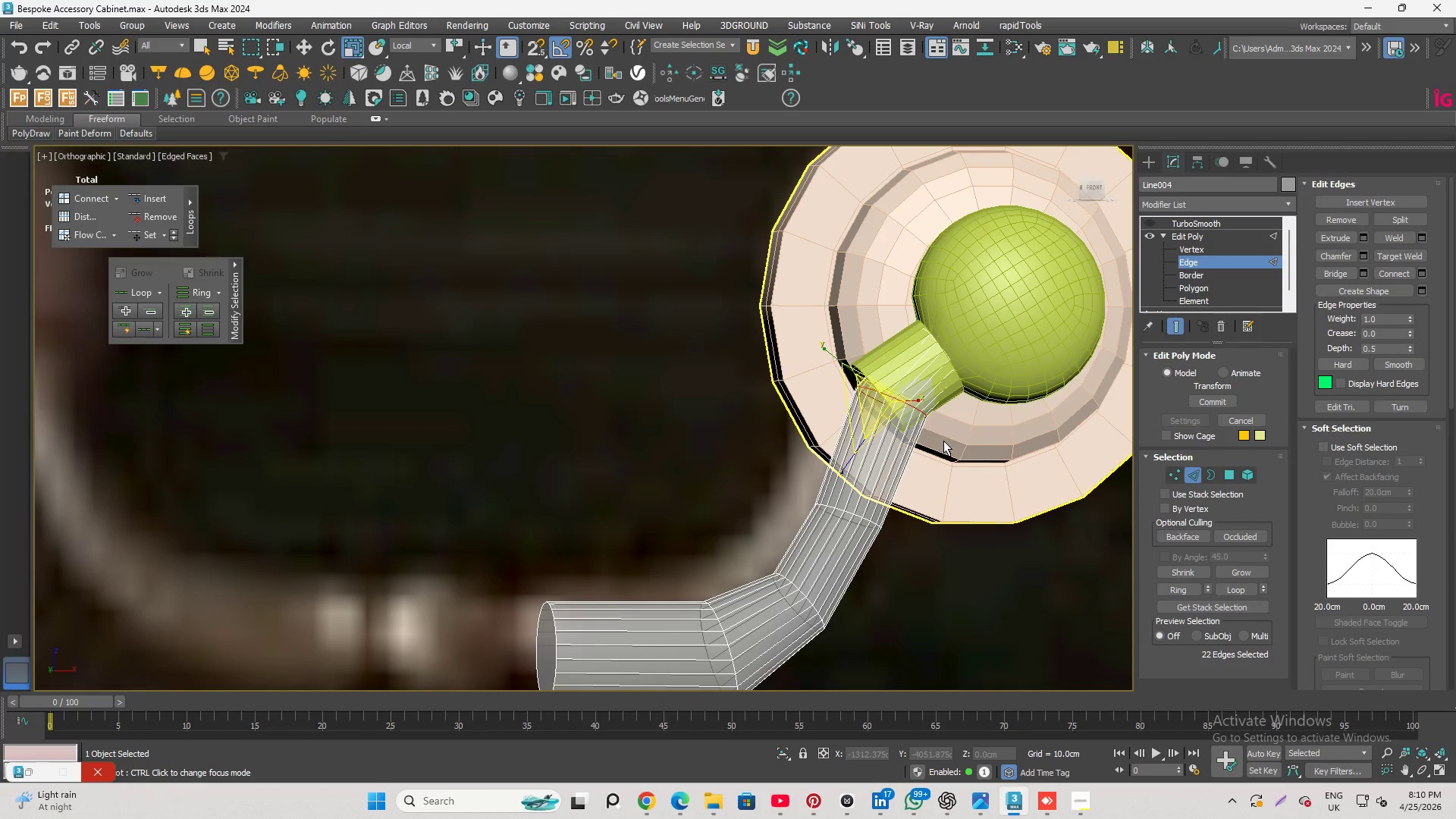 
key(Shift+X)
 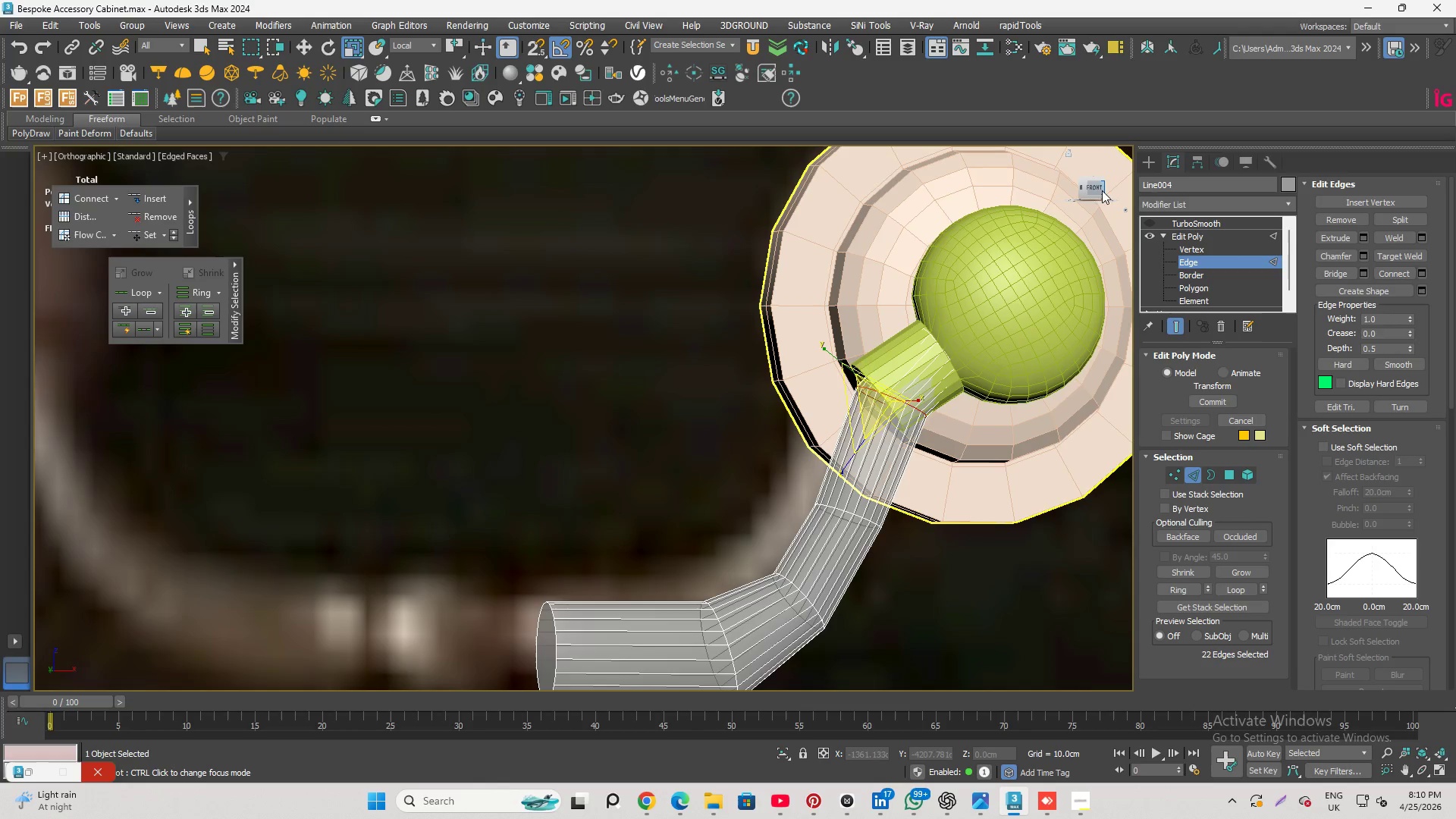 
left_click([1097, 186])
 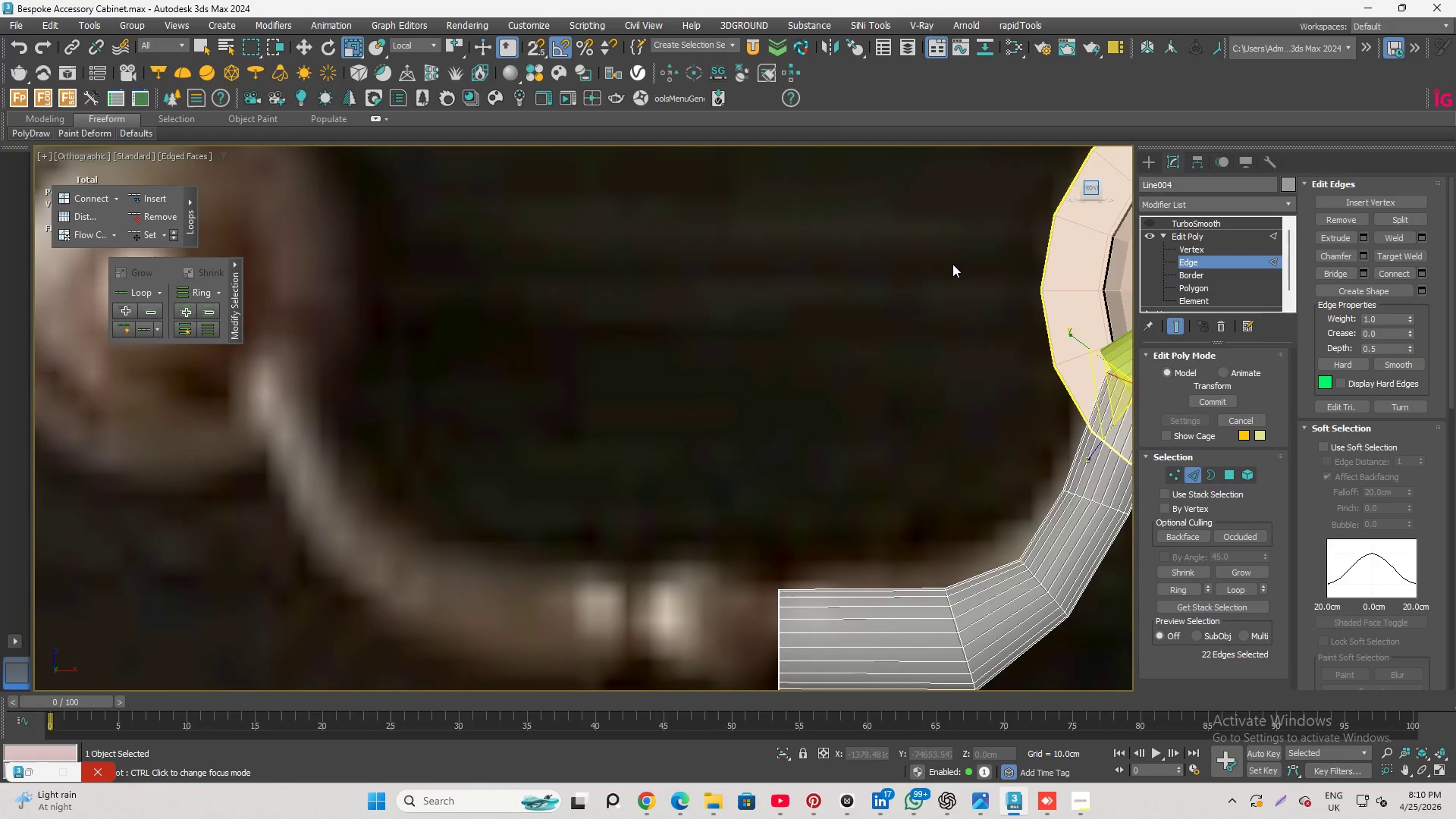 
scroll: coordinate [518, 406], scroll_direction: down, amount: 3.0
 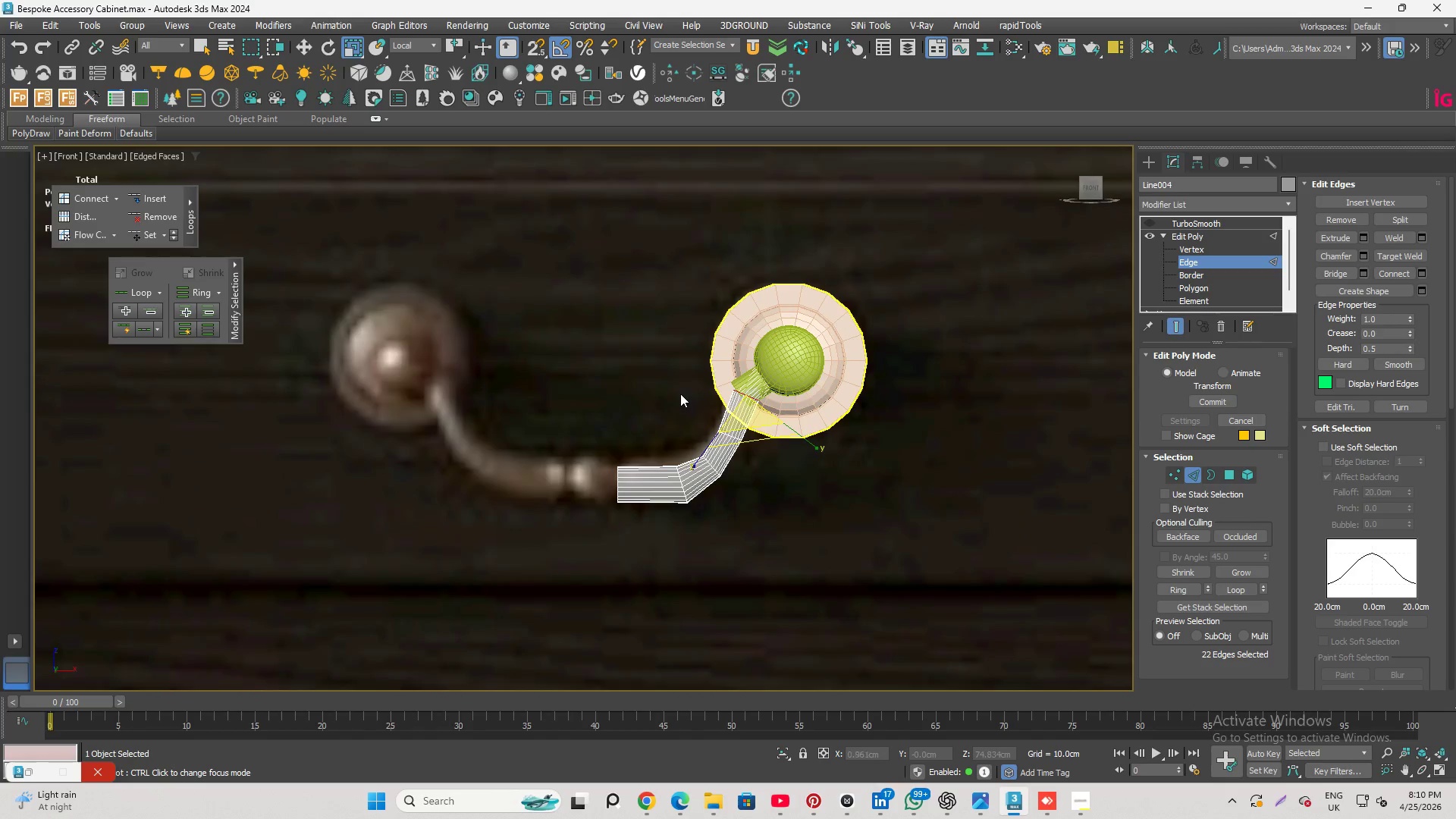 
scroll: coordinate [764, 394], scroll_direction: up, amount: 4.0
 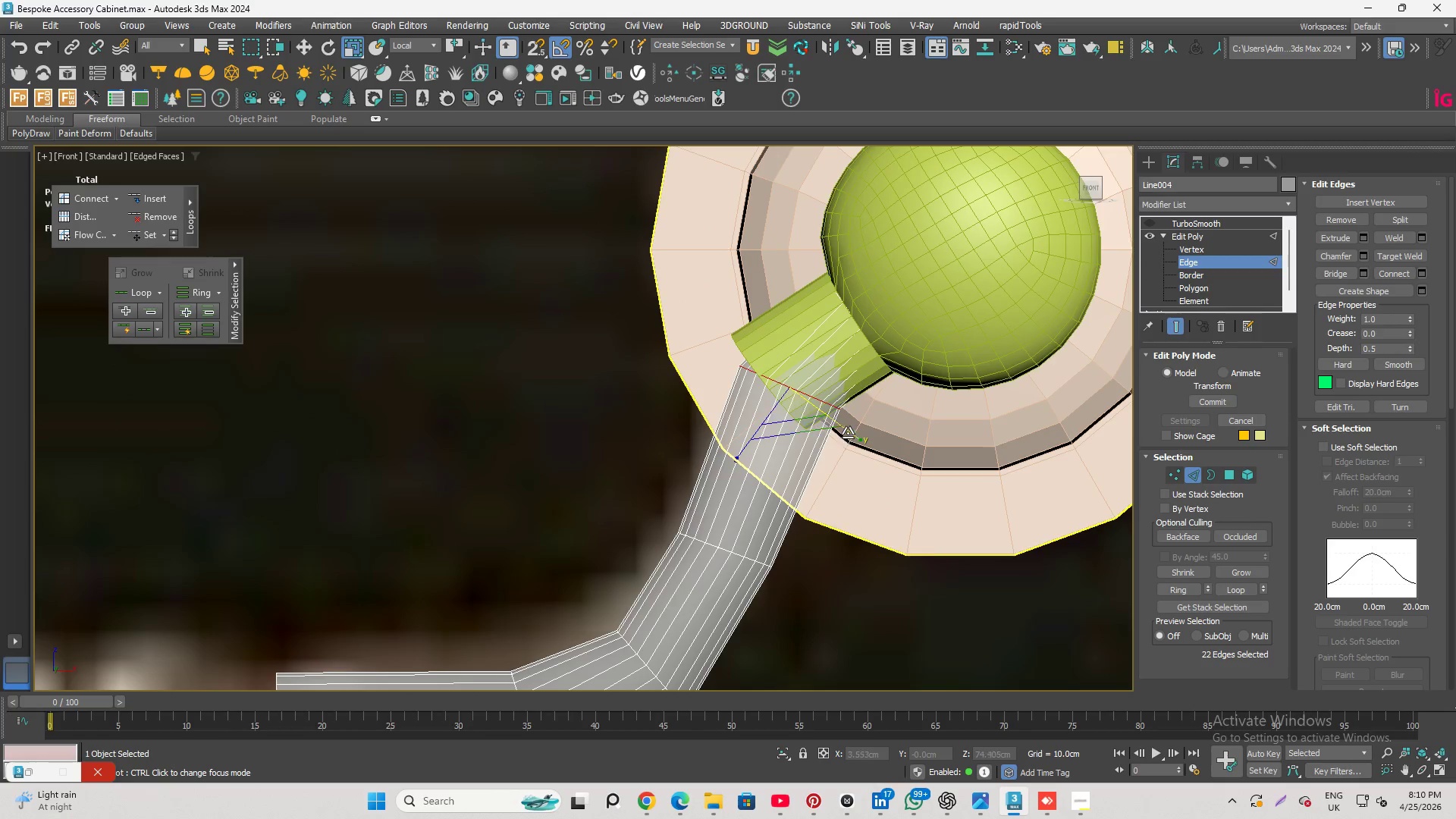 
left_click_drag(start_coordinate=[848, 431], to_coordinate=[843, 425])
 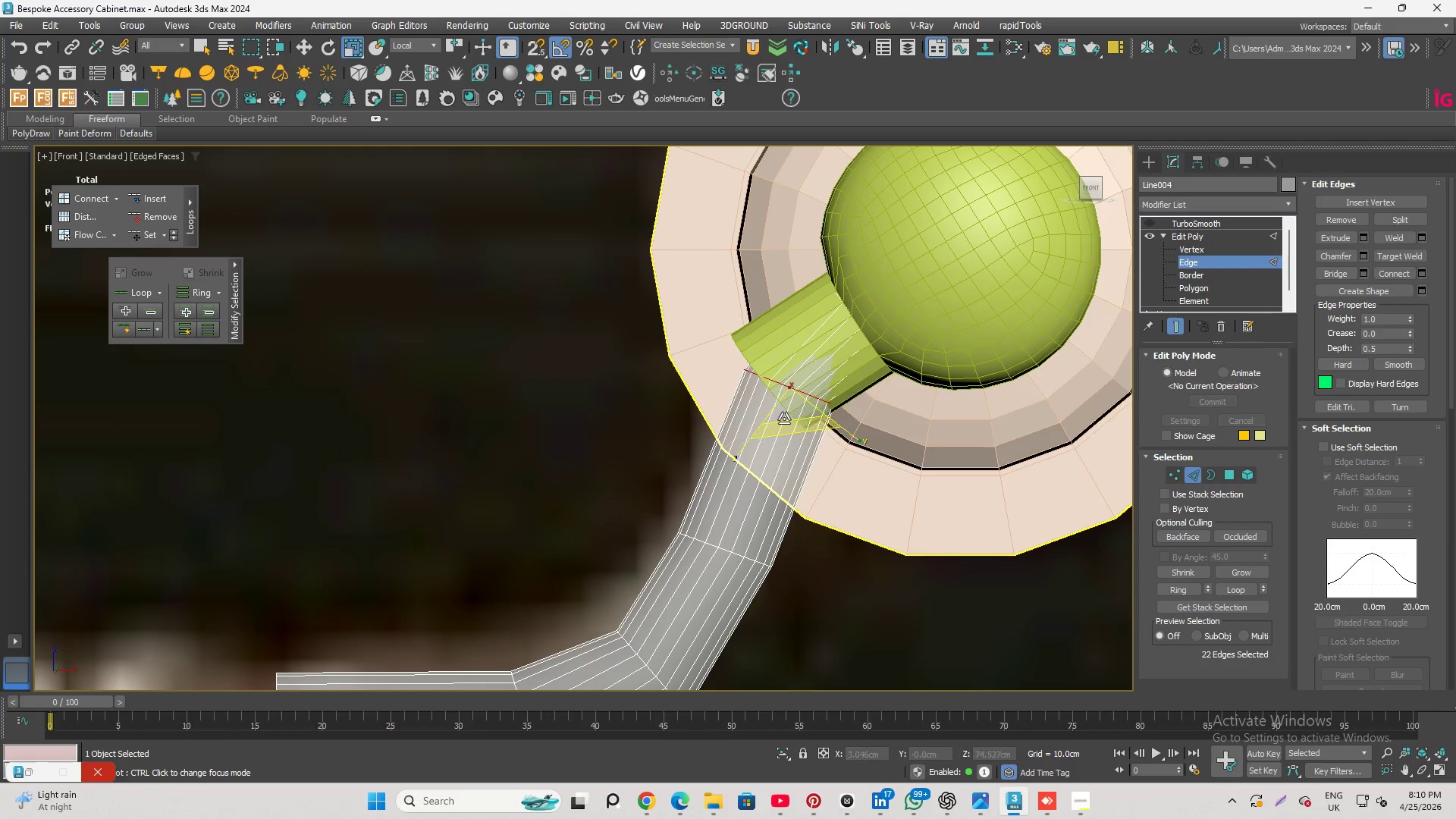 
scroll: coordinate [783, 419], scroll_direction: down, amount: 2.0
 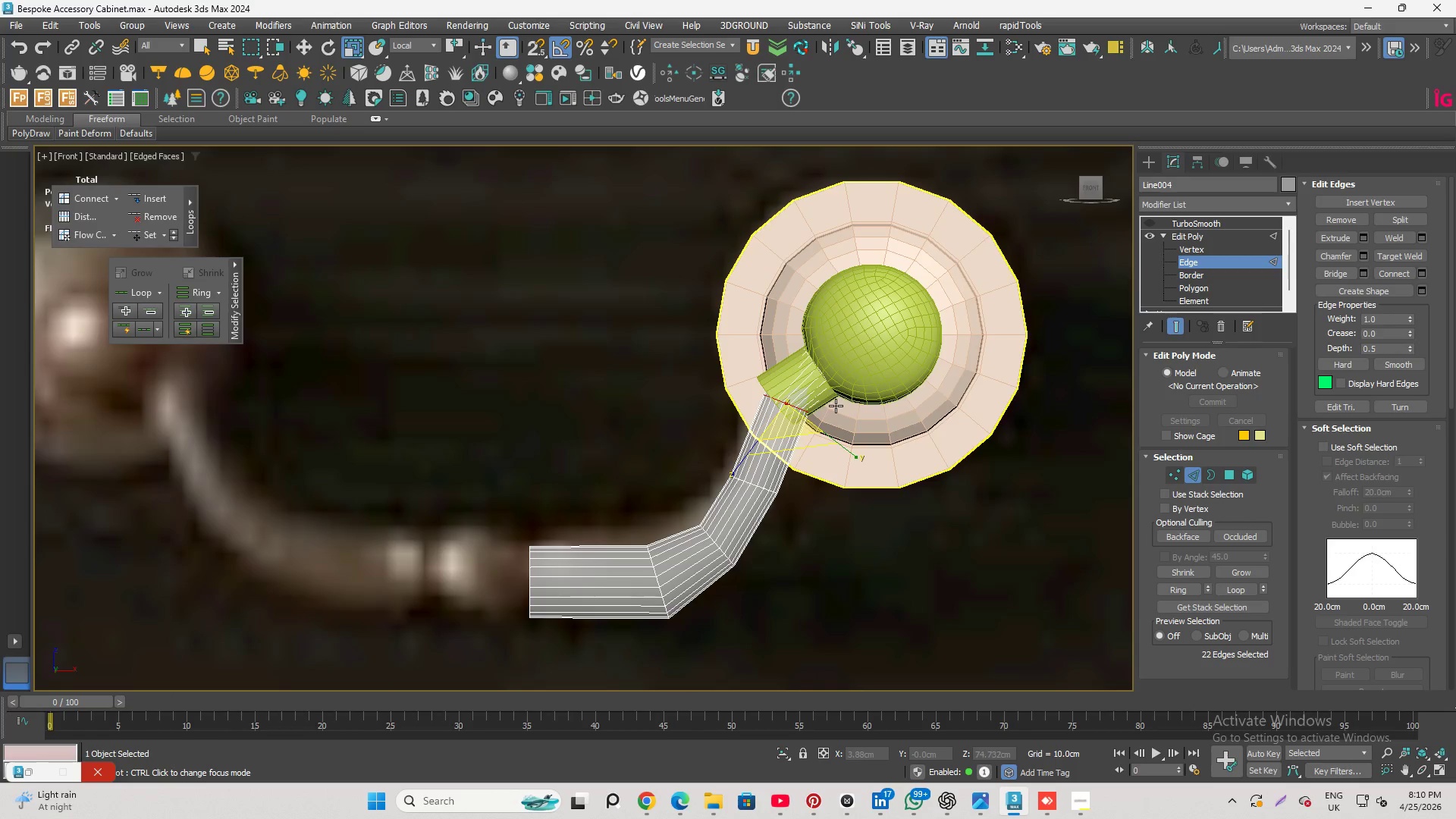 
scroll: coordinate [833, 405], scroll_direction: up, amount: 2.0
 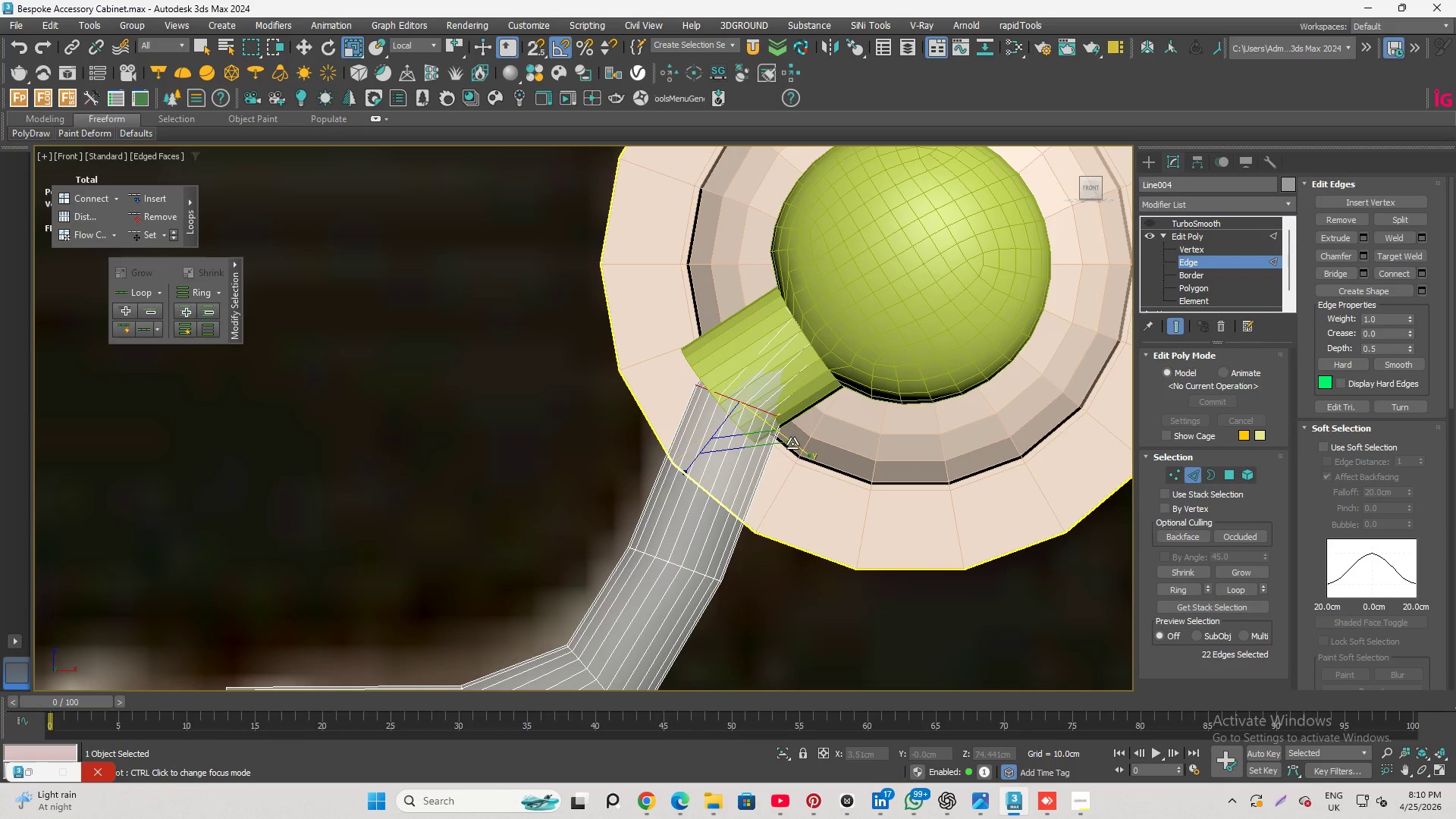 
key(W)
 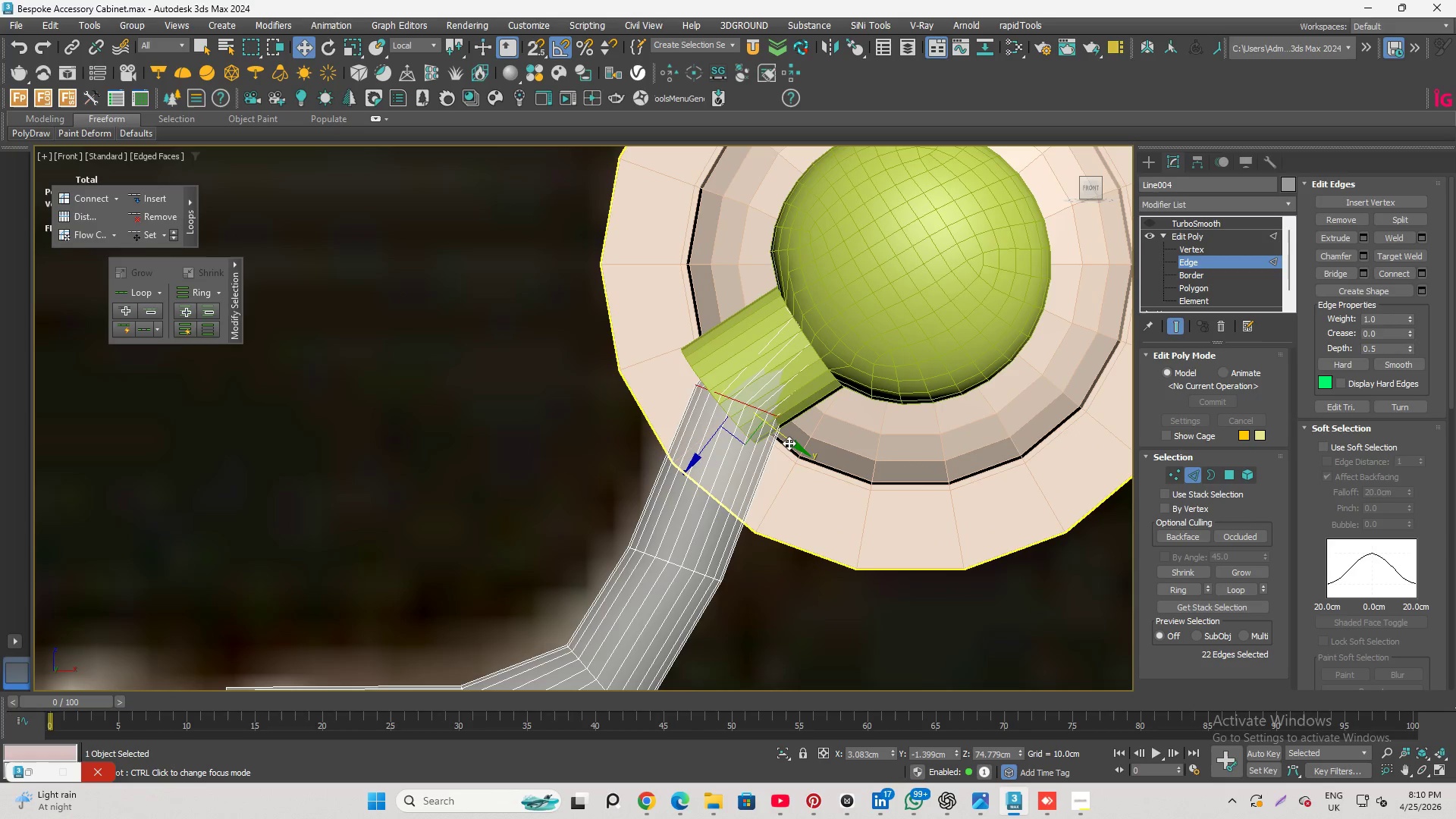 
left_click_drag(start_coordinate=[789, 443], to_coordinate=[792, 447])
 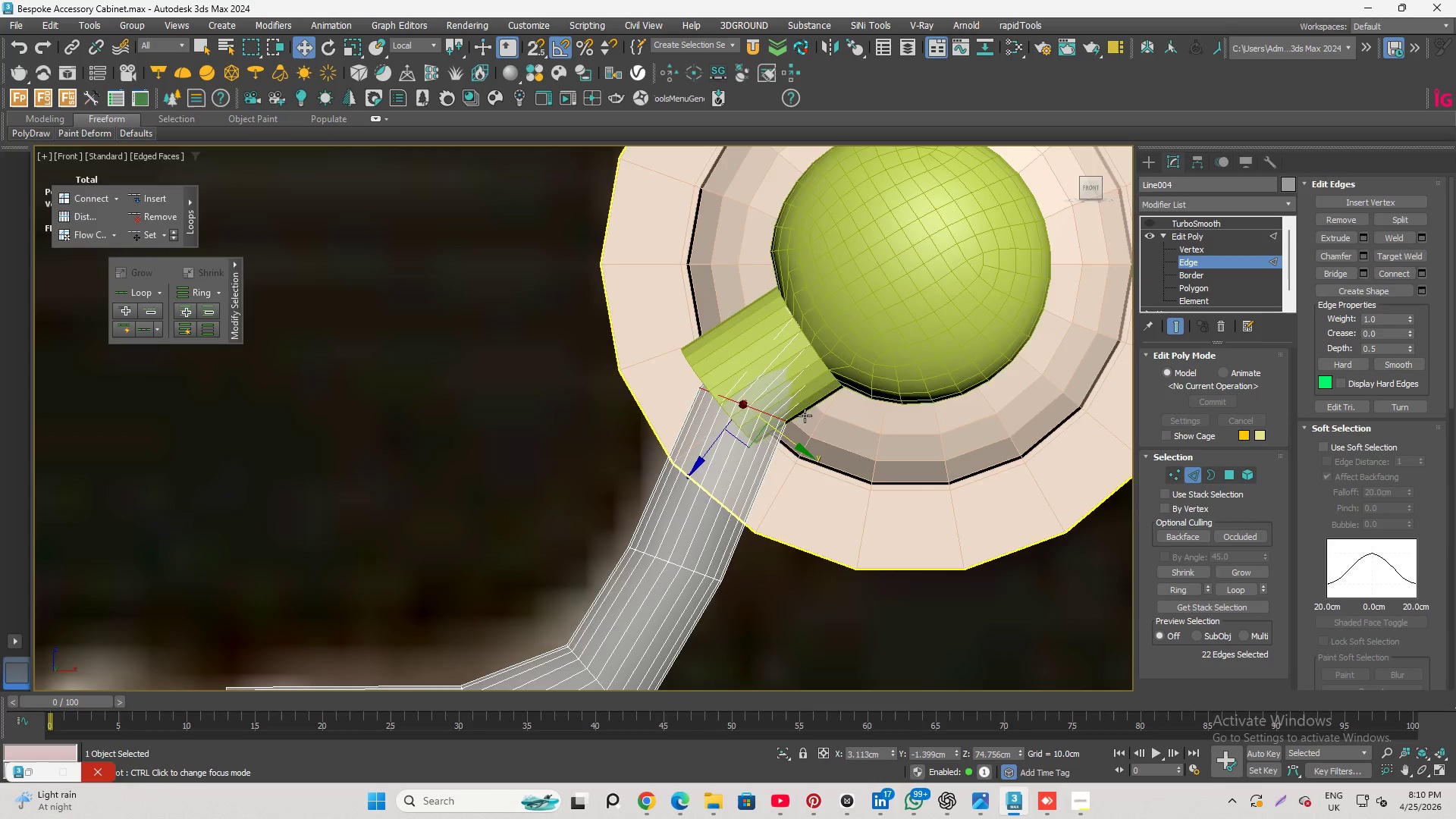 
scroll: coordinate [878, 460], scroll_direction: down, amount: 3.0
 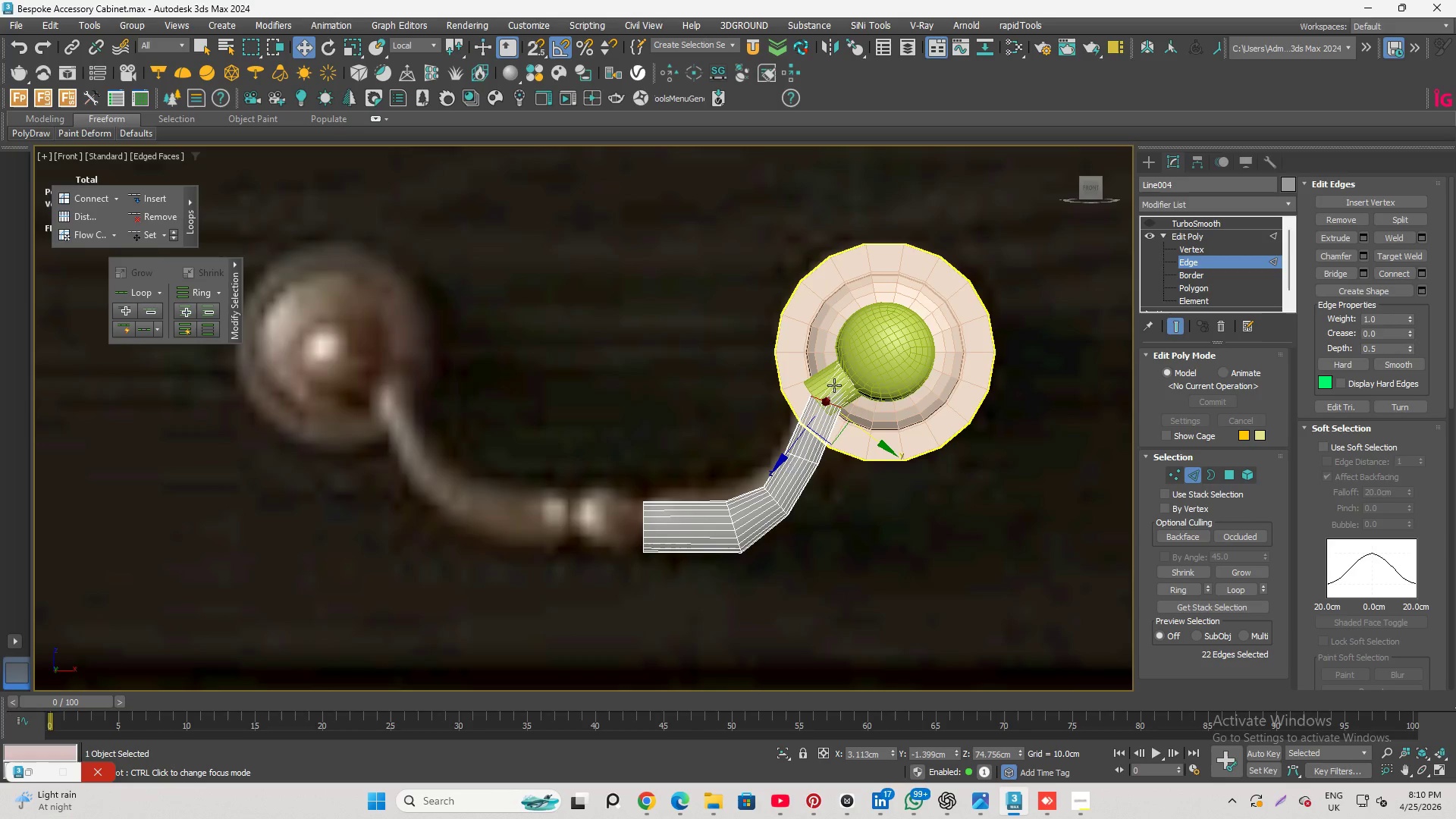 
scroll: coordinate [827, 378], scroll_direction: up, amount: 2.0
 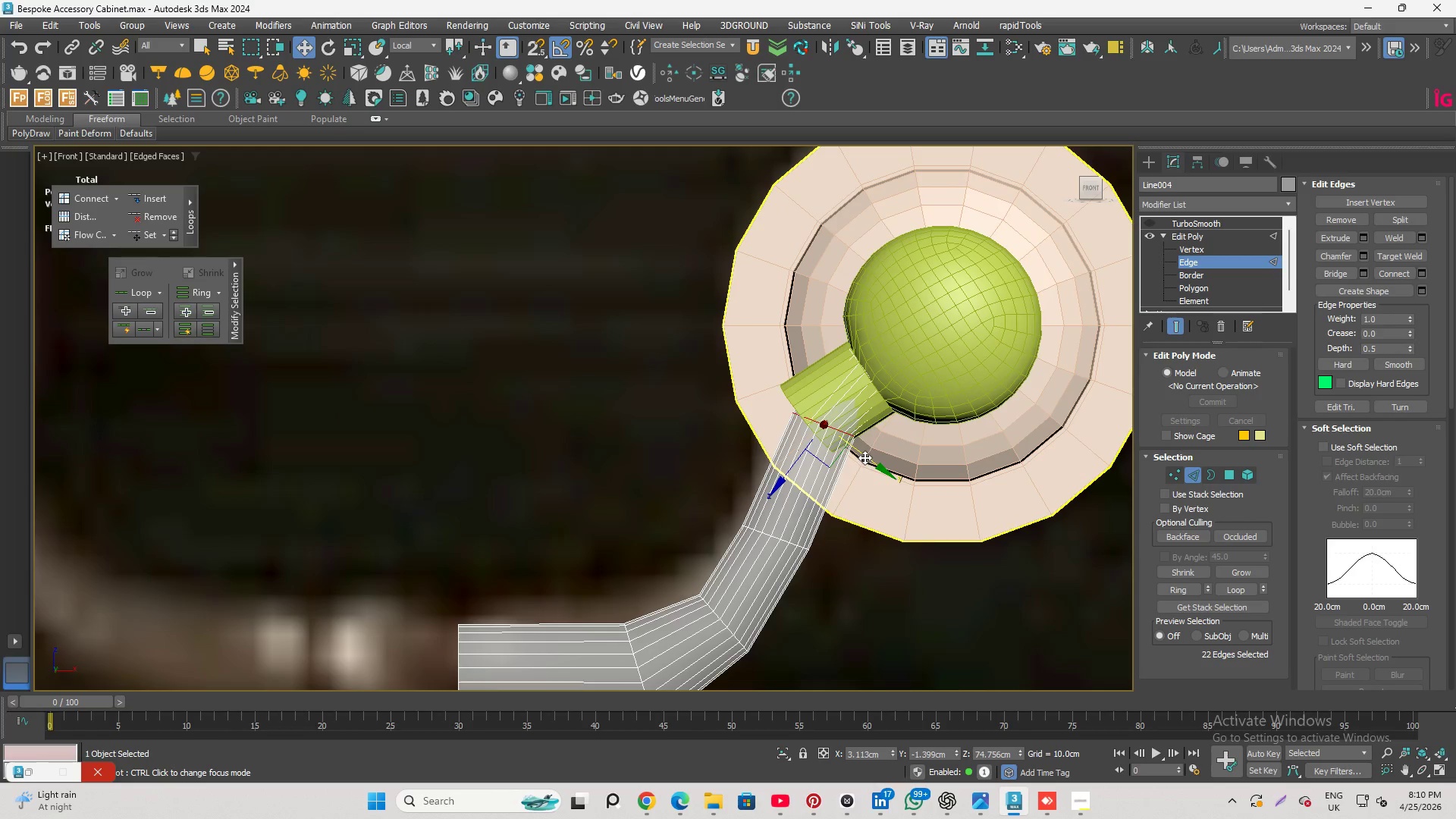 
key(R)
 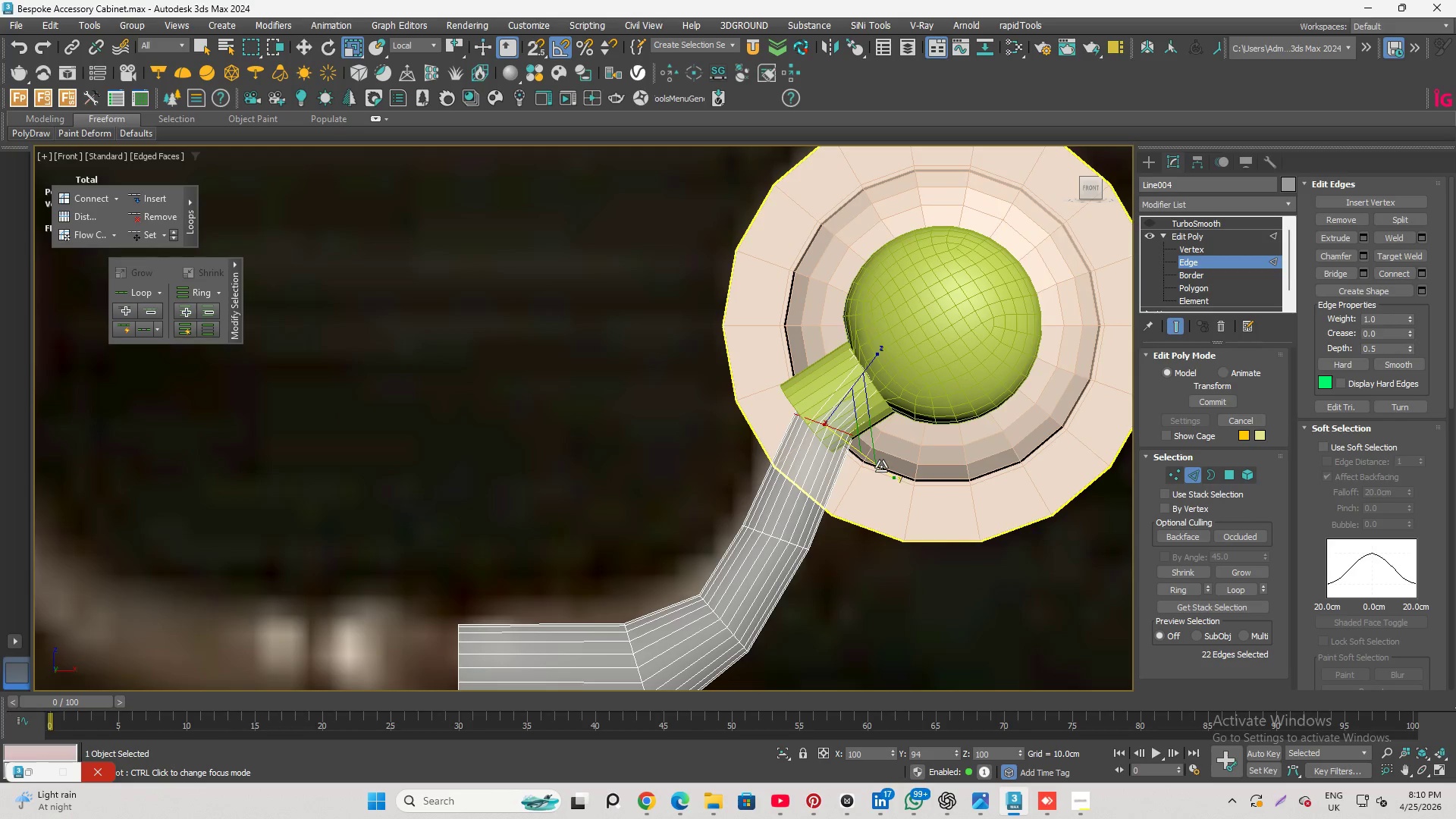 
left_click([900, 397])
 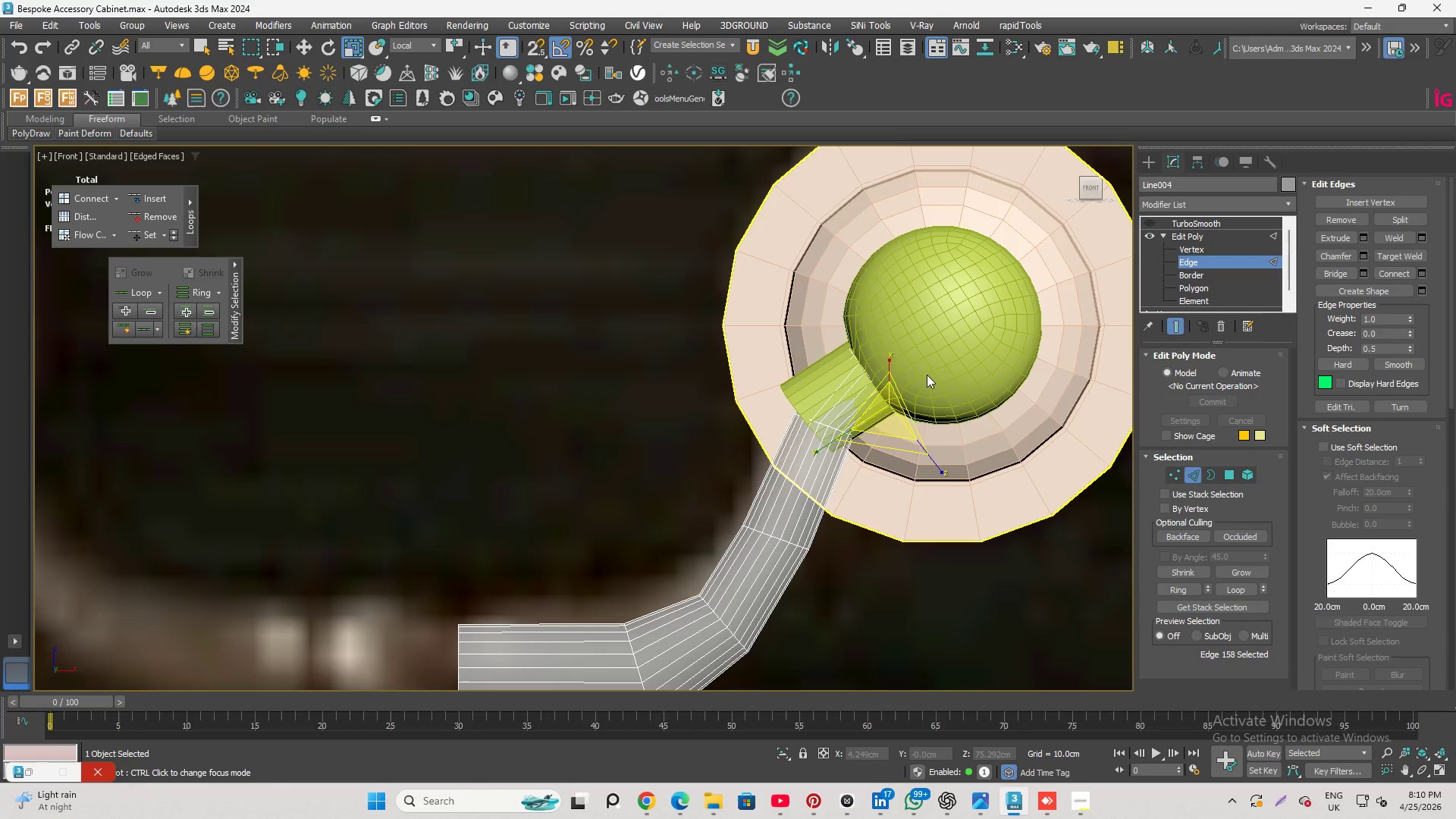 
scroll: coordinate [855, 447], scroll_direction: none, amount: 0.0
 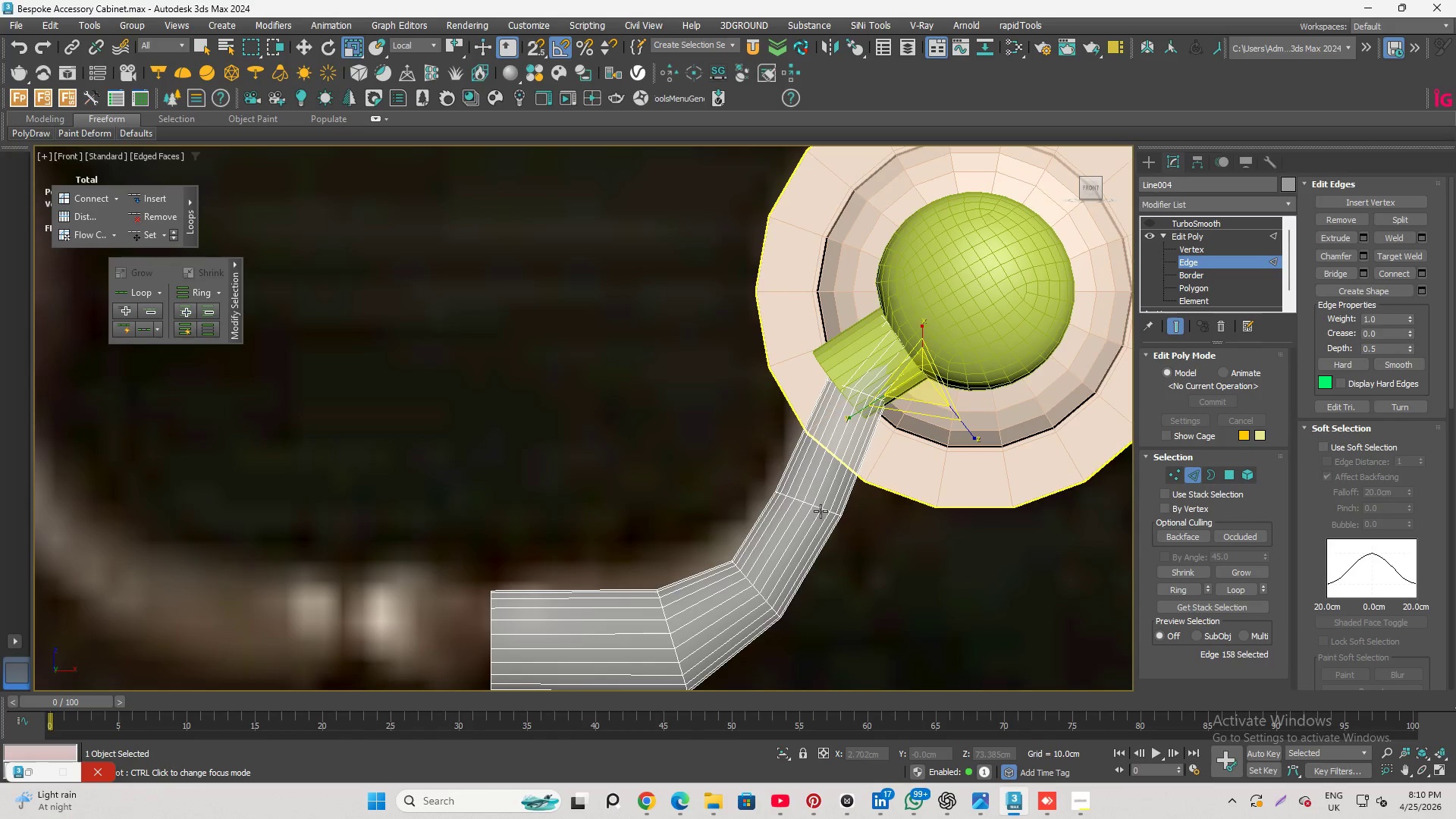 
scroll: coordinate [817, 509], scroll_direction: up, amount: 2.0
 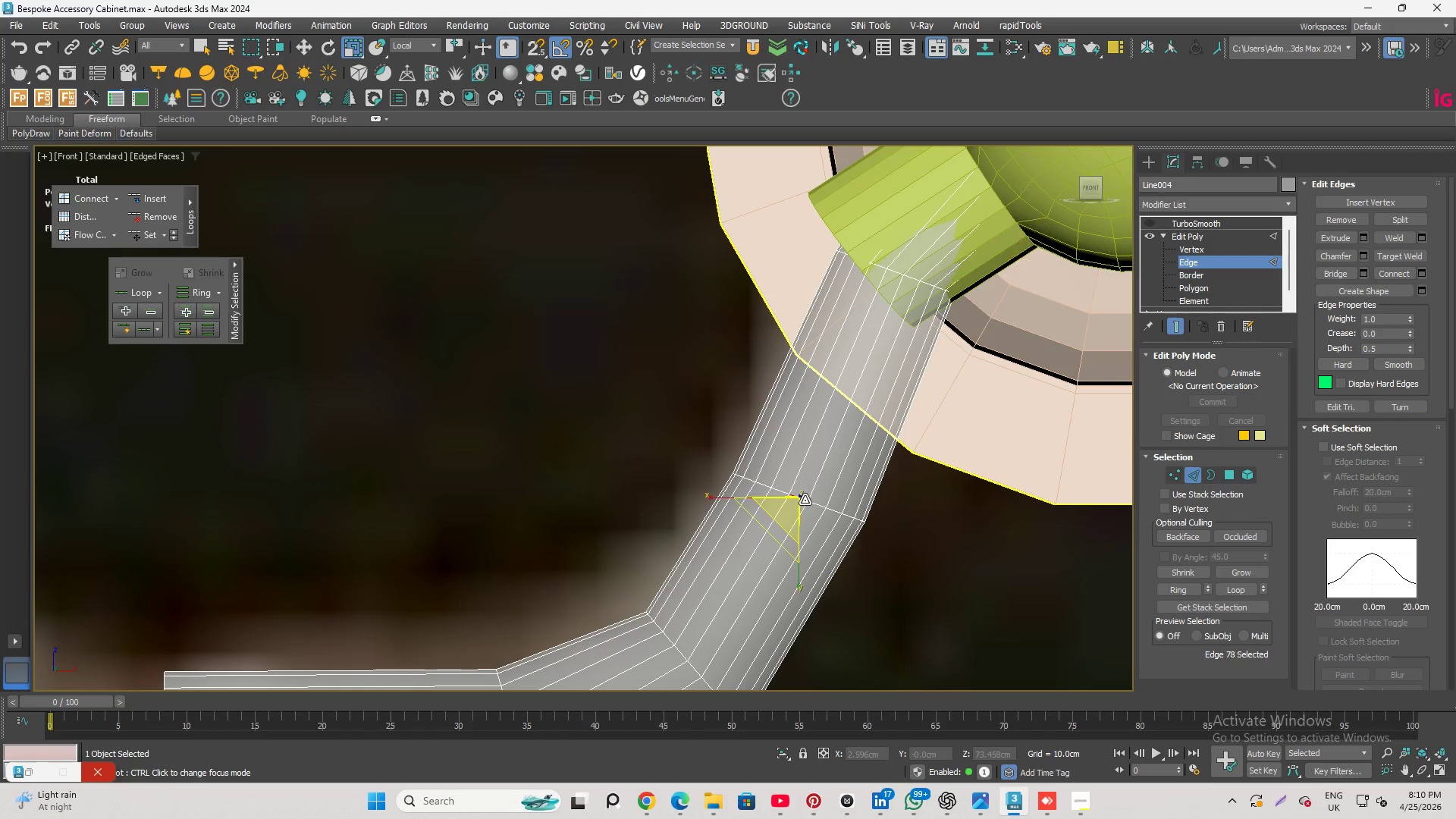 
double_click([805, 500])
 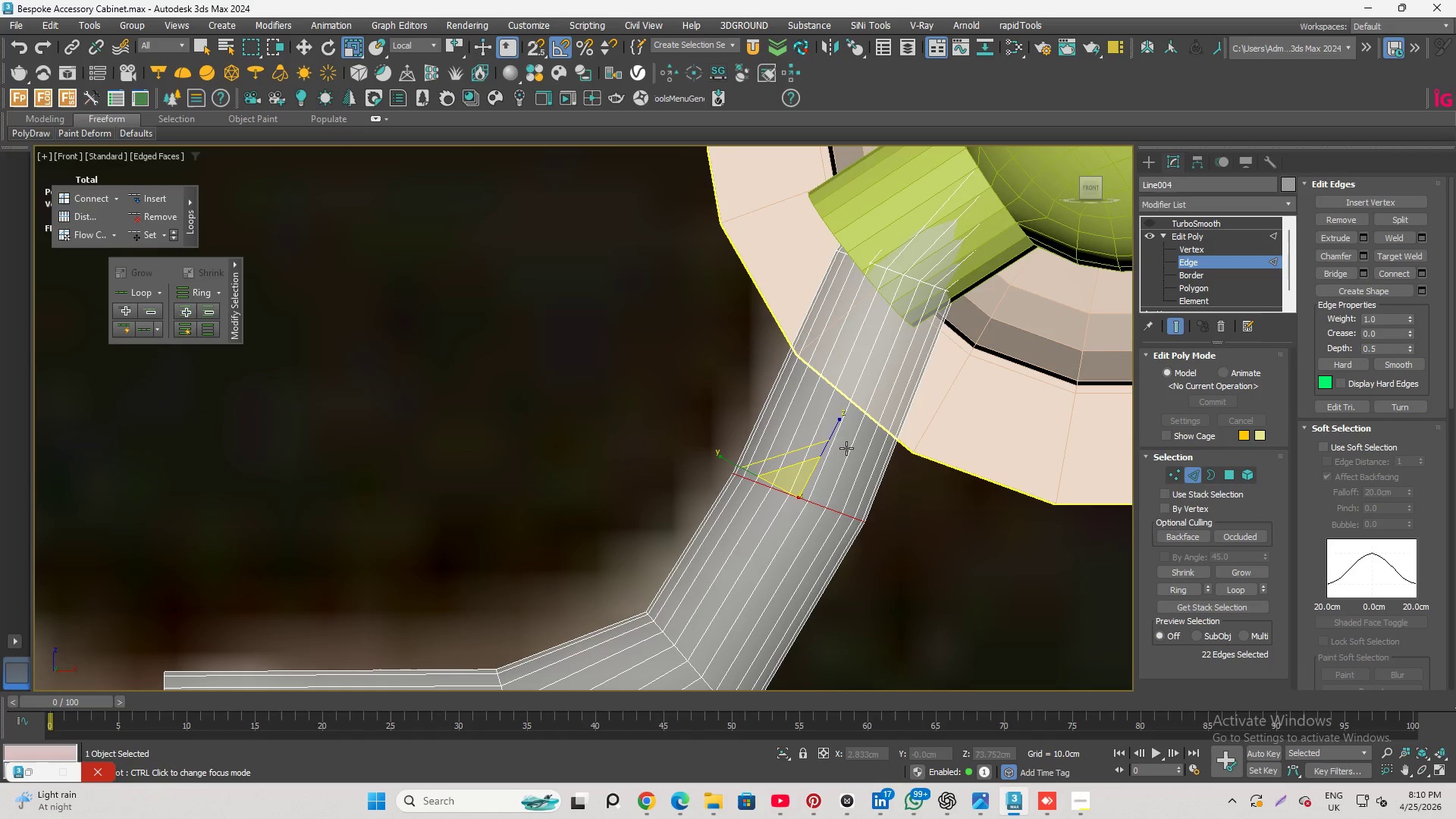 
key(E)
 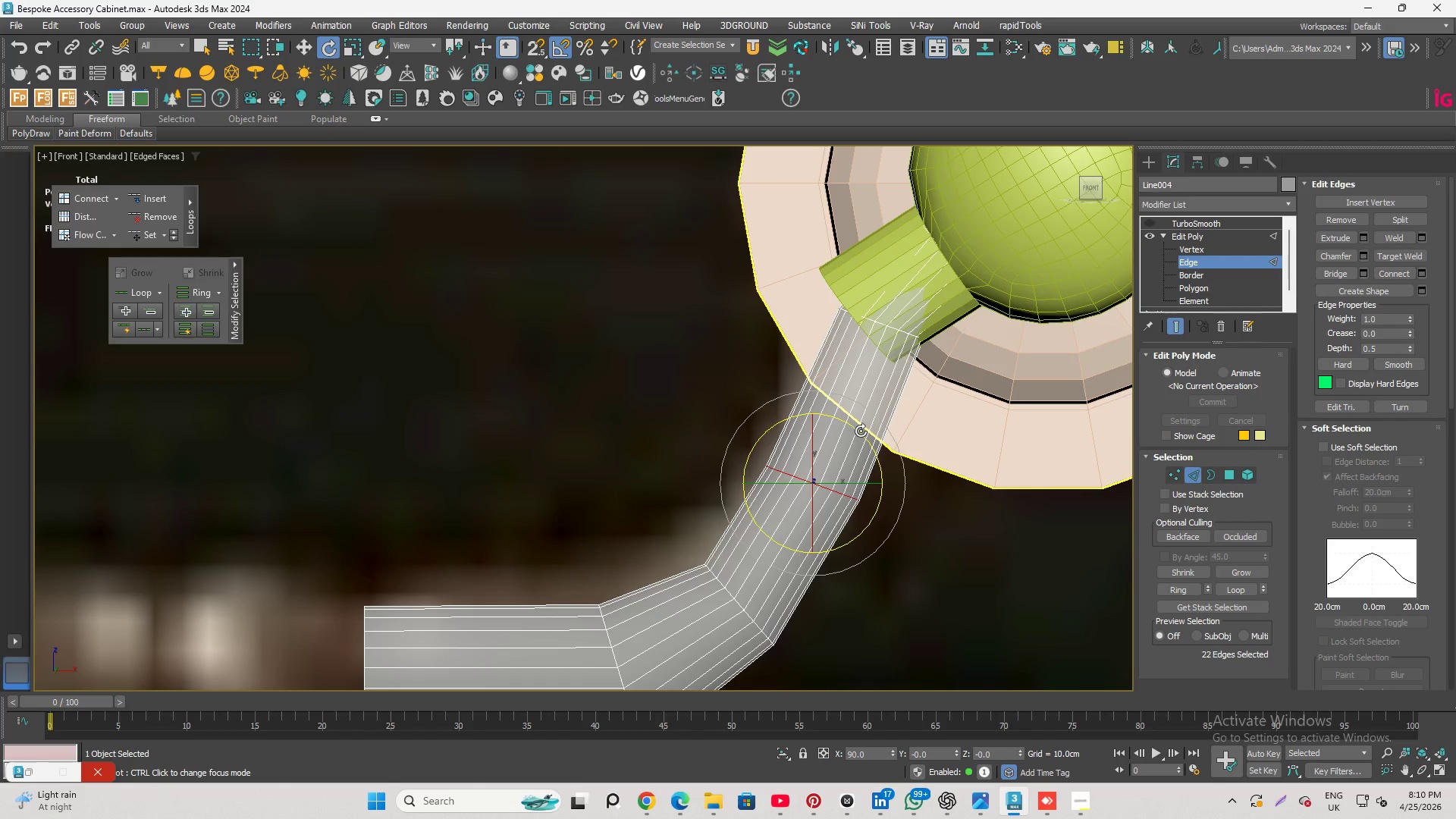 
scroll: coordinate [846, 448], scroll_direction: down, amount: 1.0
 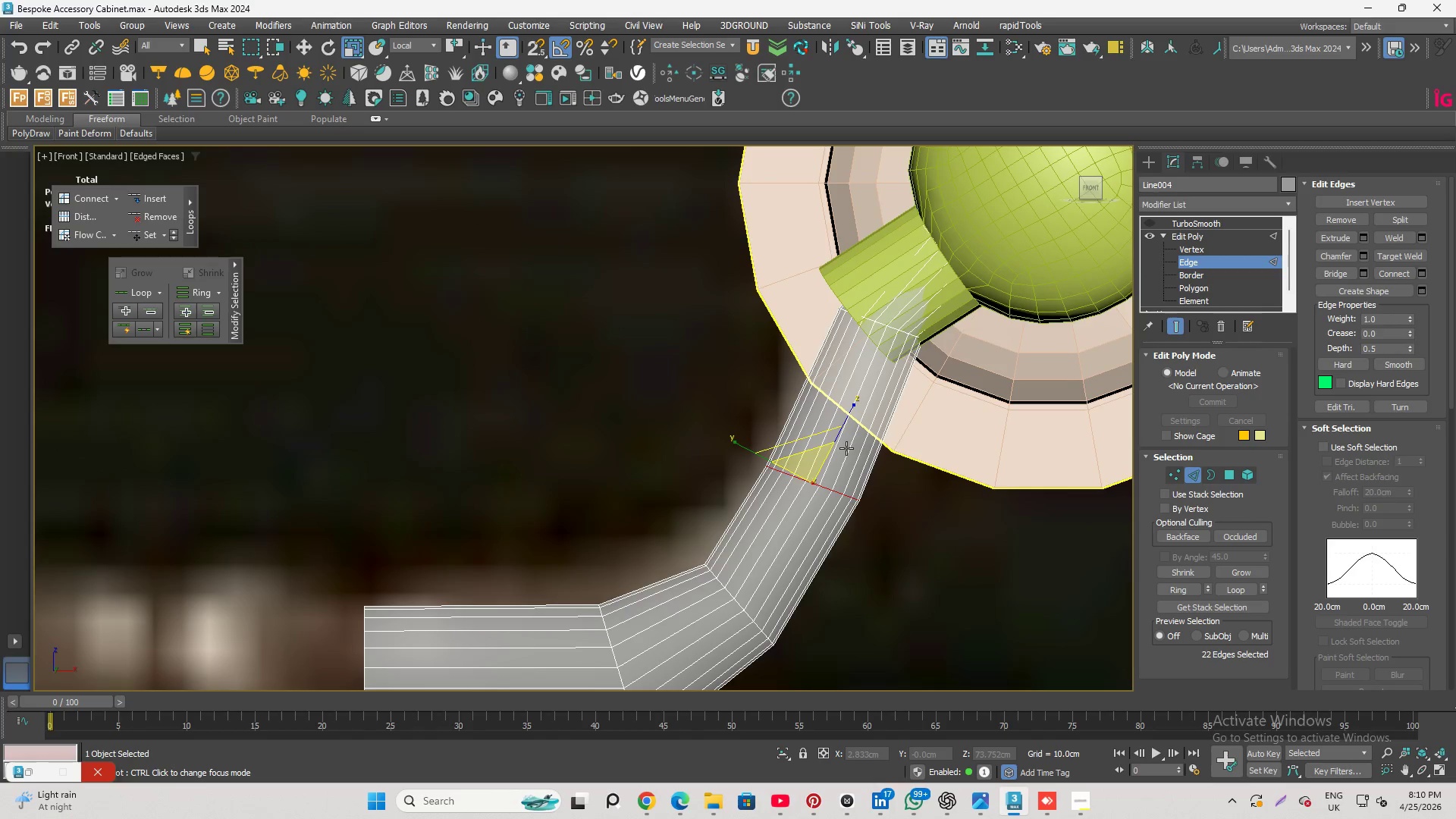 
left_click_drag(start_coordinate=[861, 431], to_coordinate=[869, 439])
 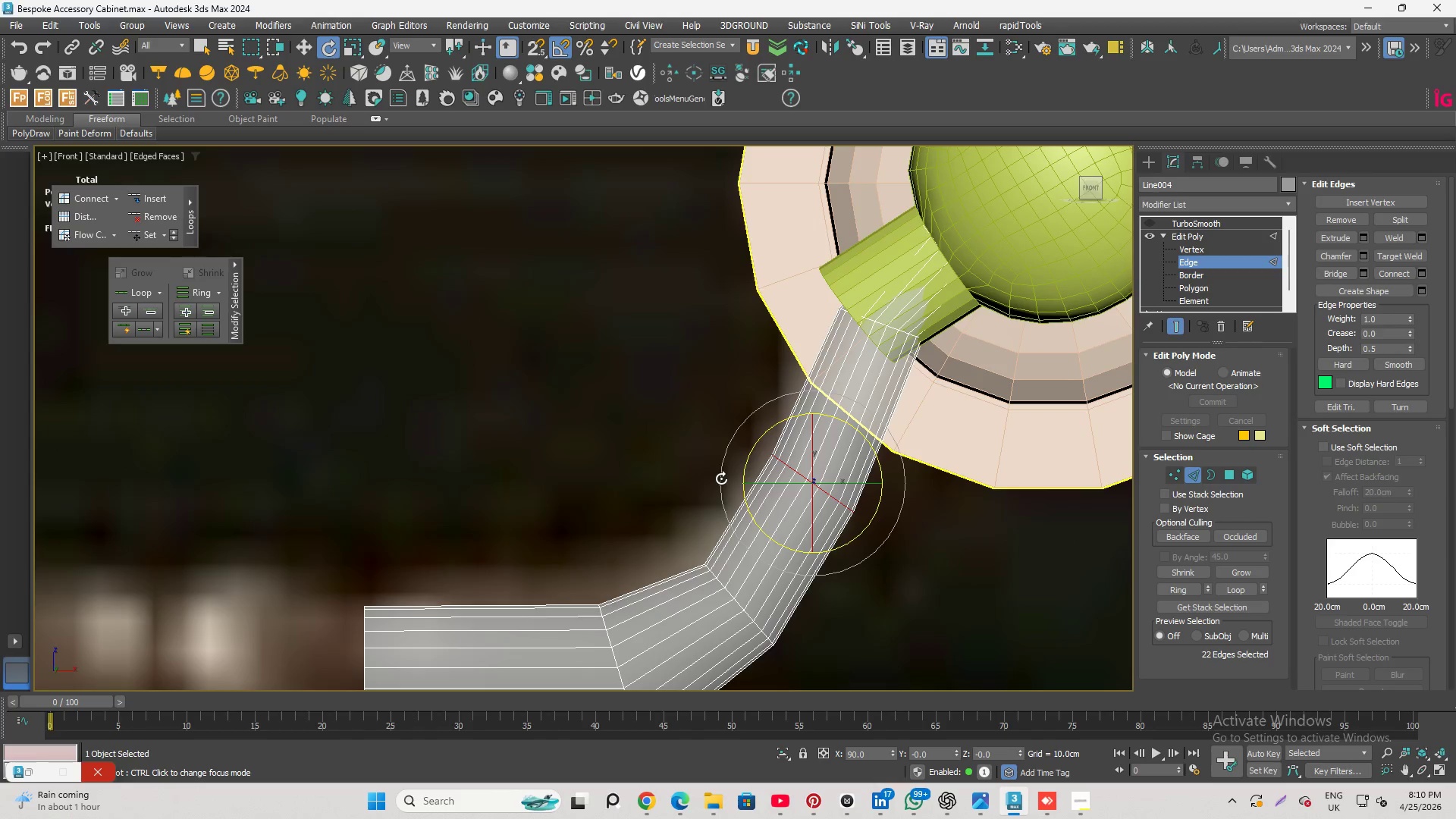 
scroll: coordinate [865, 428], scroll_direction: down, amount: 2.0
 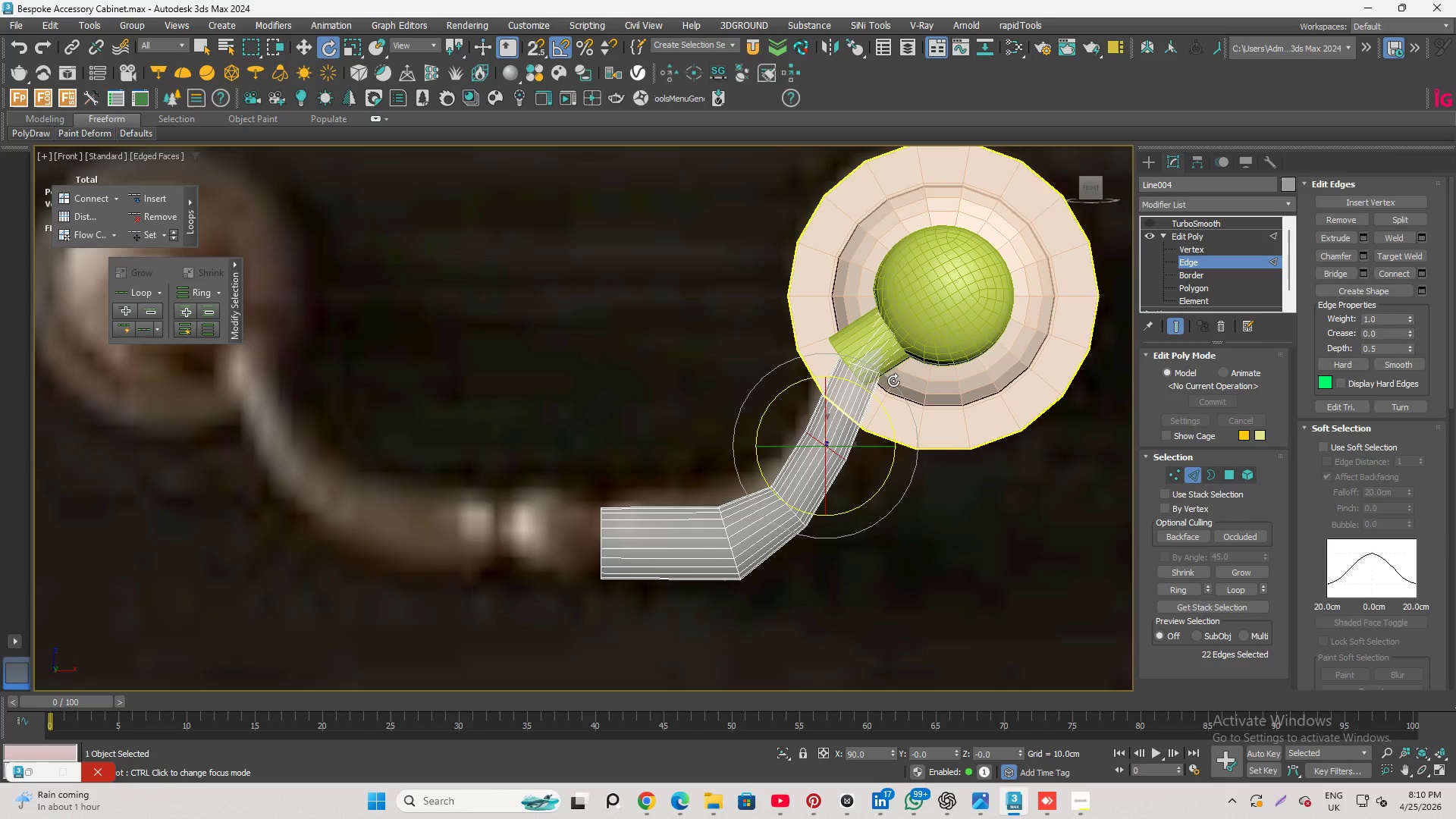 
scroll: coordinate [883, 379], scroll_direction: up, amount: 1.0
 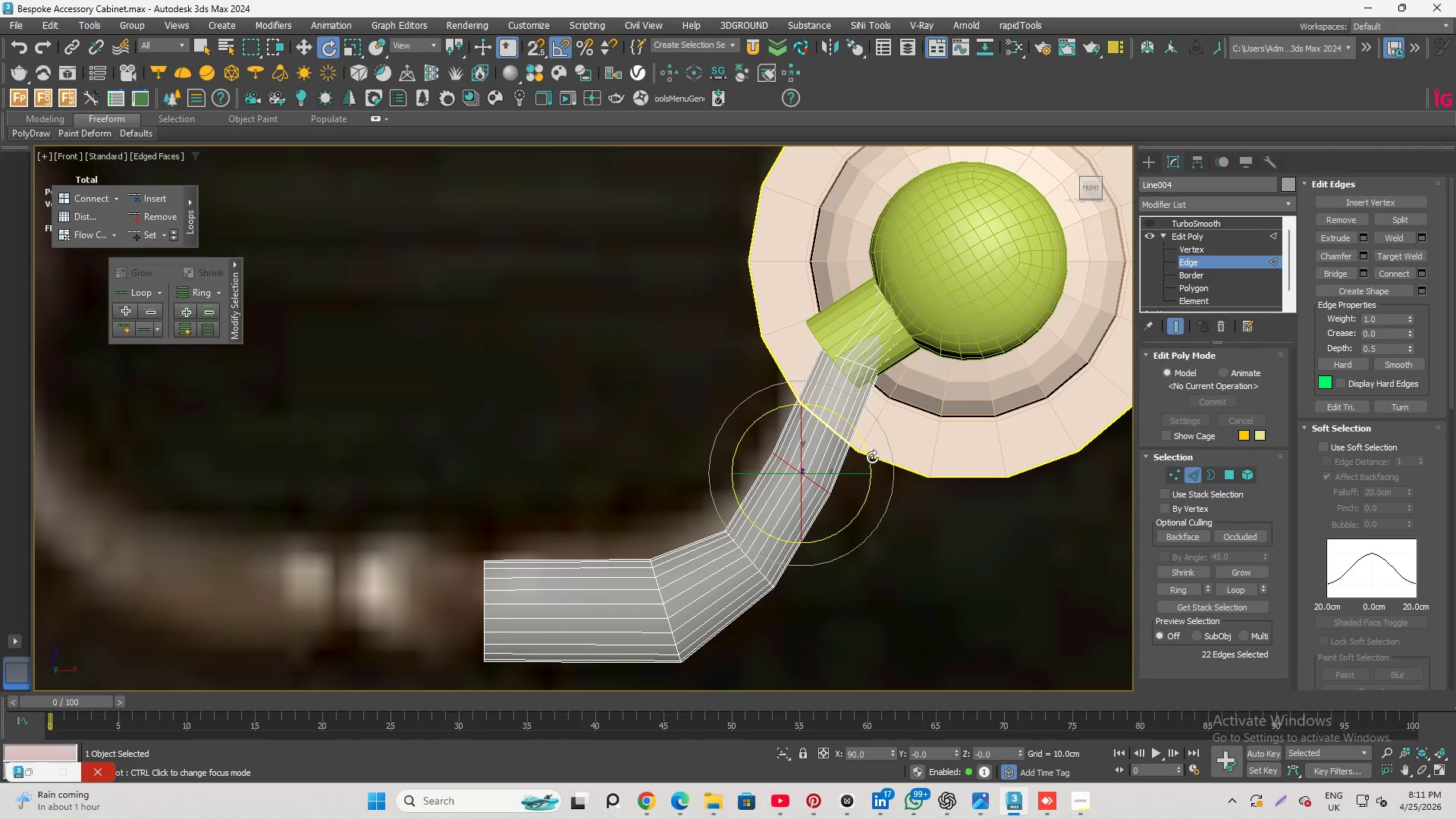 
left_click_drag(start_coordinate=[871, 456], to_coordinate=[876, 450])
 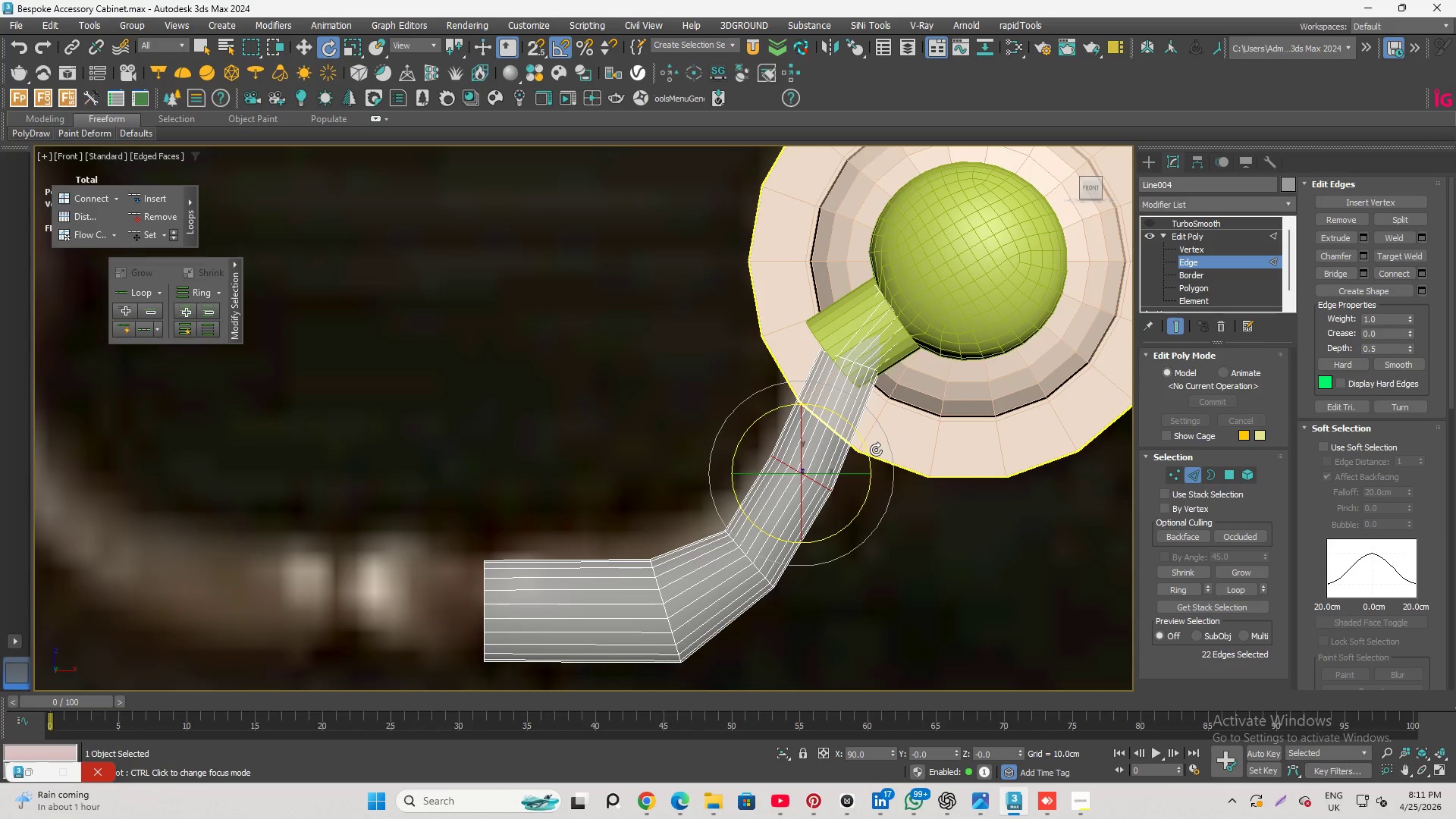 
key(W)
 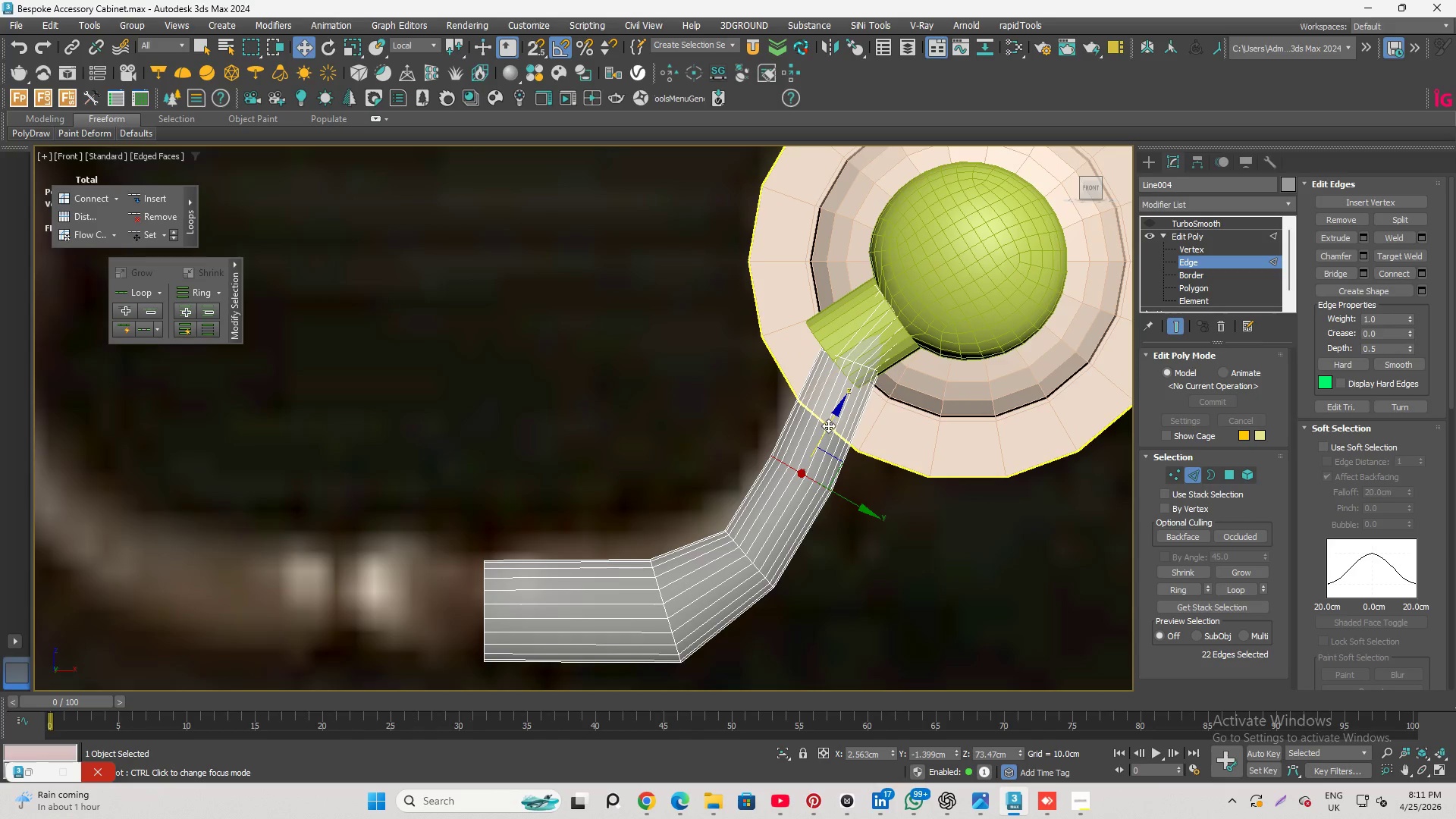 
key(Shift+X)
 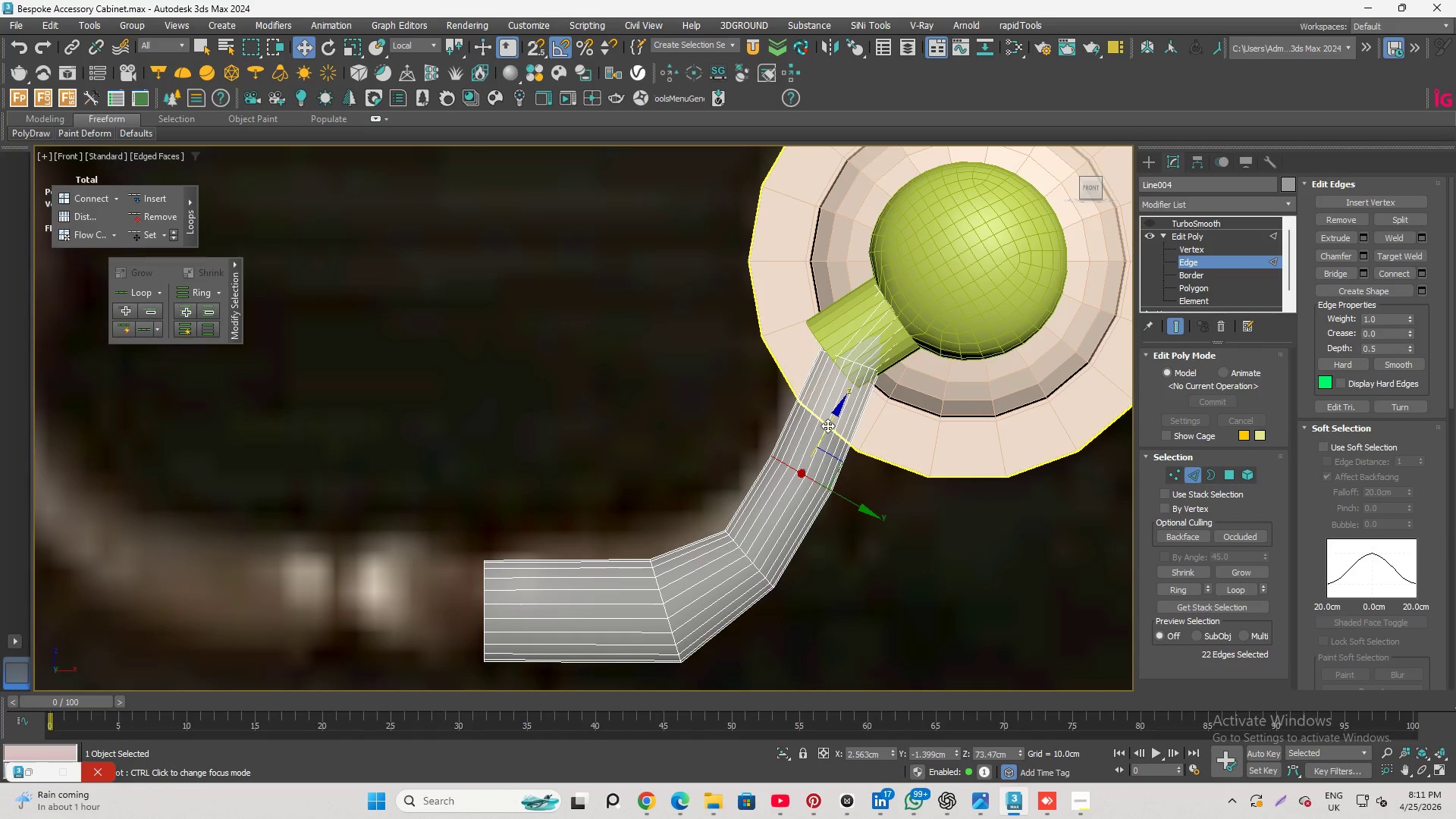 
left_click_drag(start_coordinate=[827, 425], to_coordinate=[839, 411])
 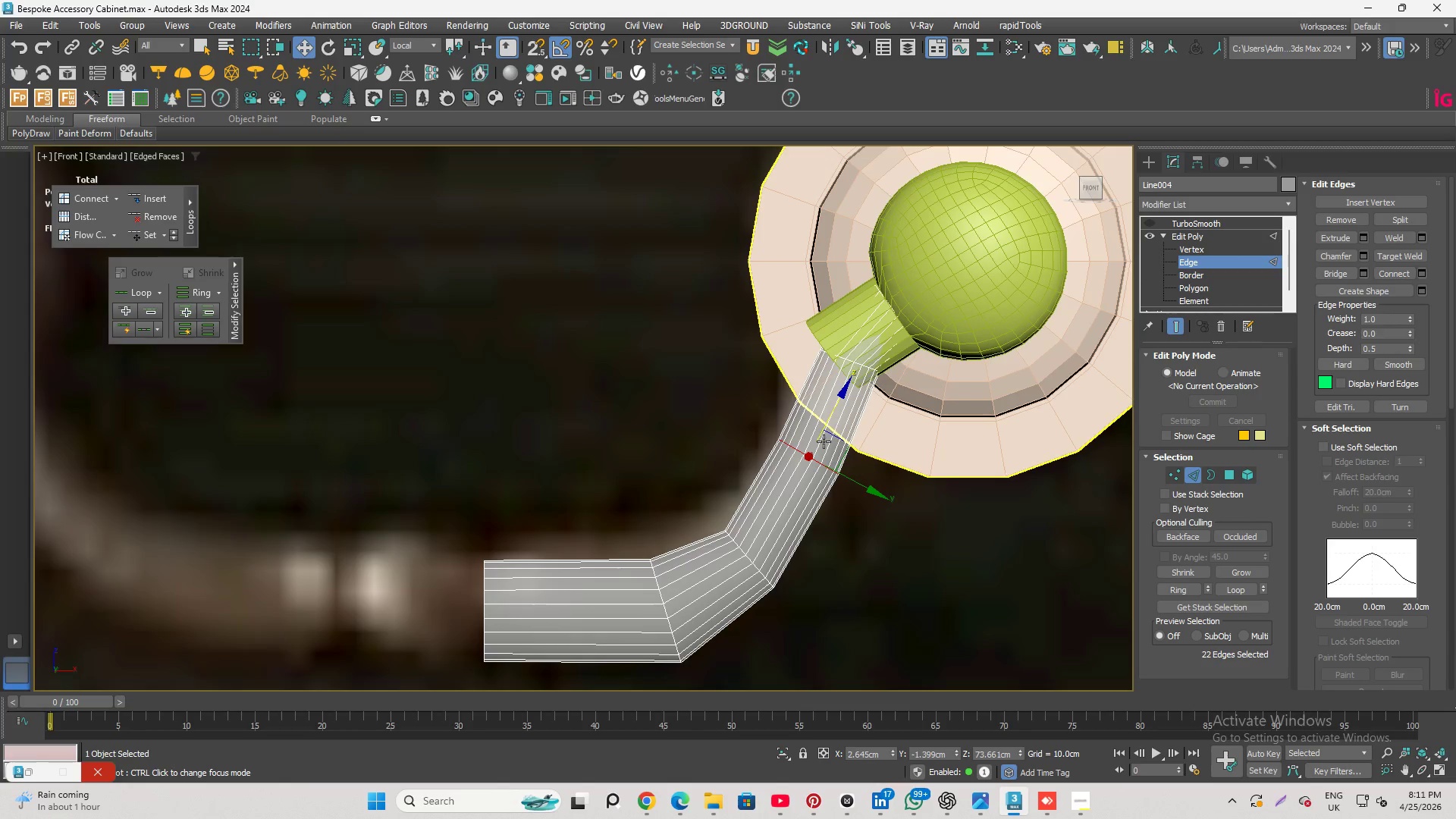 
scroll: coordinate [828, 455], scroll_direction: down, amount: 1.0
 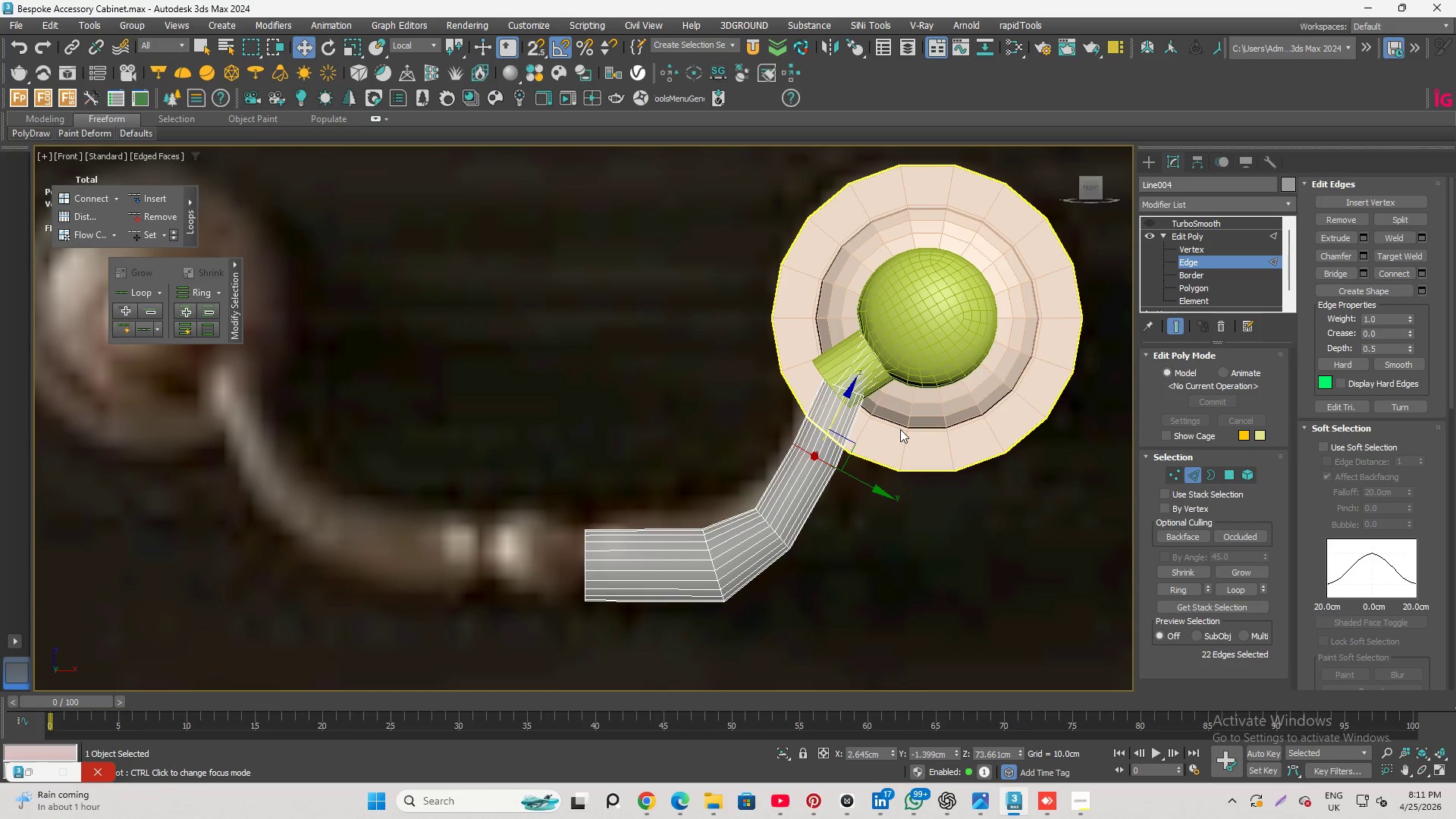 
key(Shift+X)
 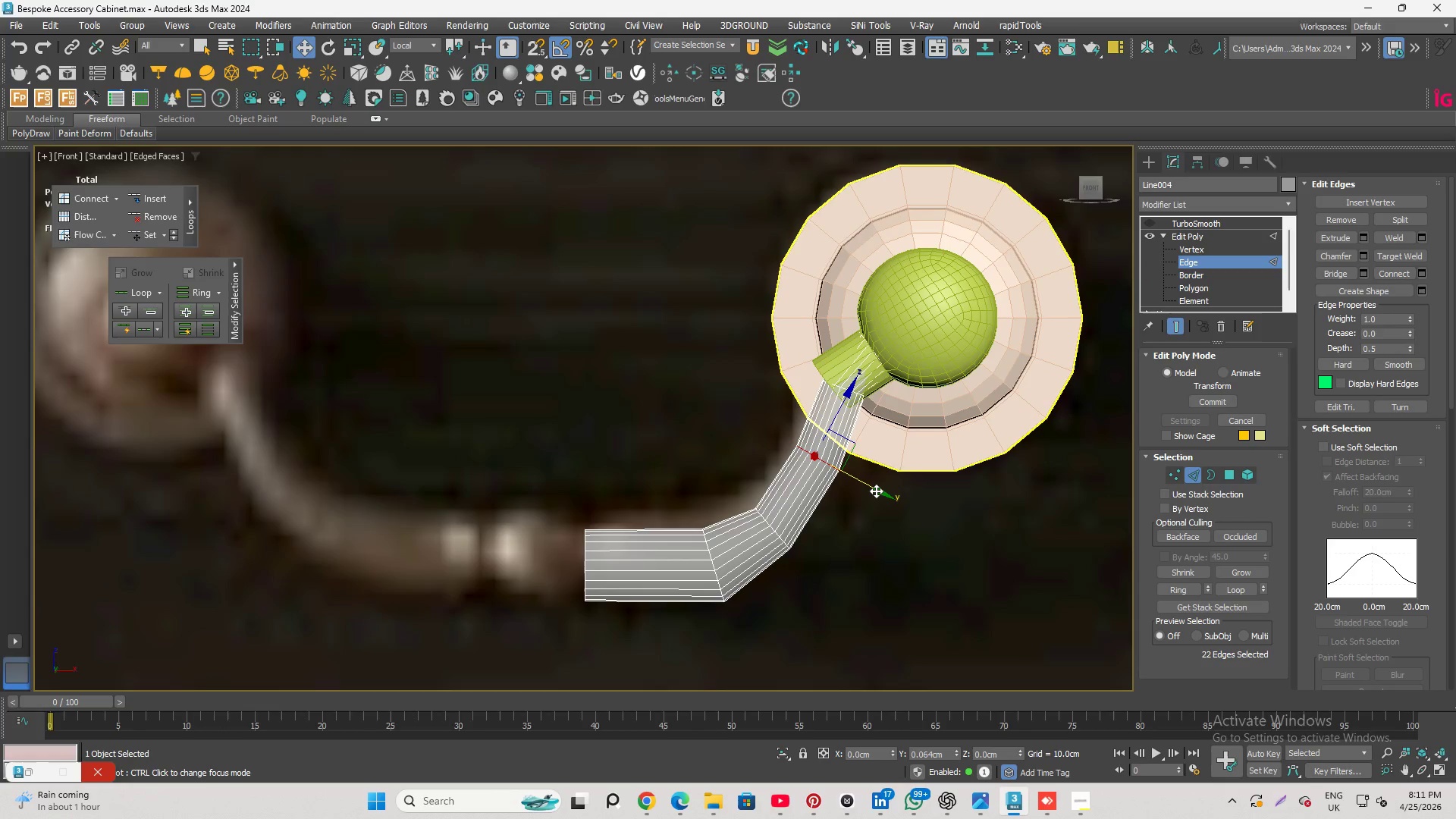 
scroll: coordinate [774, 524], scroll_direction: up, amount: 2.0
 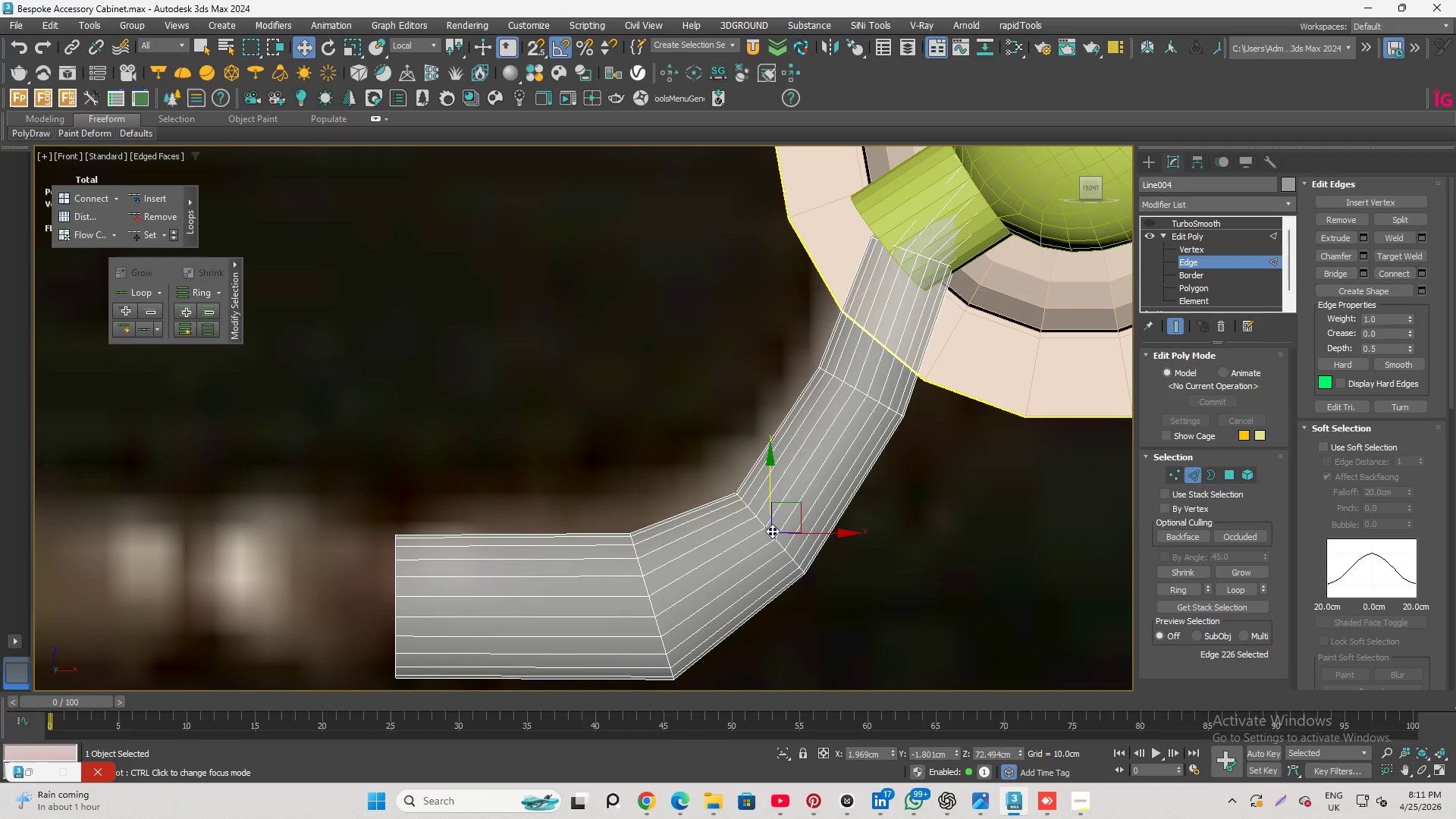 
double_click([773, 532])
 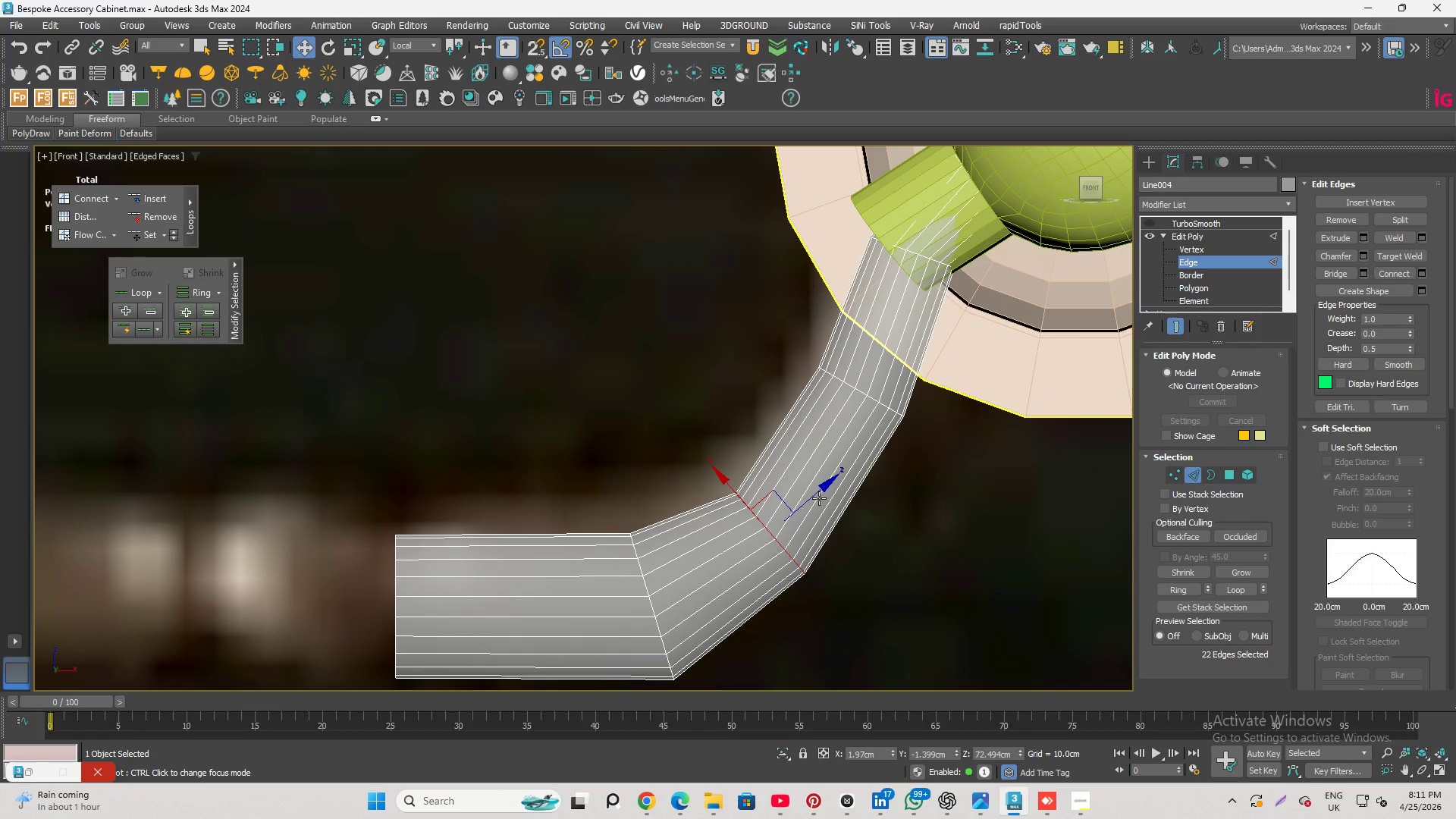 
left_click_drag(start_coordinate=[819, 493], to_coordinate=[836, 483])
 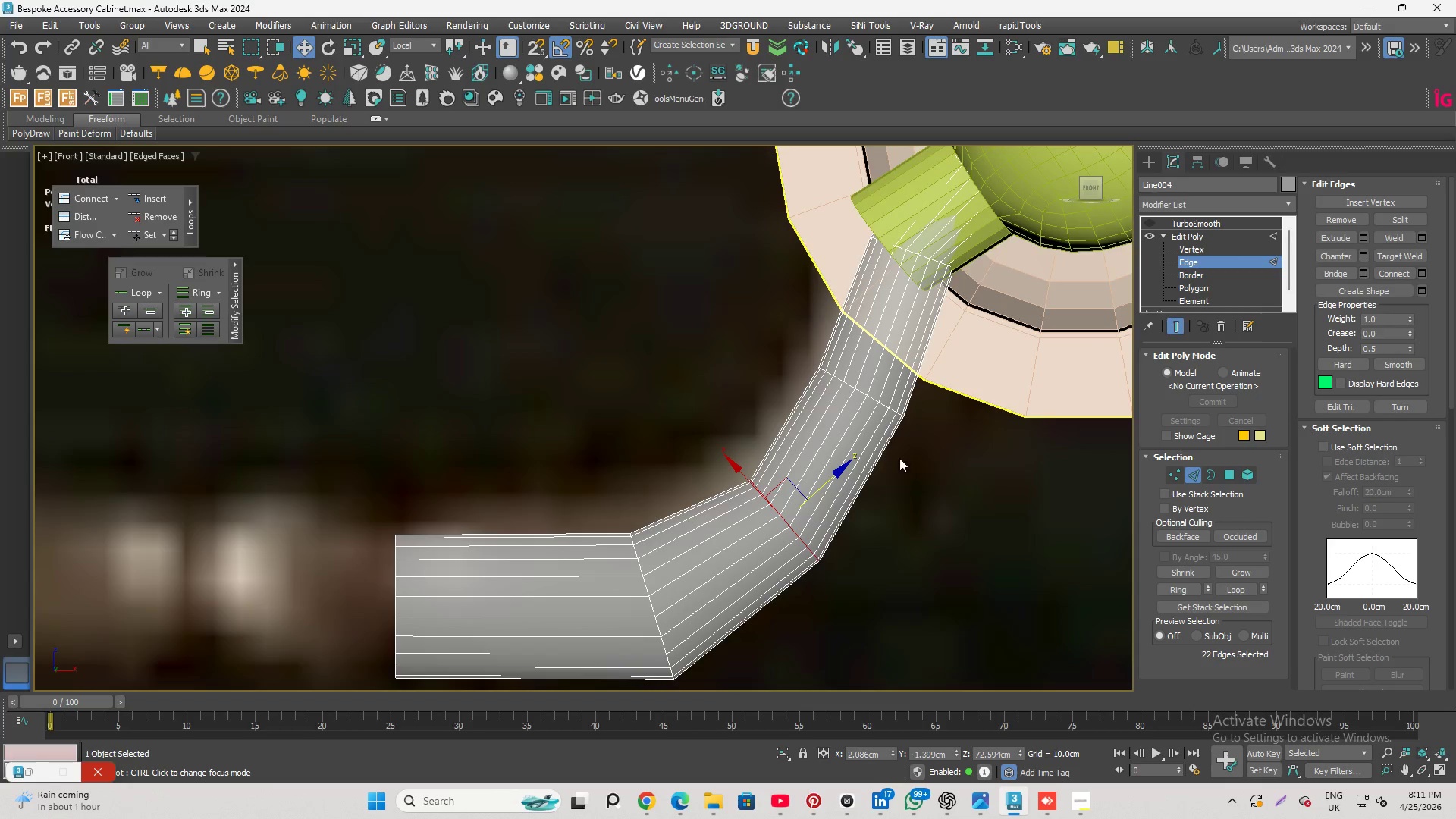 
scroll: coordinate [806, 444], scroll_direction: down, amount: 3.0
 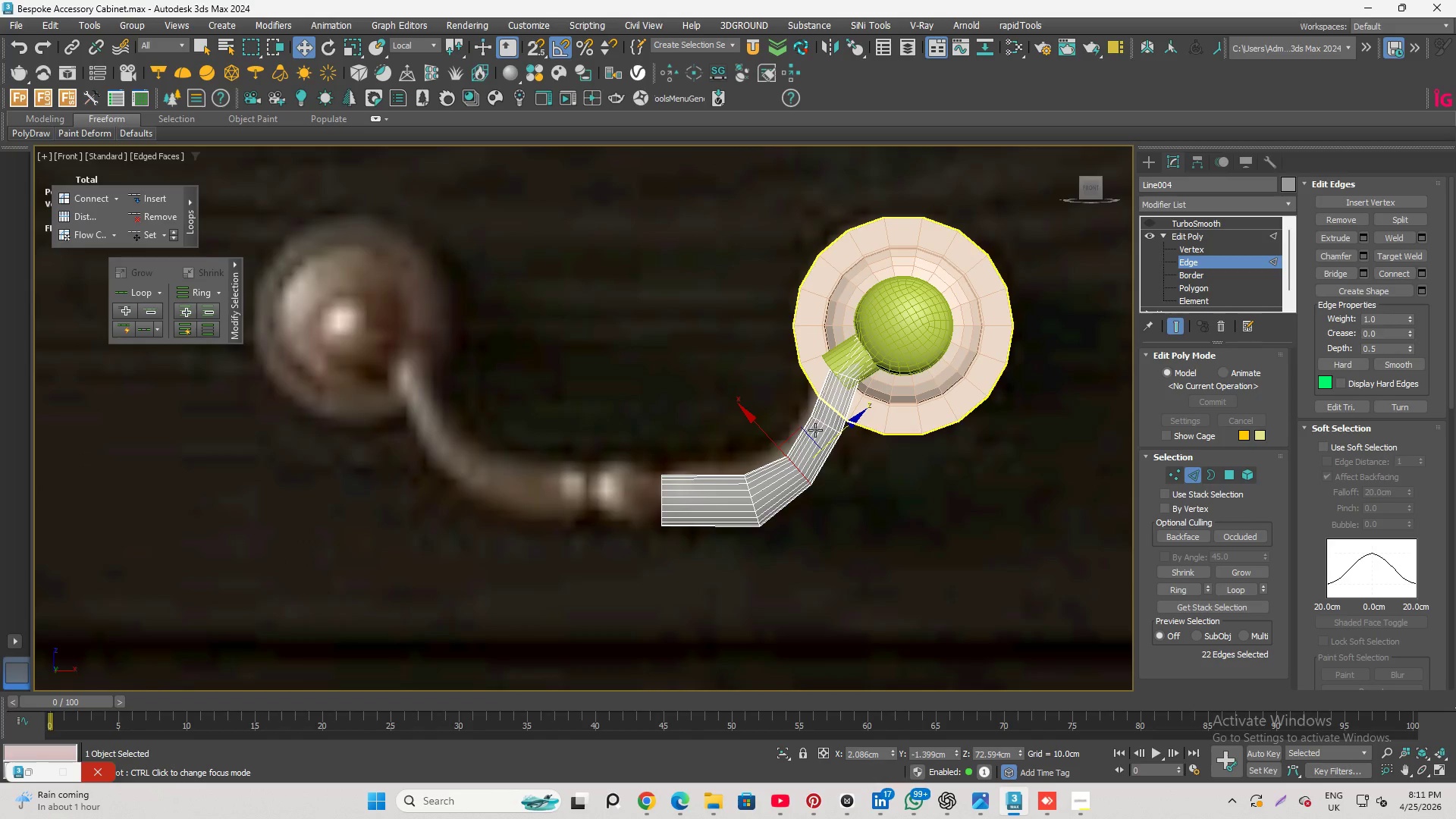 
scroll: coordinate [815, 430], scroll_direction: up, amount: 1.0
 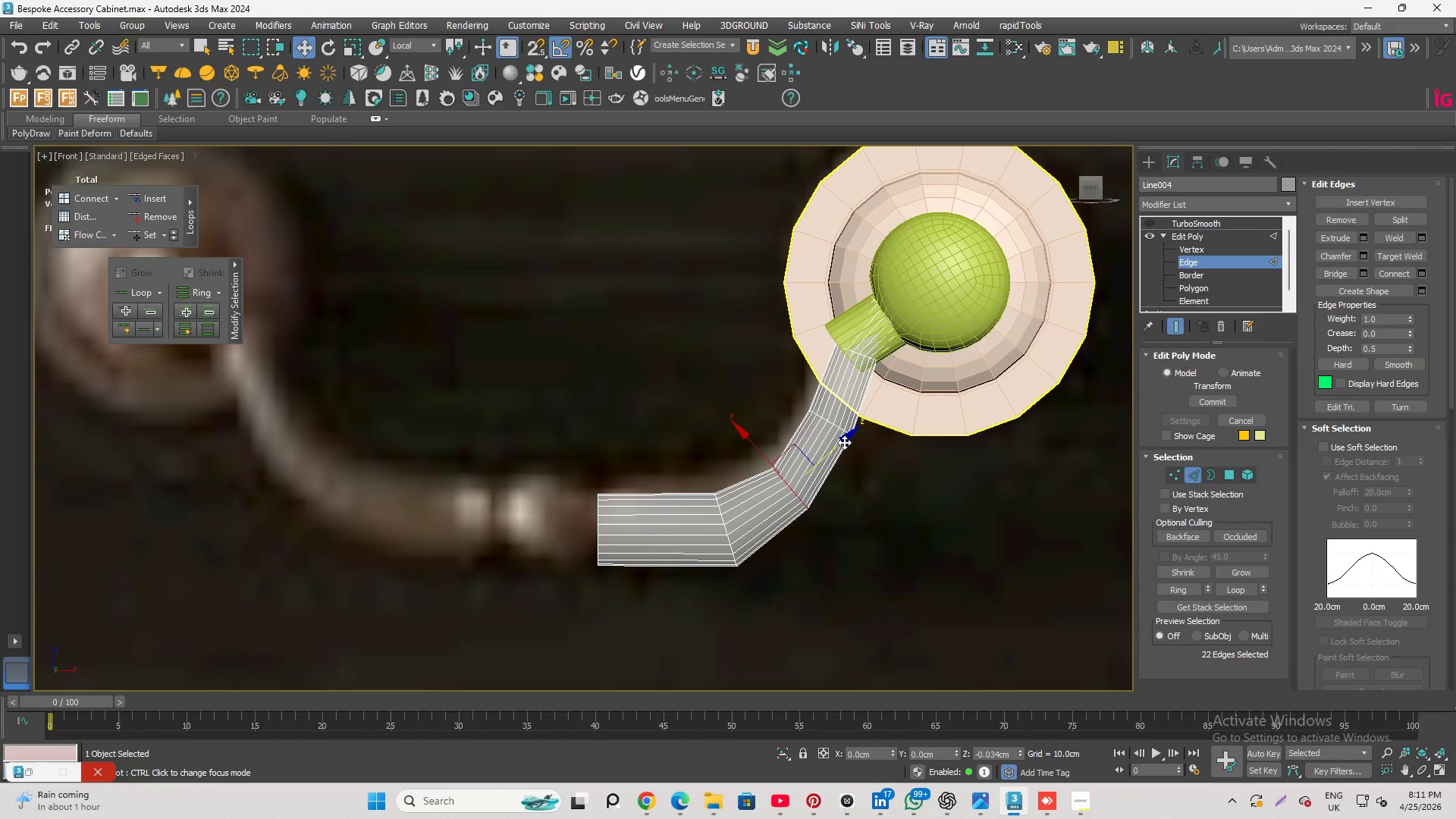 
left_click([873, 451])
 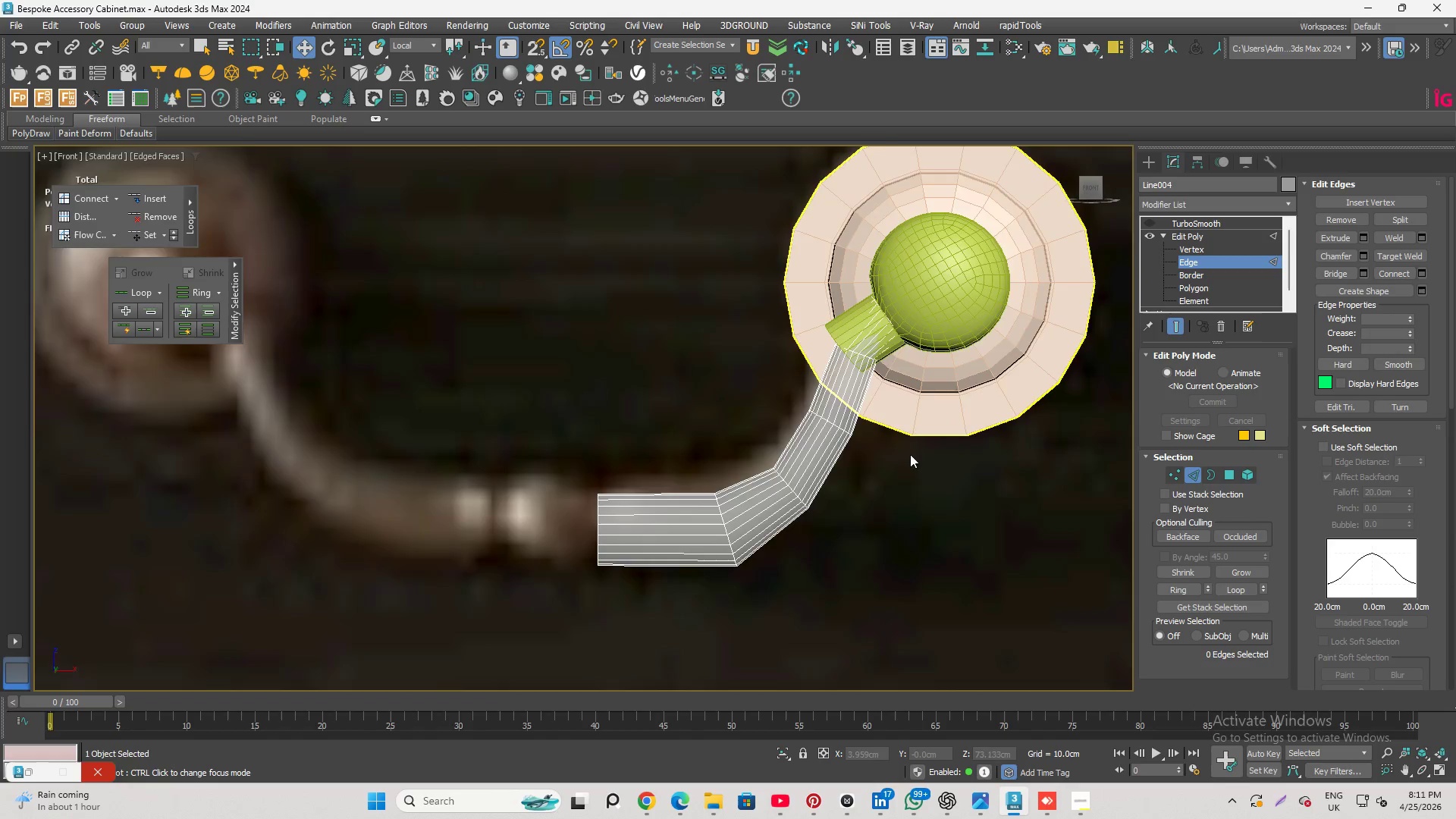 
scroll: coordinate [913, 465], scroll_direction: down, amount: 3.0
 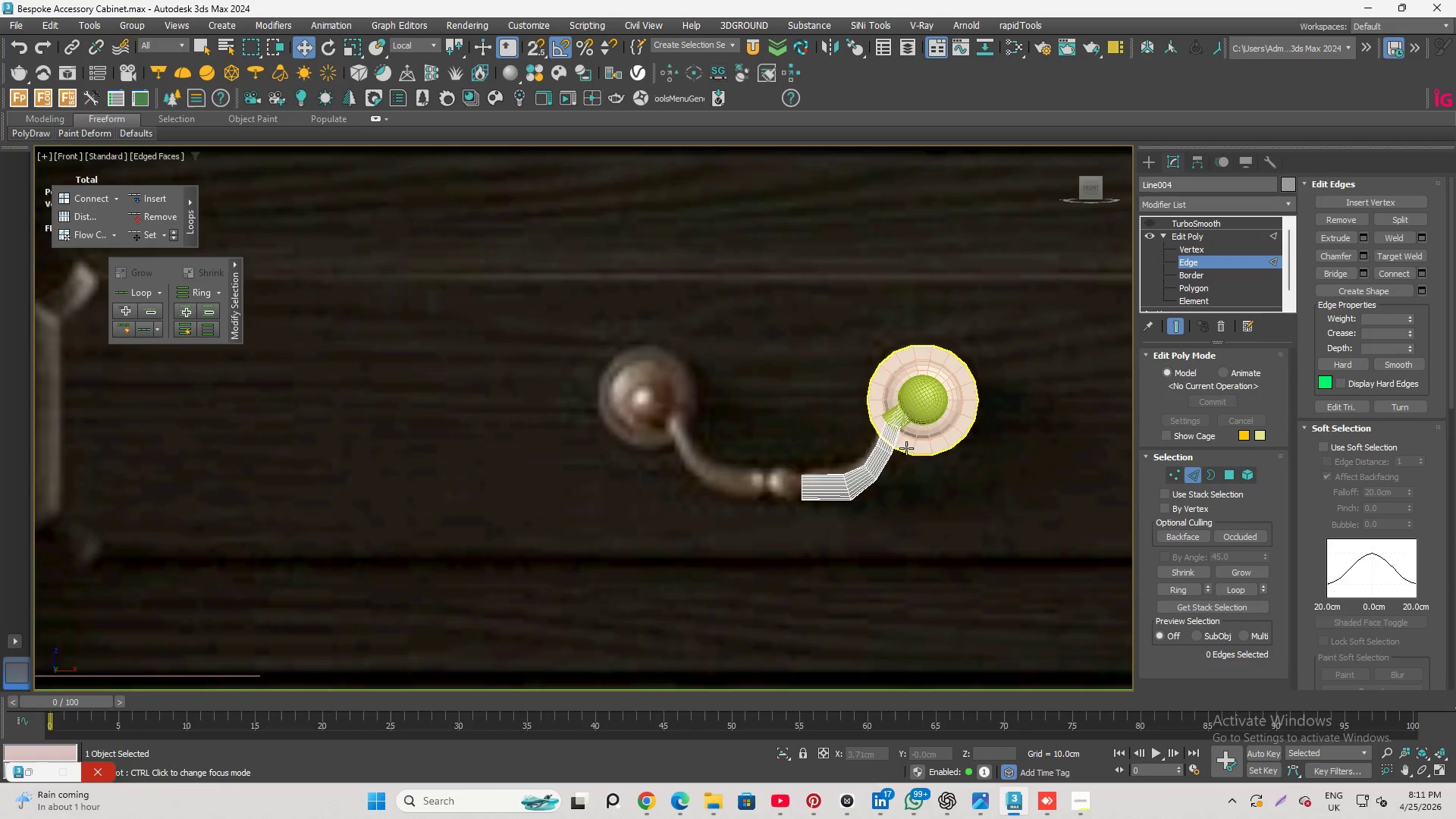 
scroll: coordinate [901, 433], scroll_direction: up, amount: 3.0
 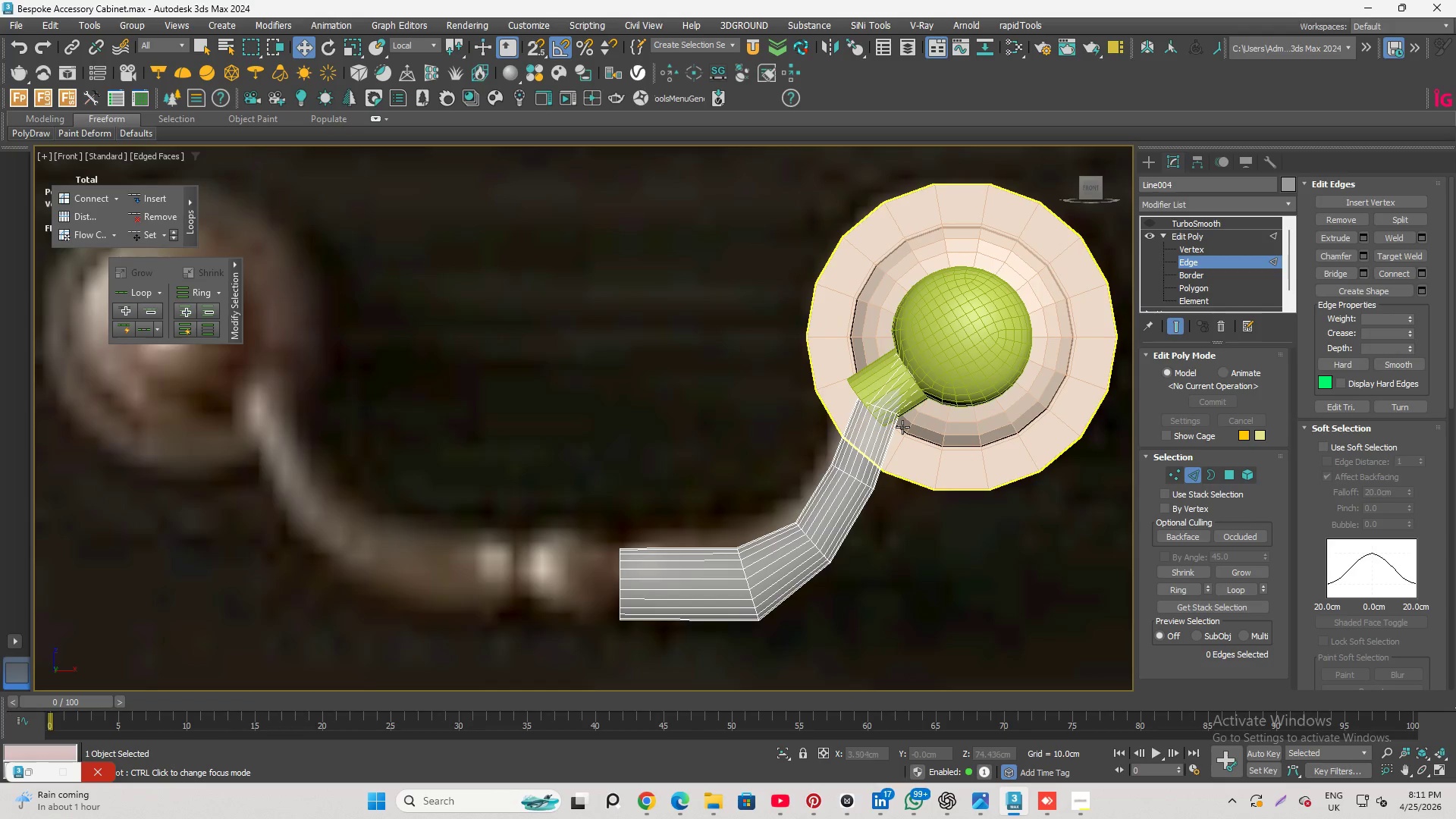 
scroll: coordinate [934, 498], scroll_direction: down, amount: 2.0
 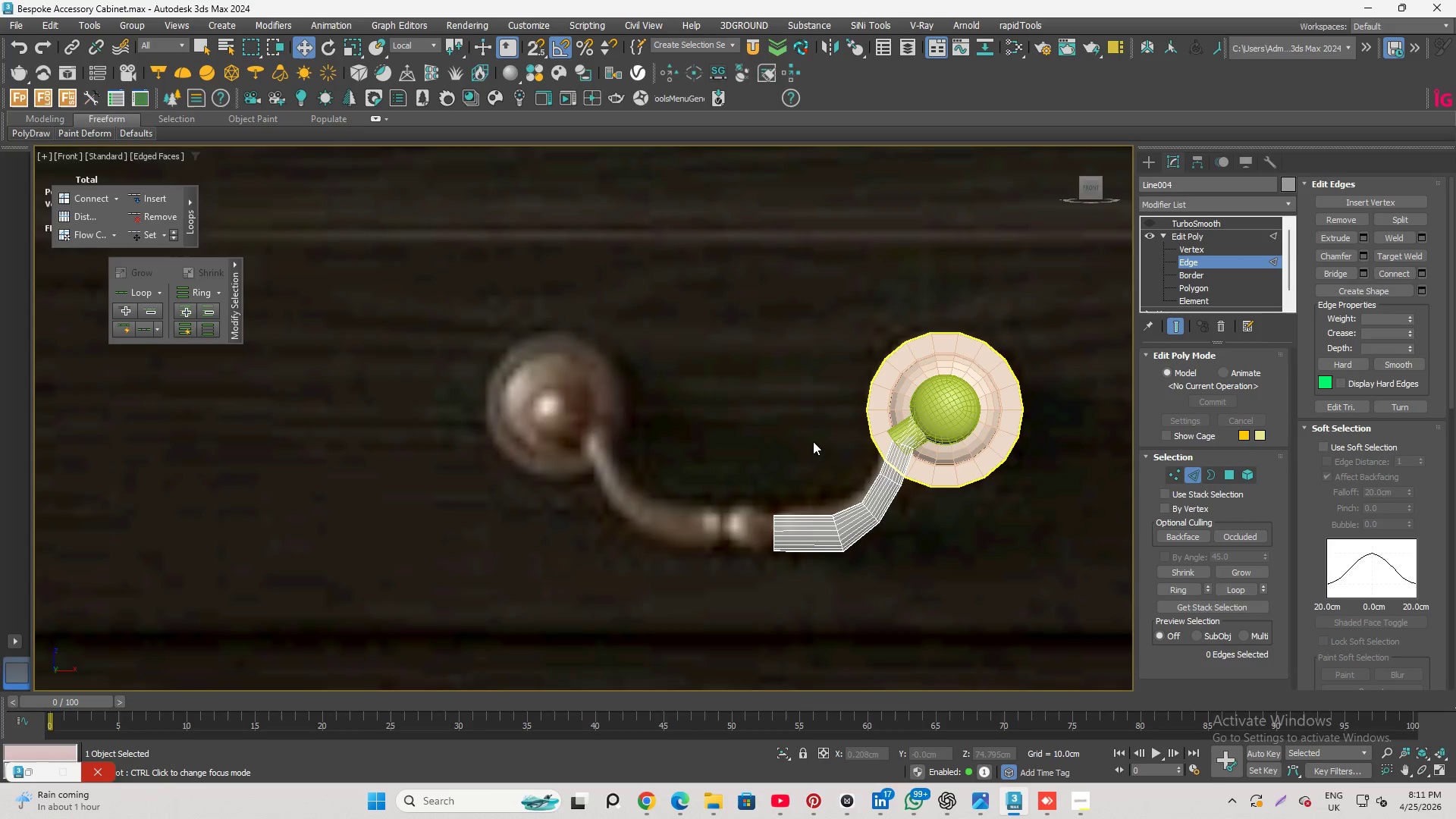 
scroll: coordinate [830, 421], scroll_direction: up, amount: 1.0
 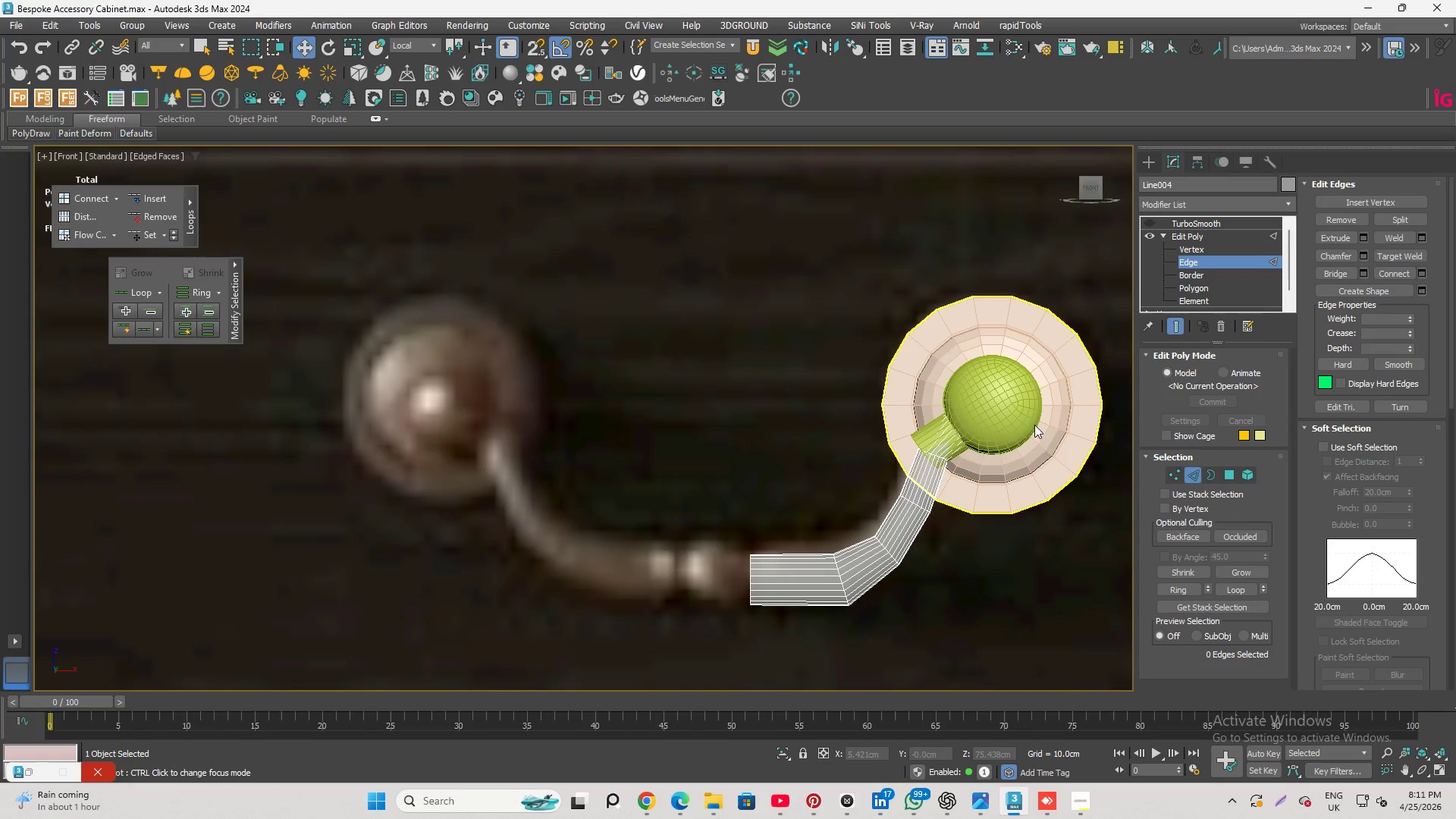 
scroll: coordinate [943, 485], scroll_direction: down, amount: 1.0
 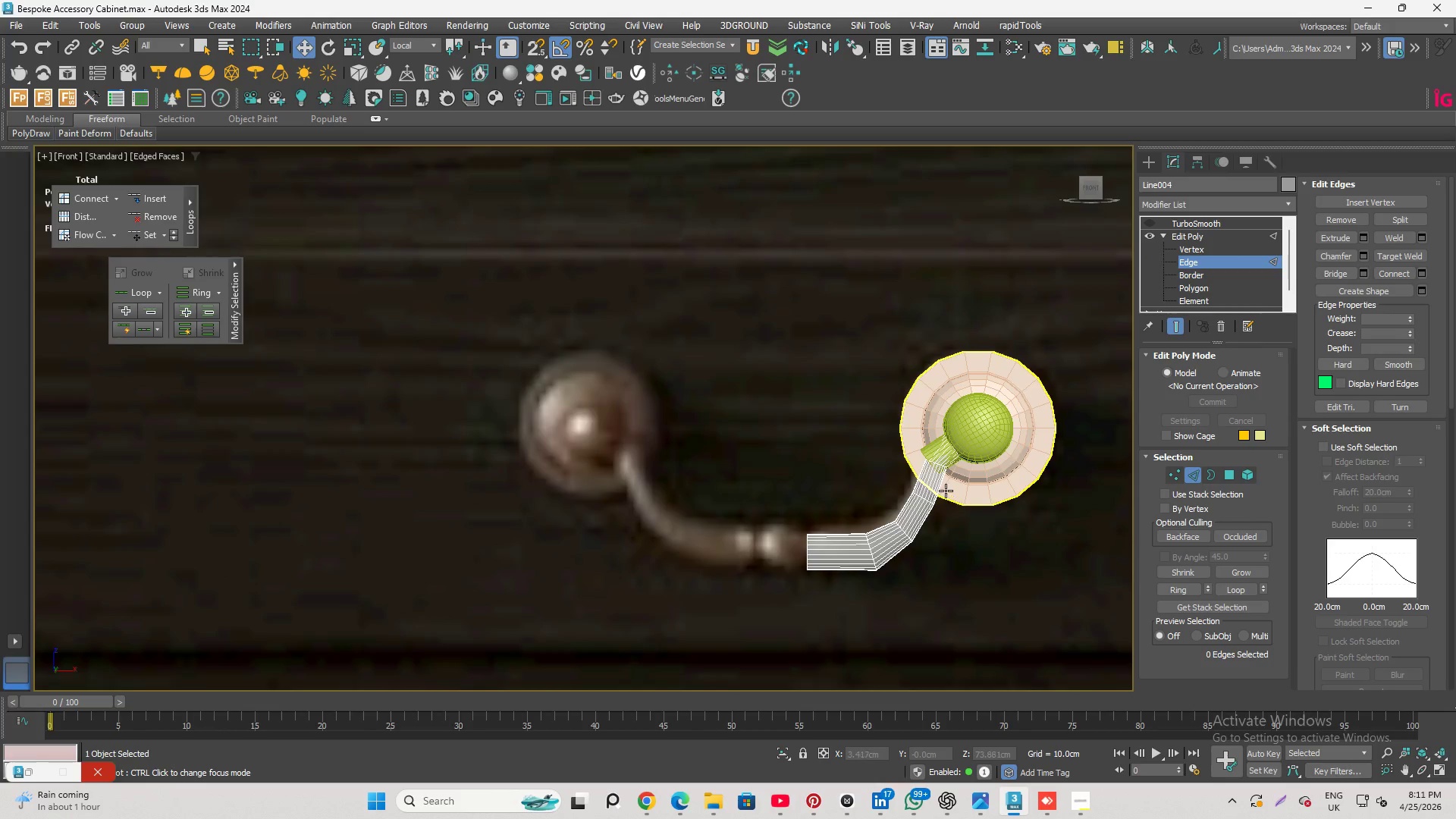 
hold_key(key=ControlLeft, duration=0.38)
 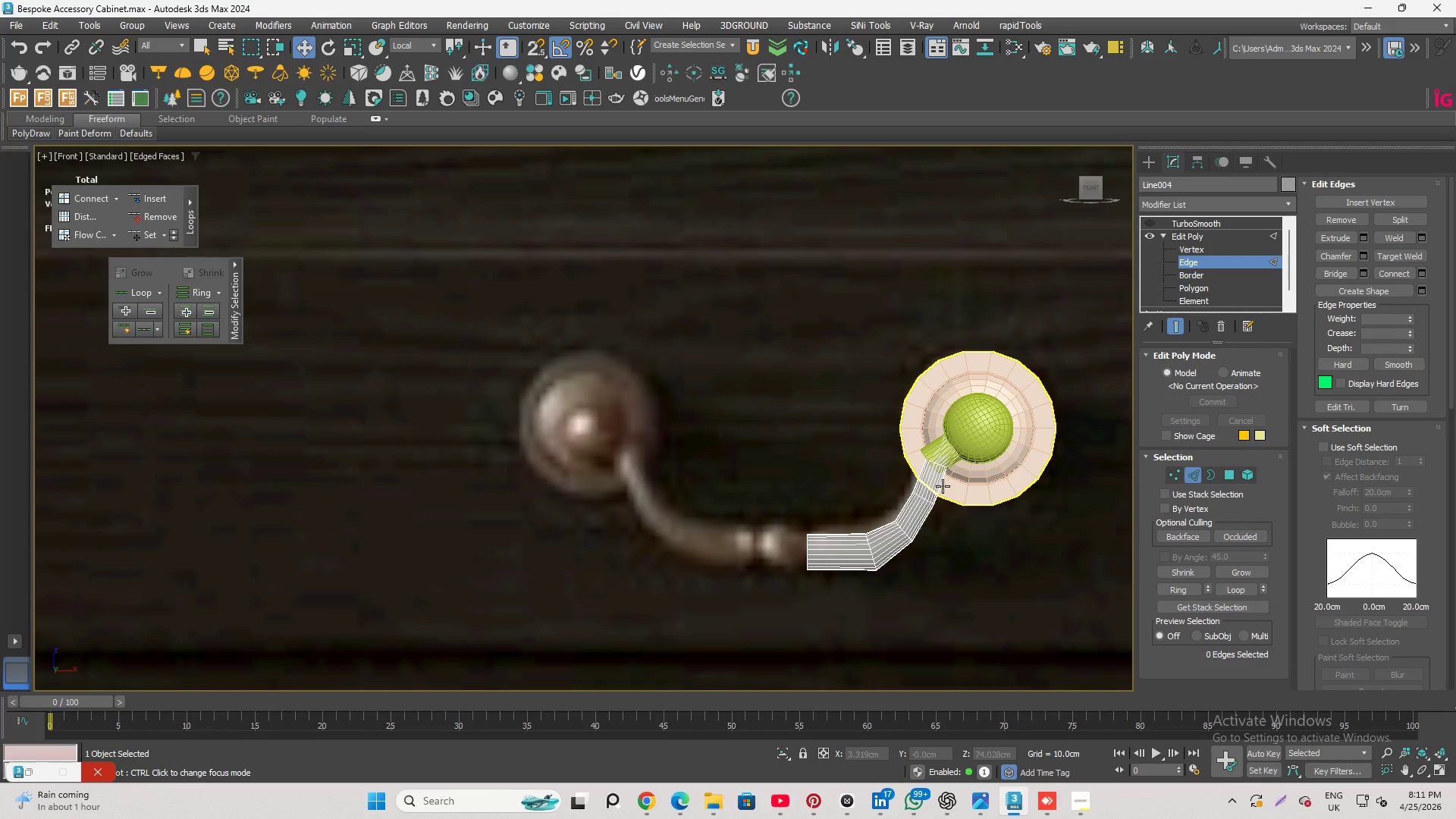 
hold_key(key=ControlLeft, duration=1.47)
 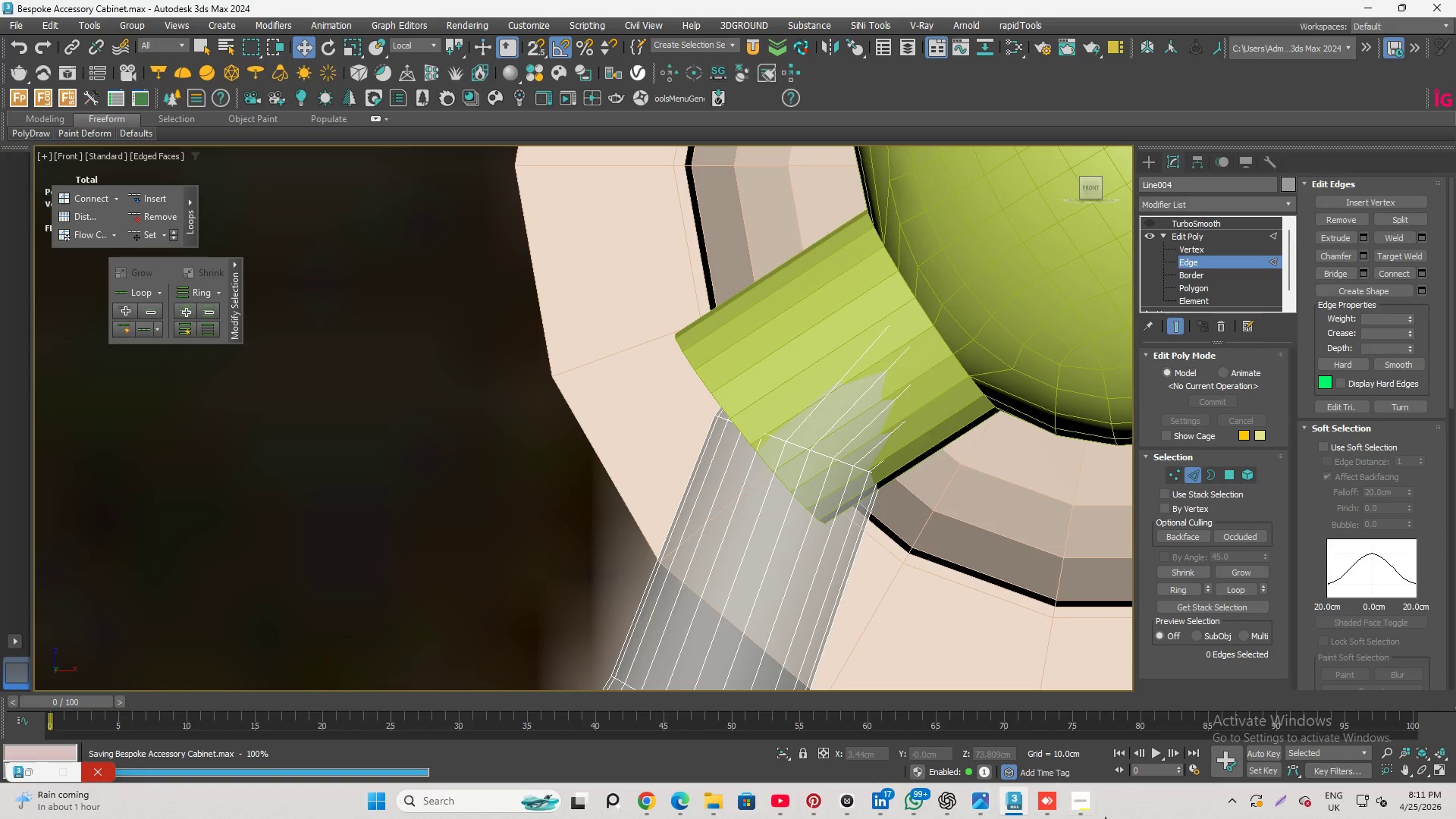 